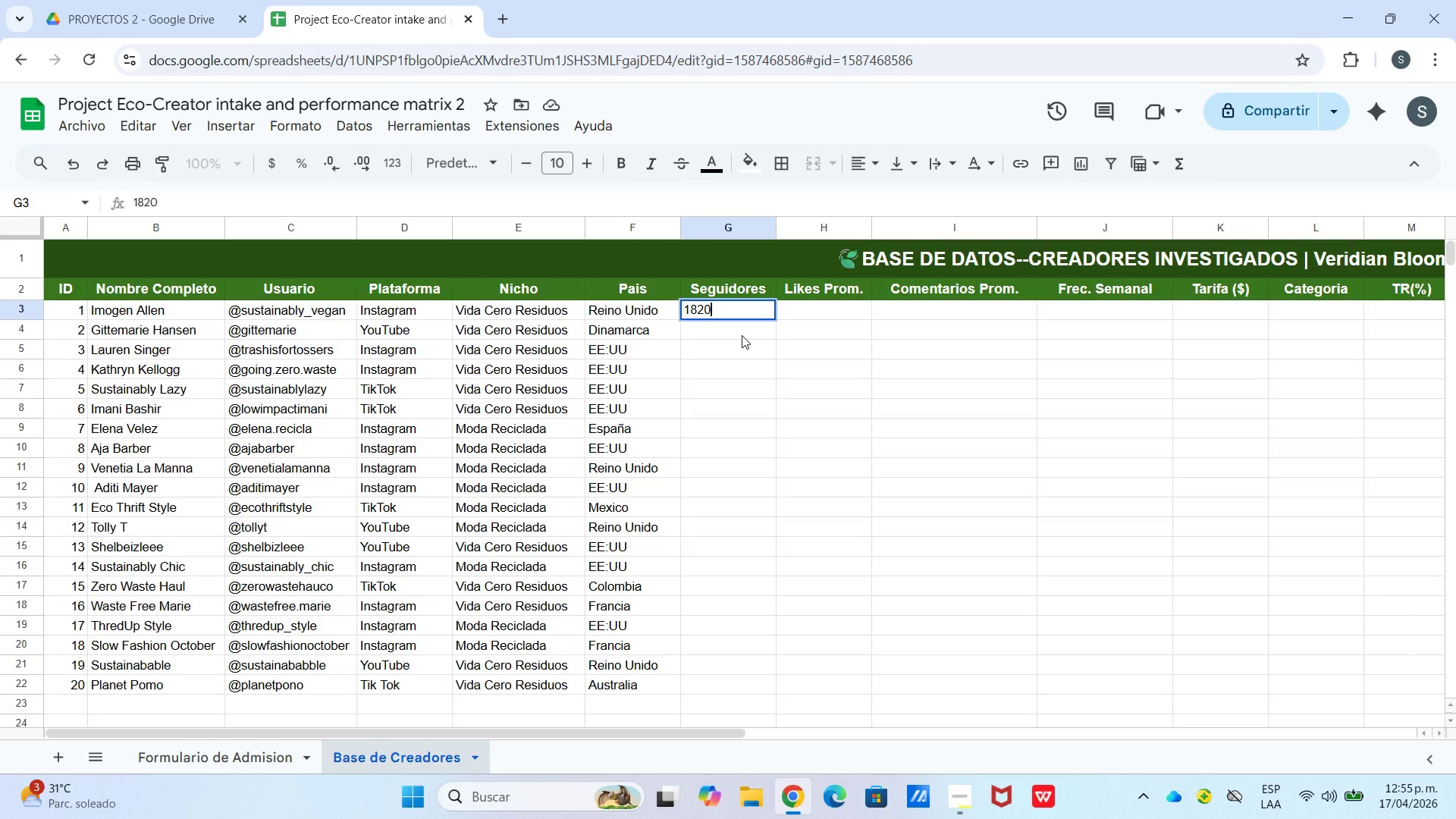 
key(Numpad0)
 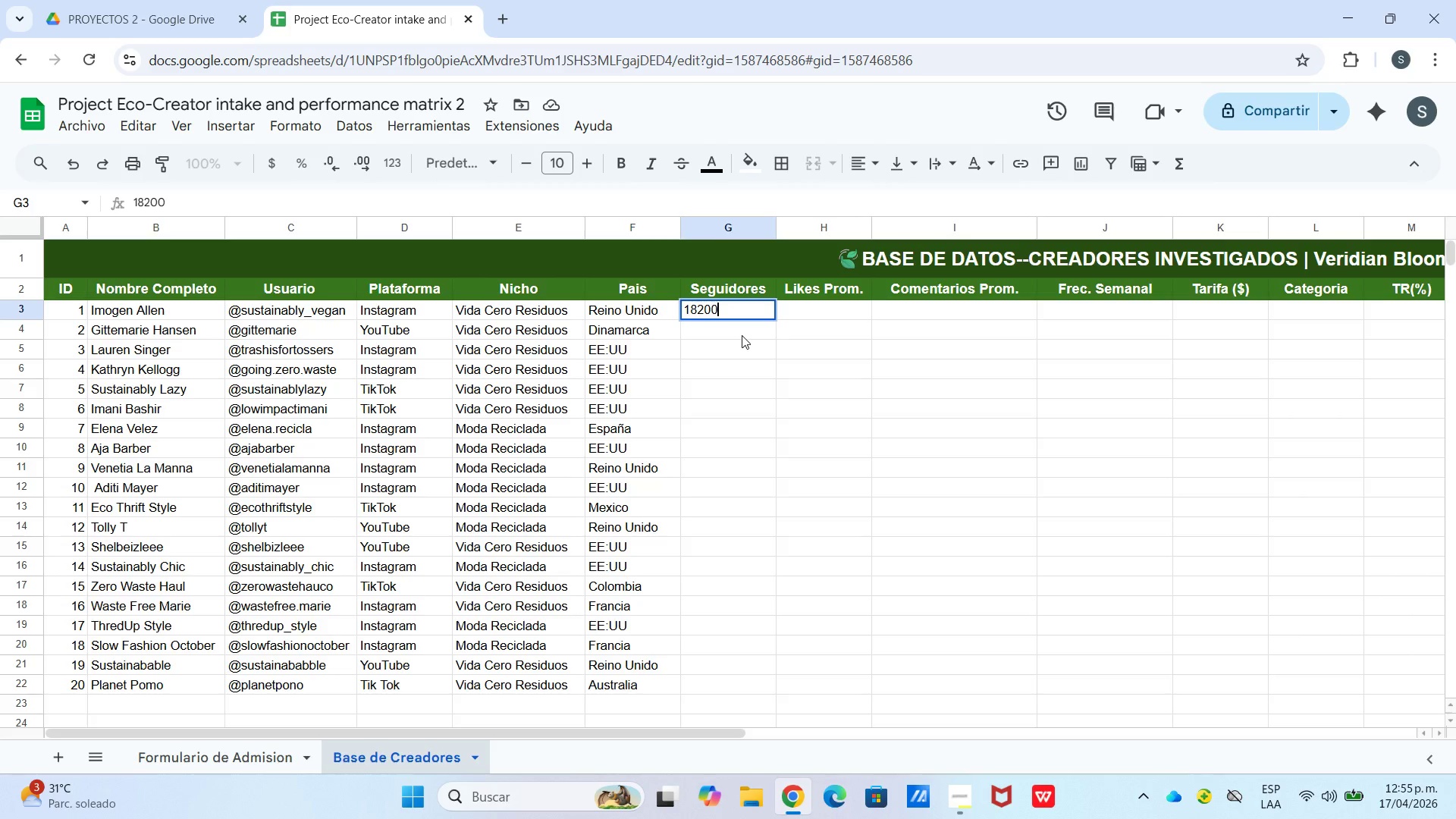 
key(Numpad0)
 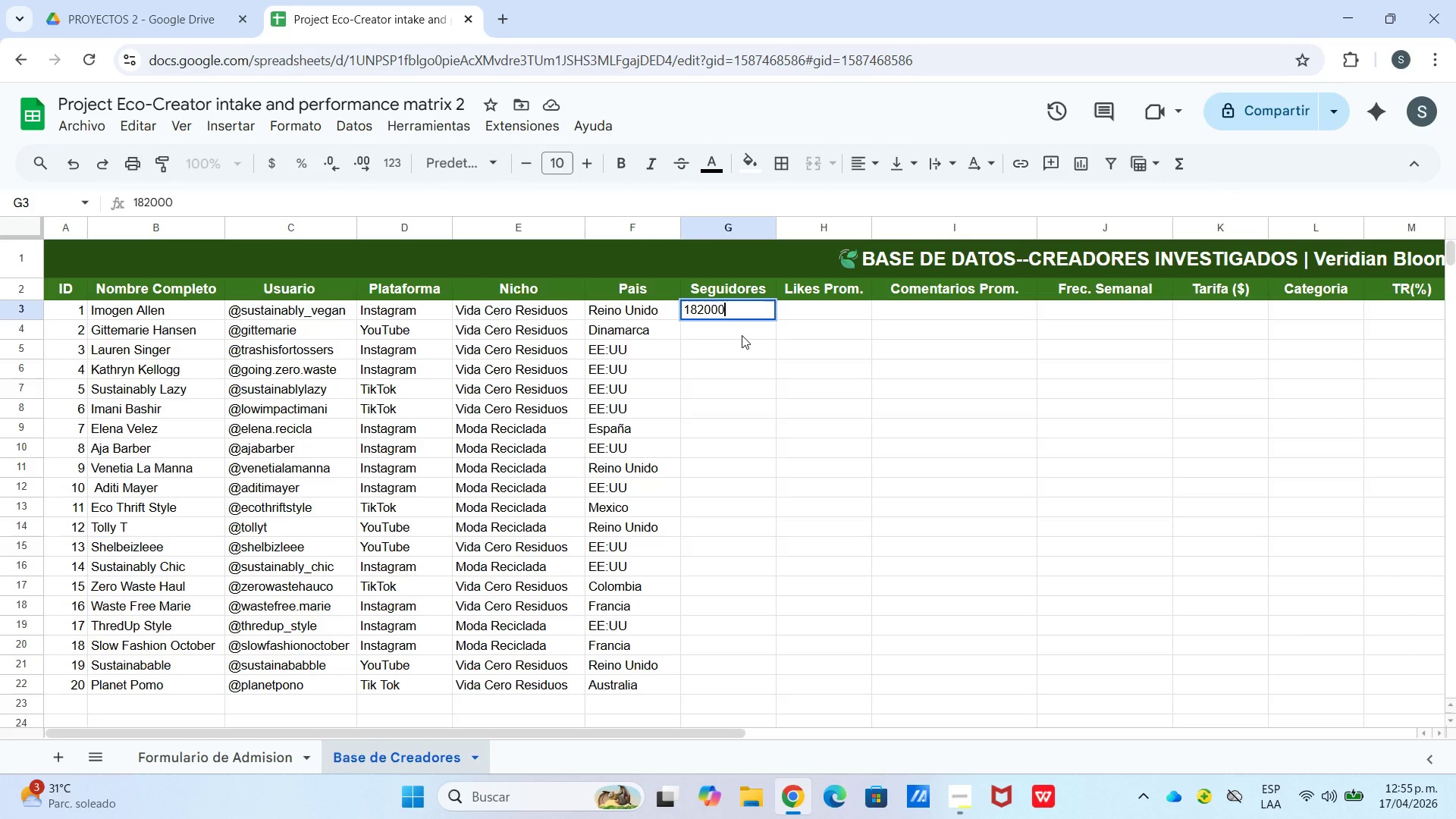 
key(Enter)
 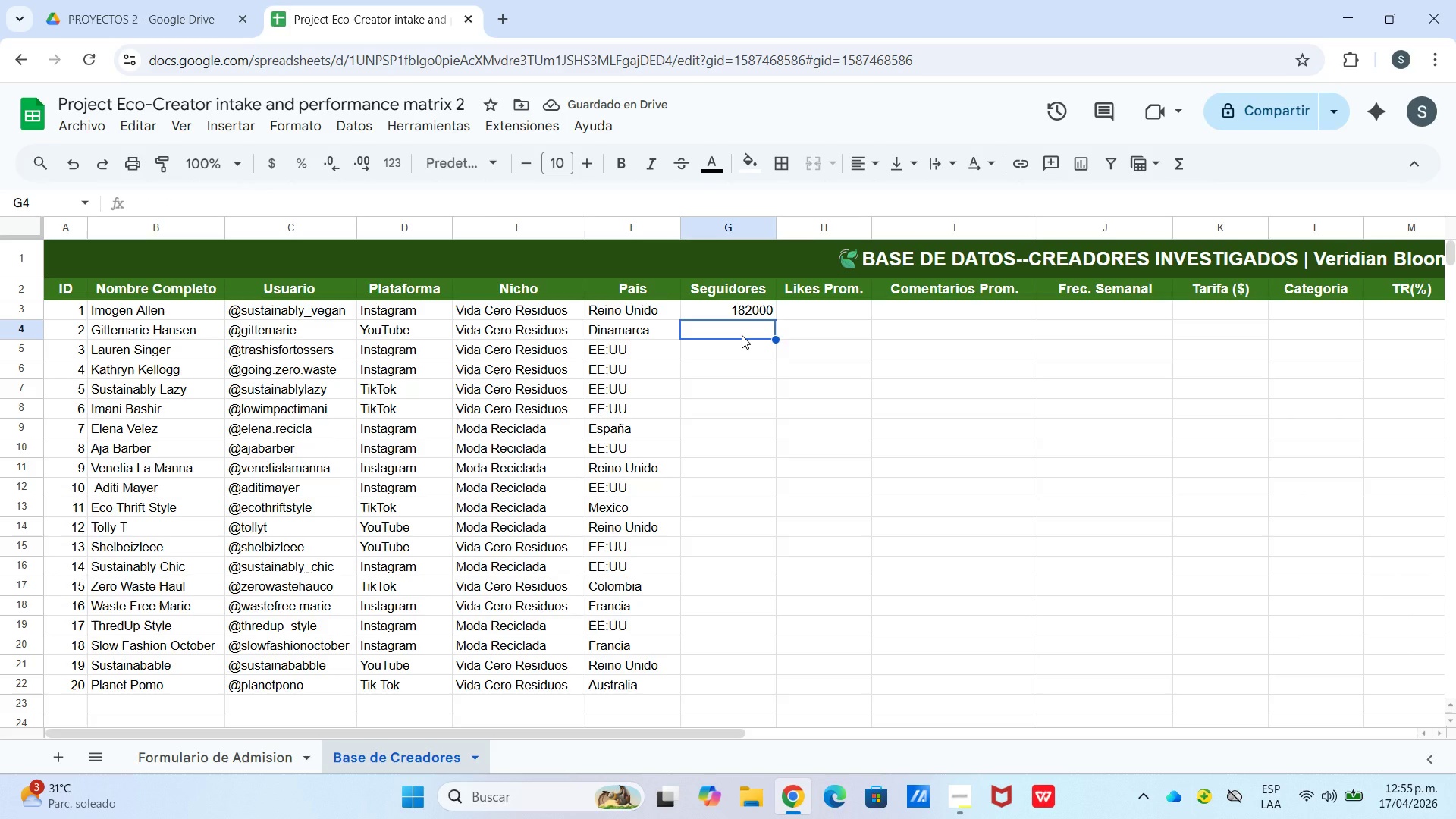 
wait(5.28)
 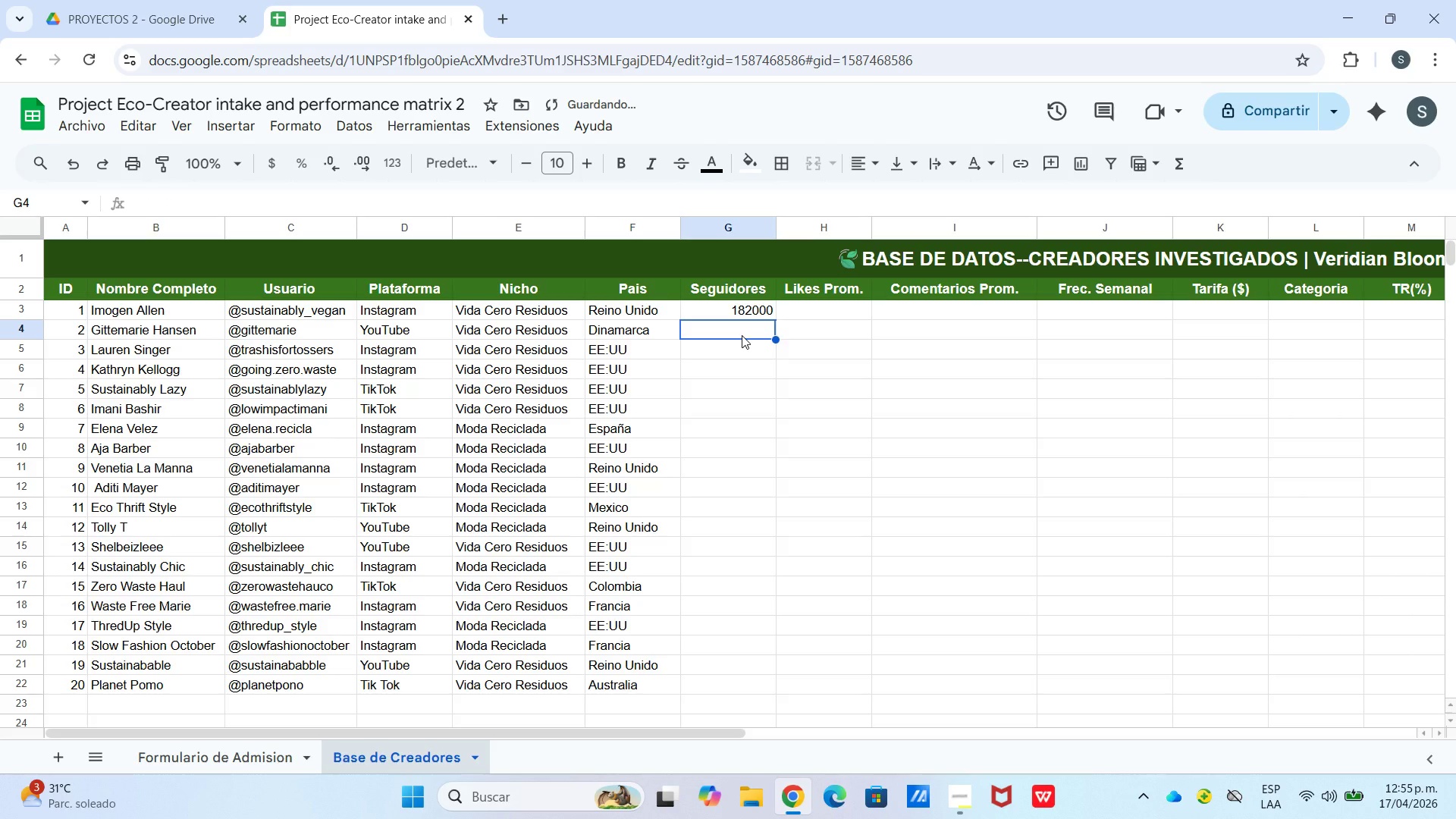 
key(Numpad5)
 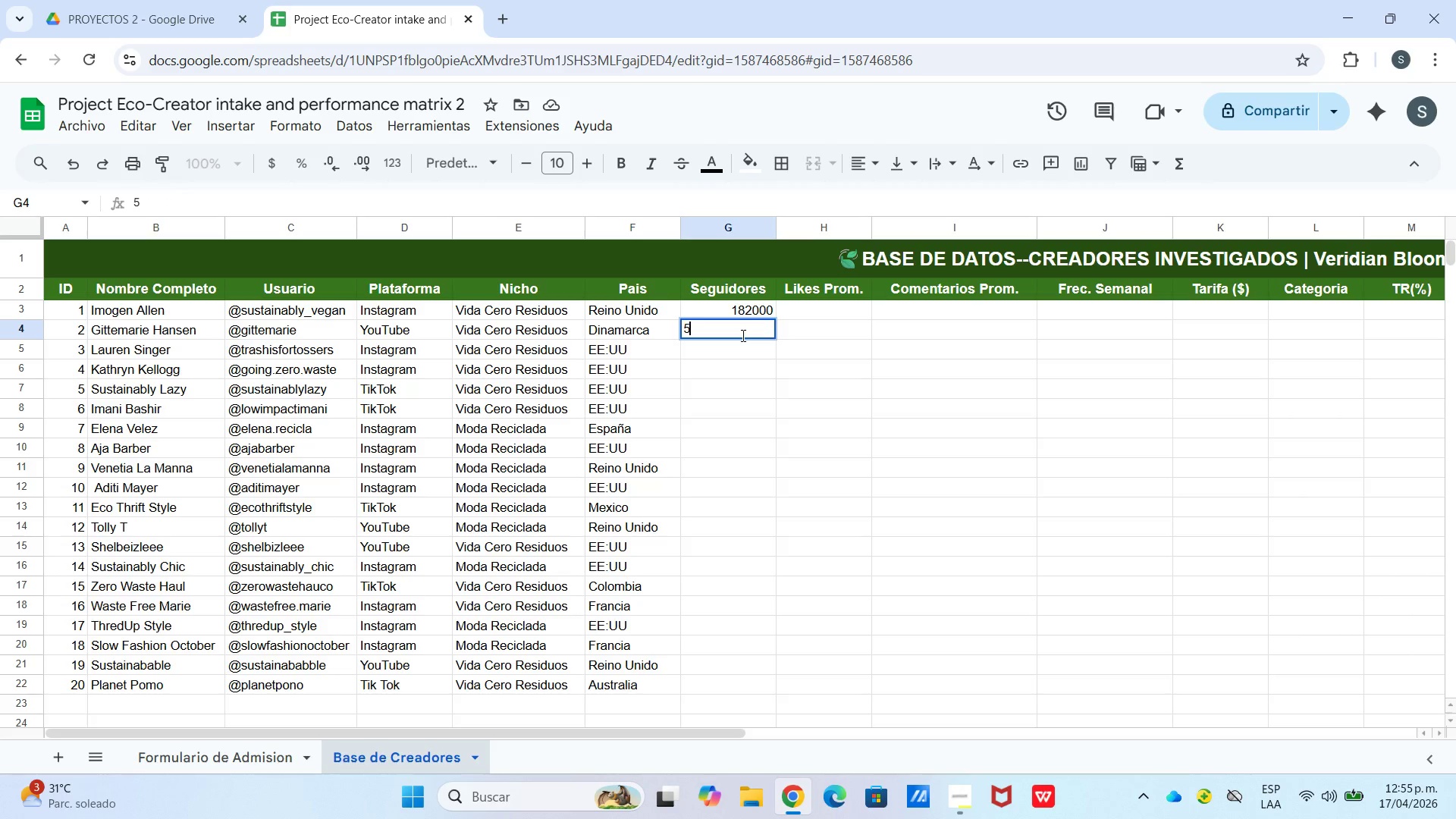 
key(Numpad2)
 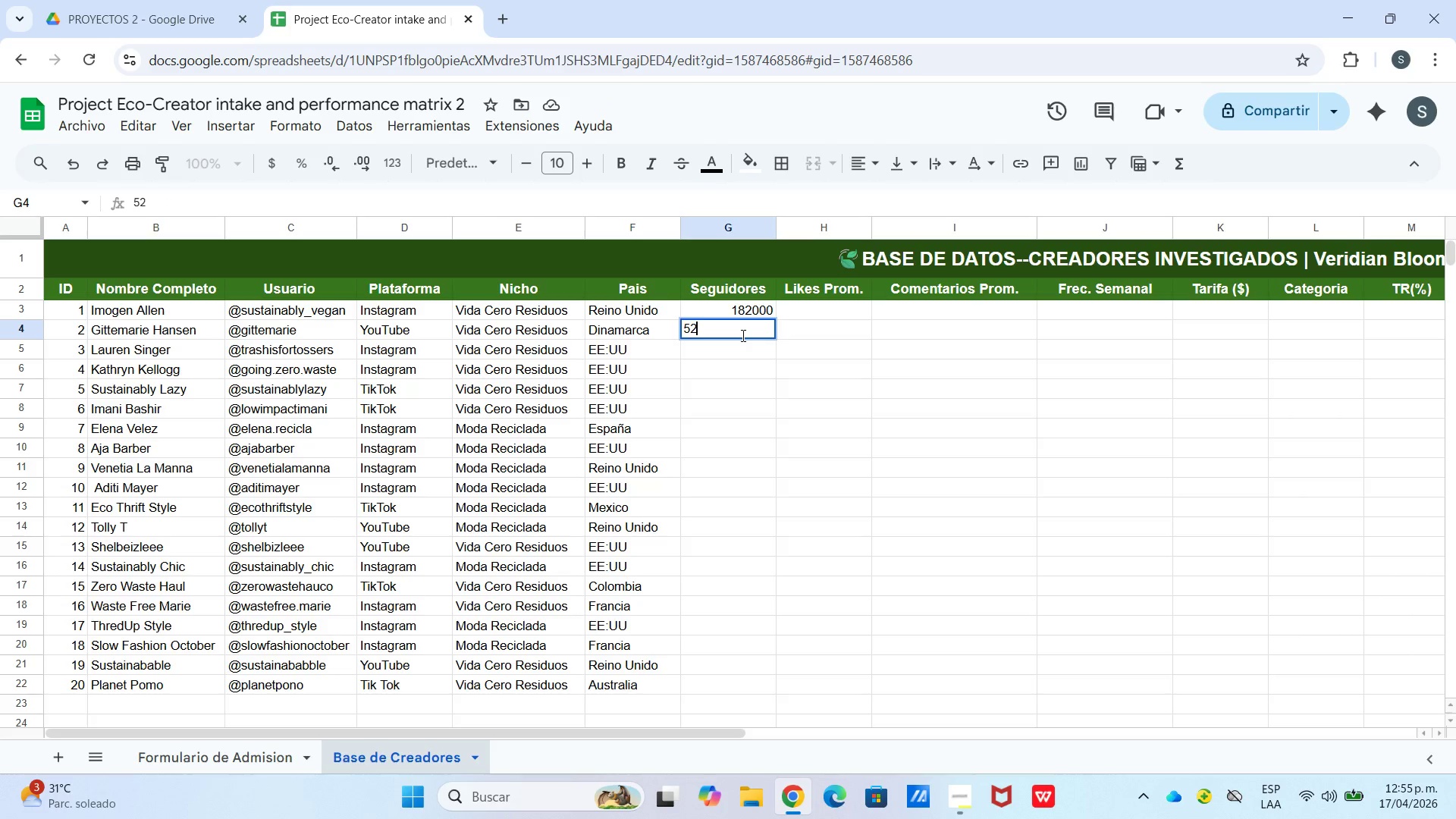 
key(Numpad0)
 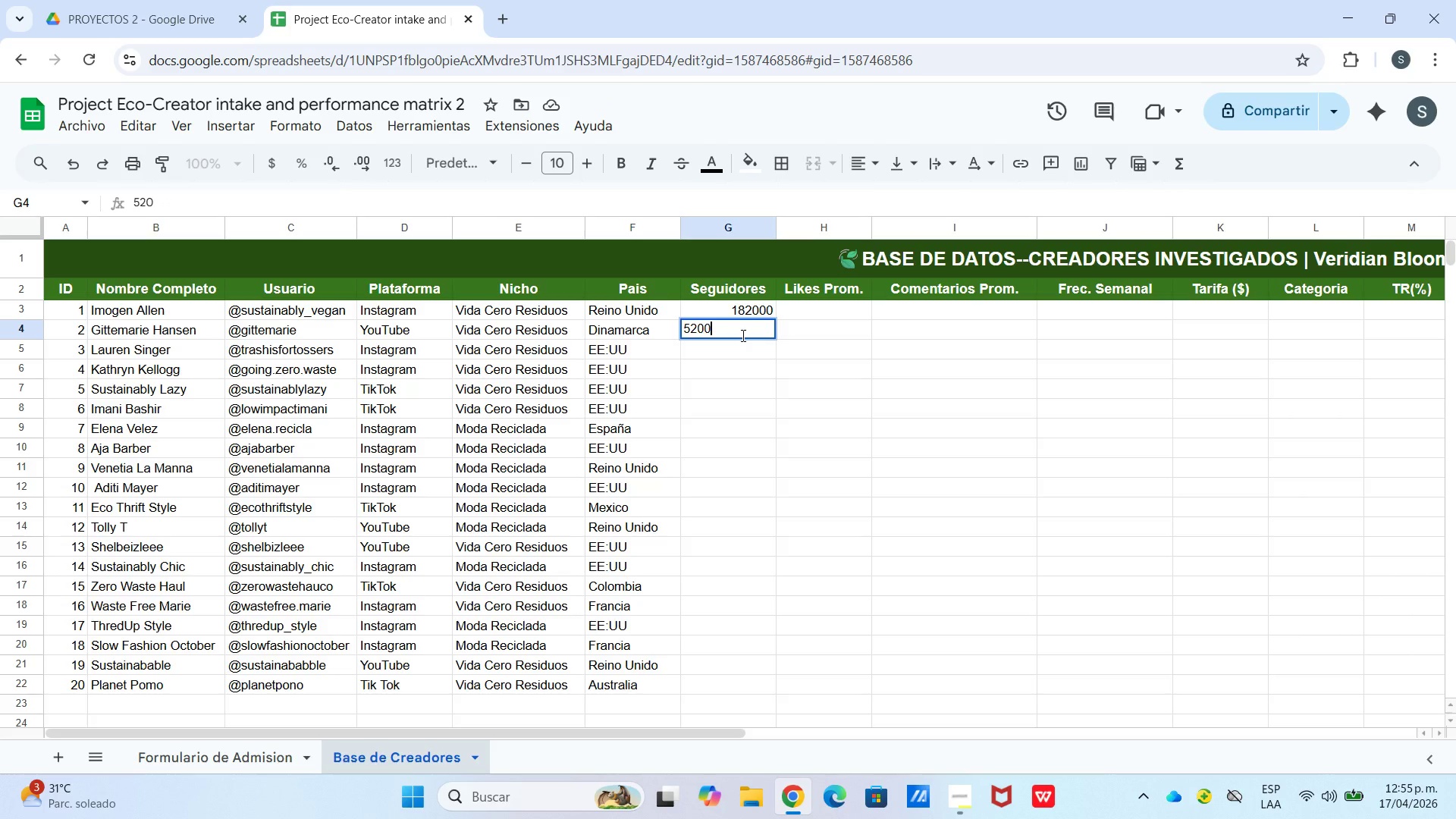 
key(Numpad0)
 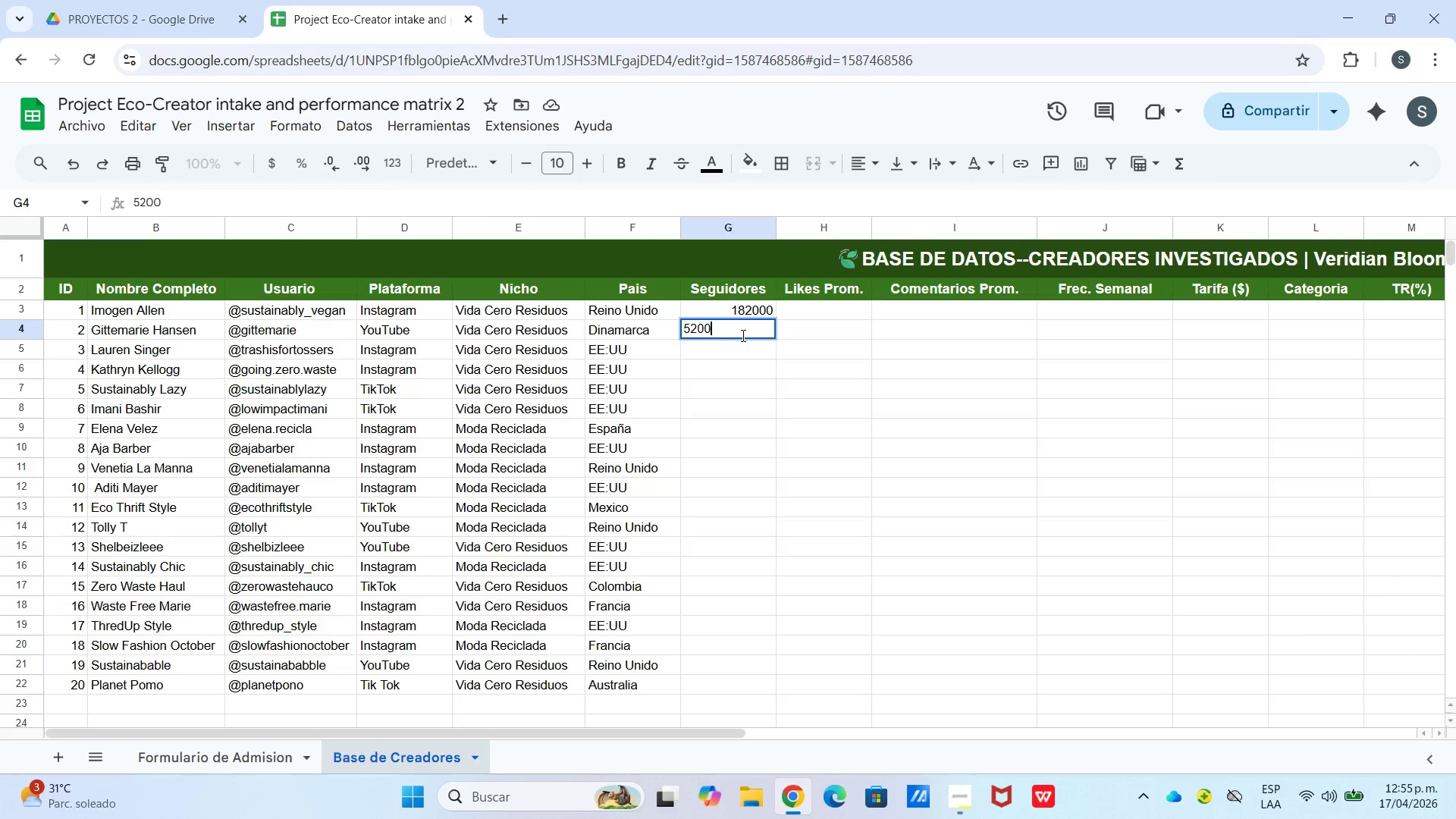 
key(Numpad0)
 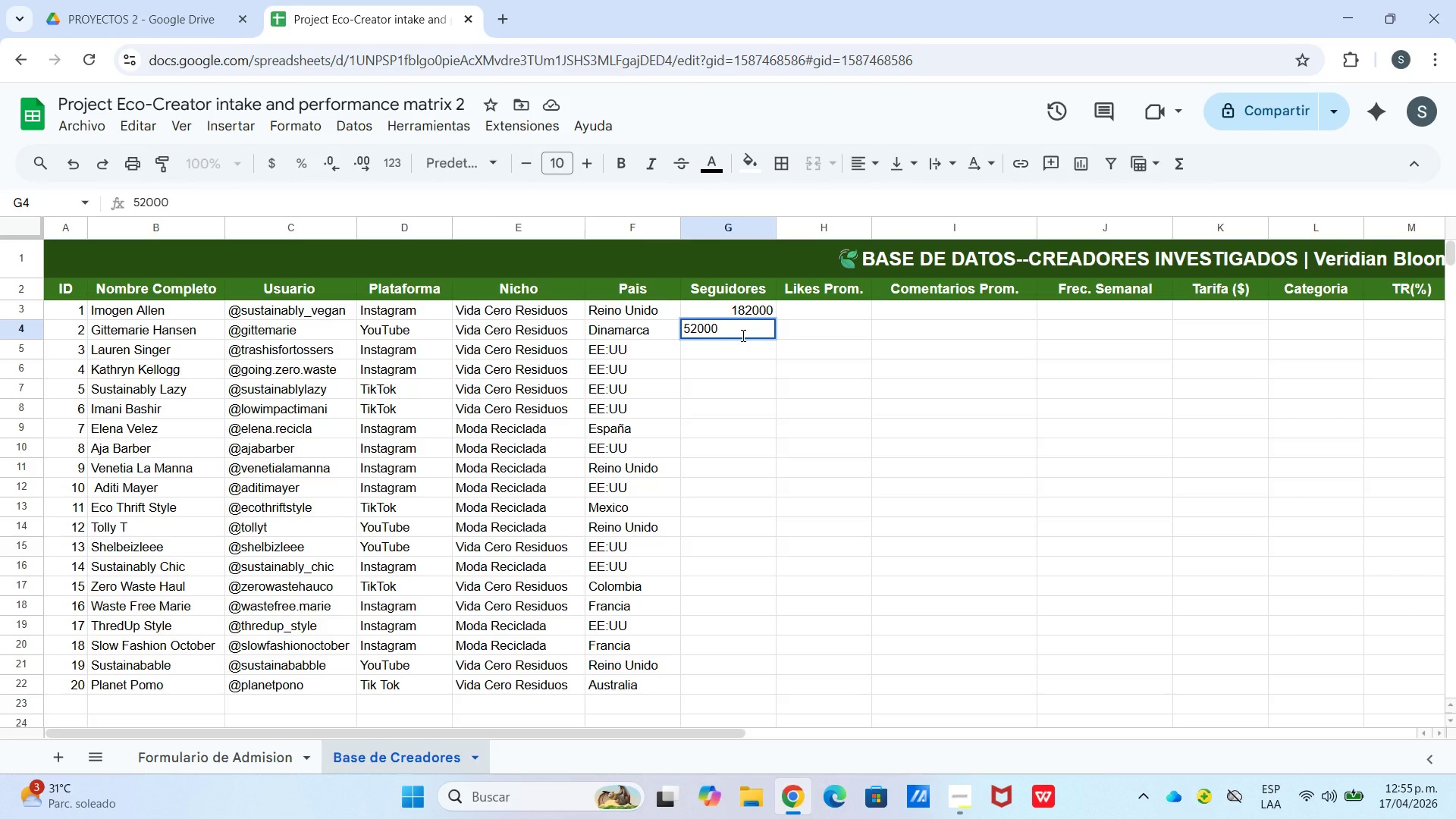 
key(Numpad0)
 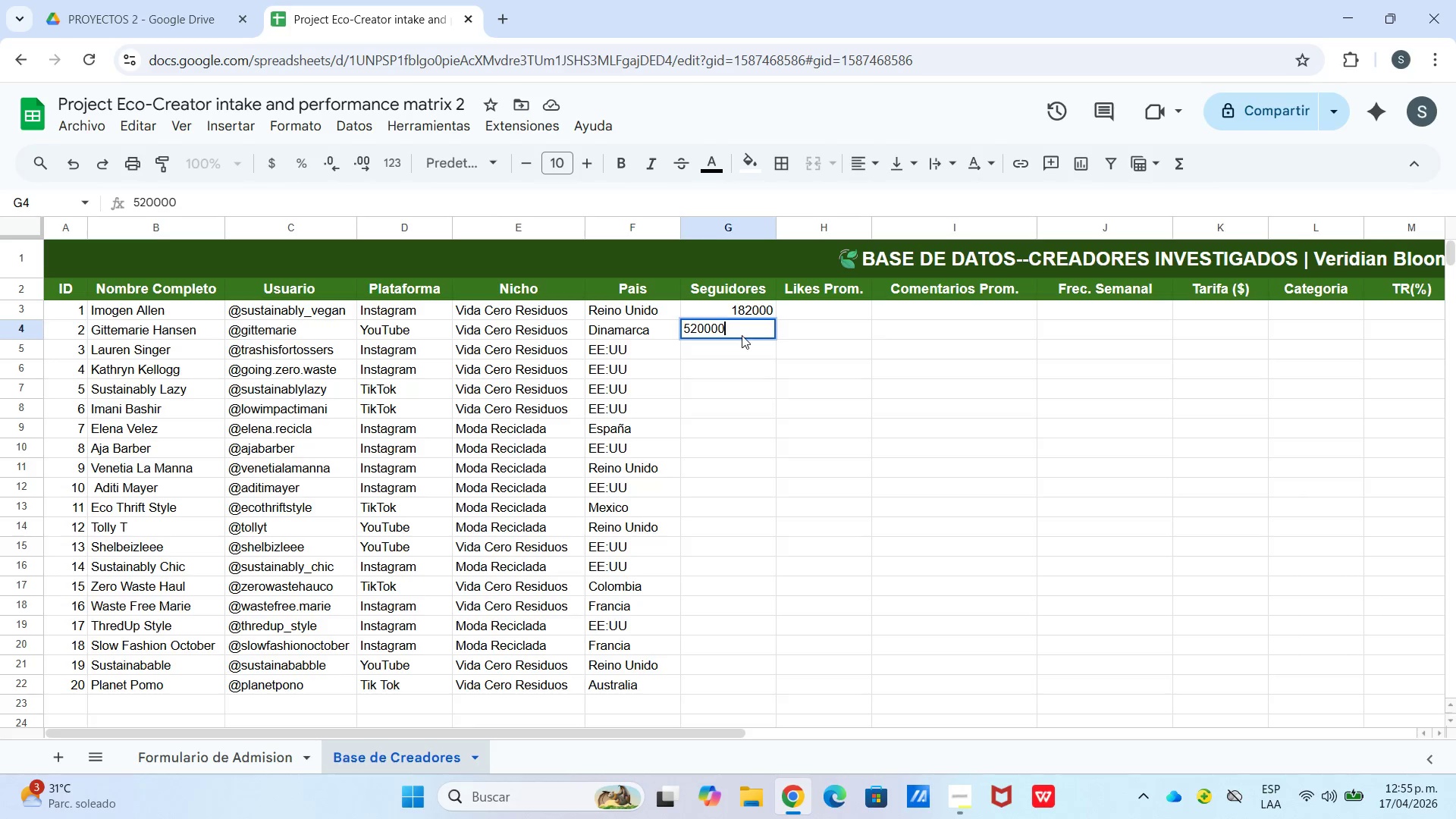 
key(Enter)
 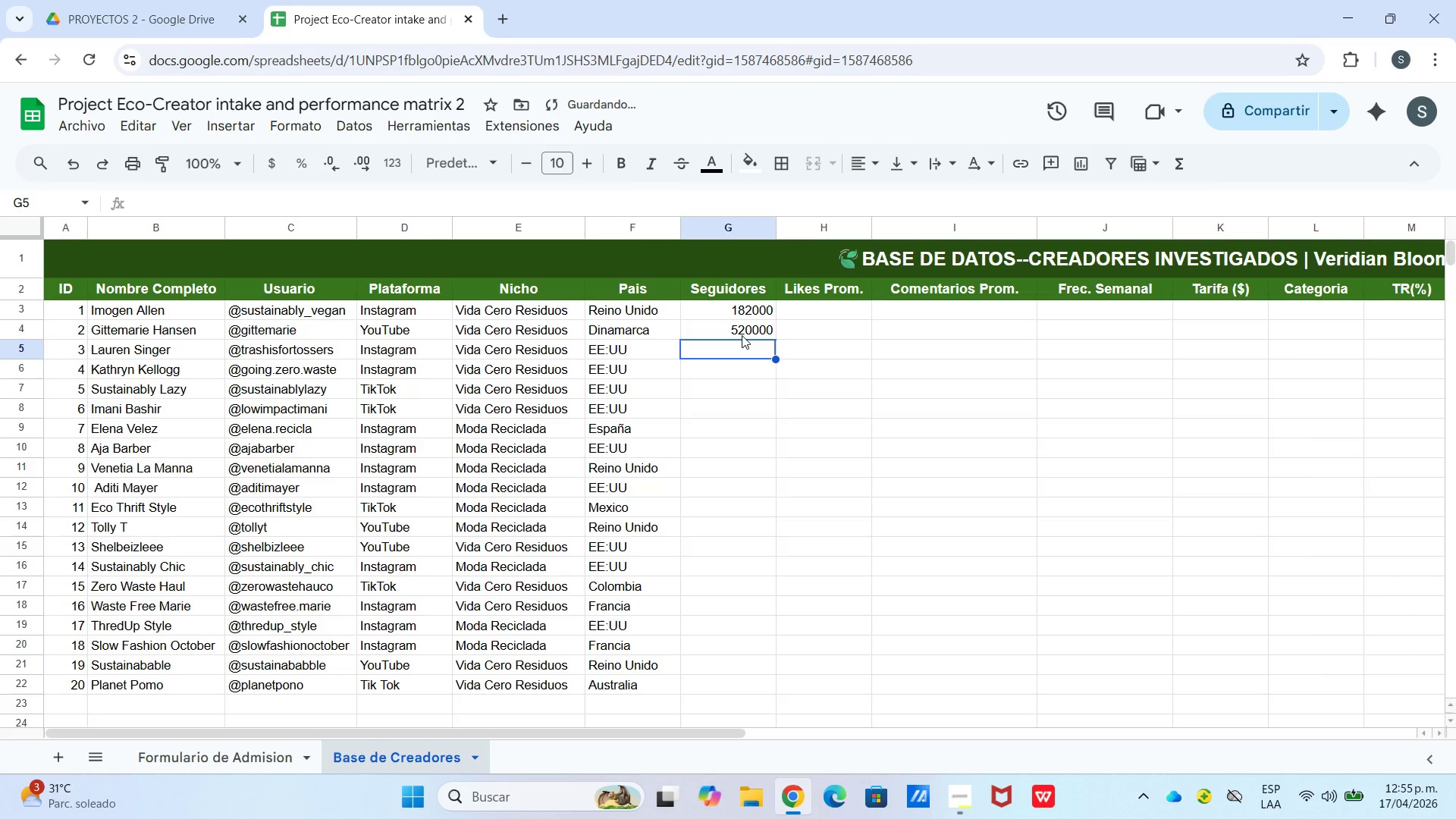 
key(Numpad3)
 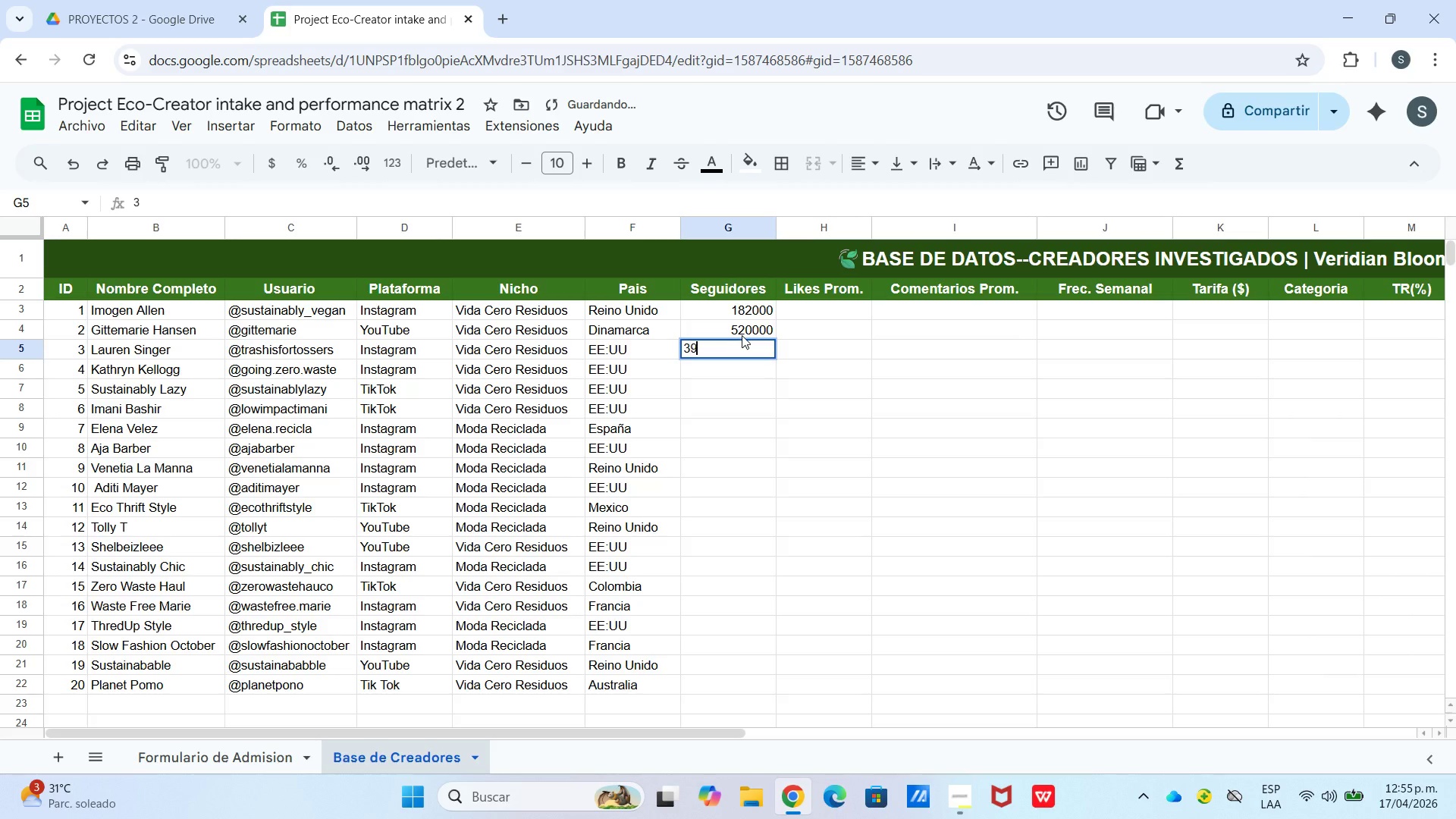 
key(Numpad9)
 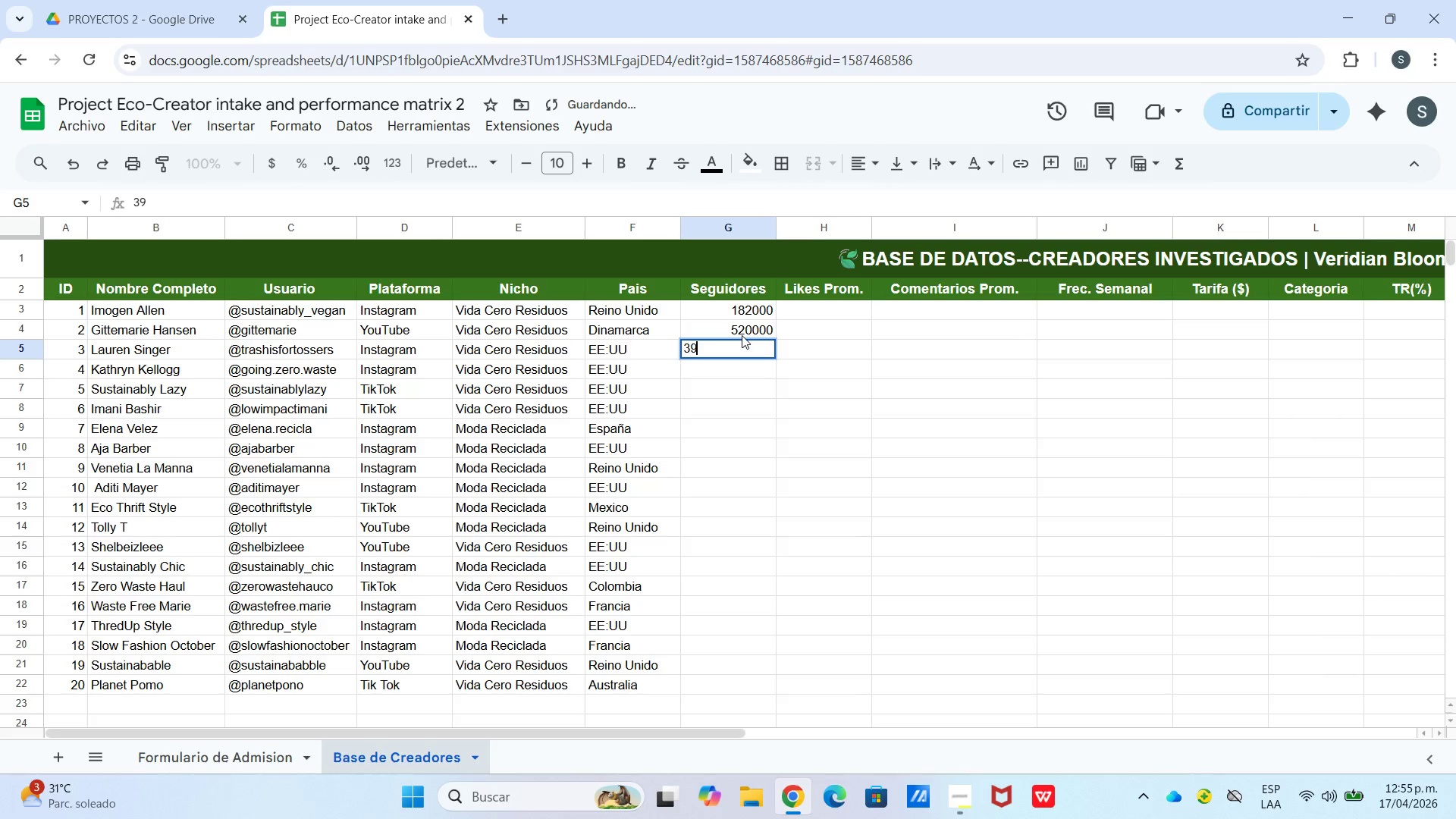 
key(Numpad0)
 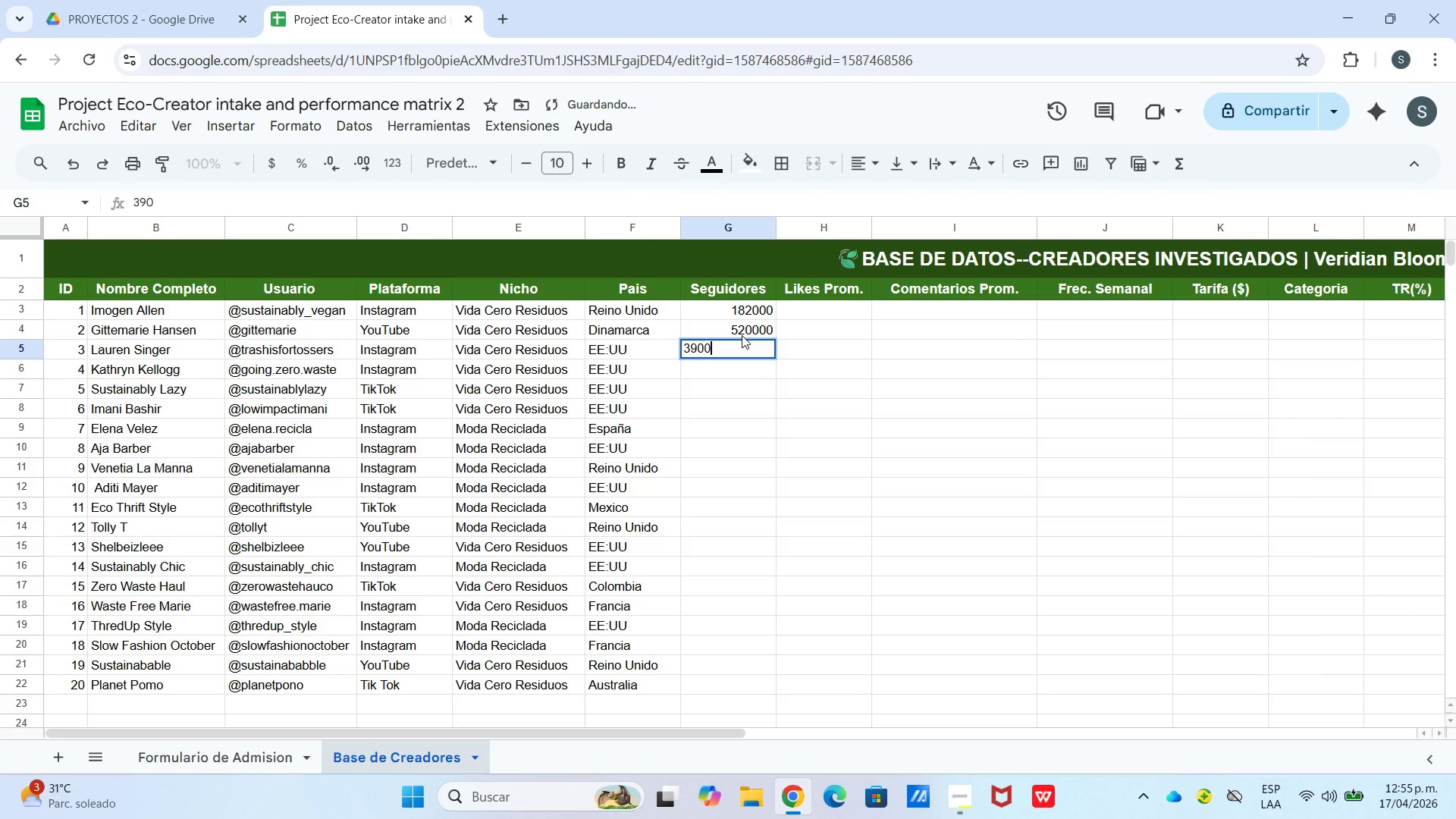 
key(Numpad0)
 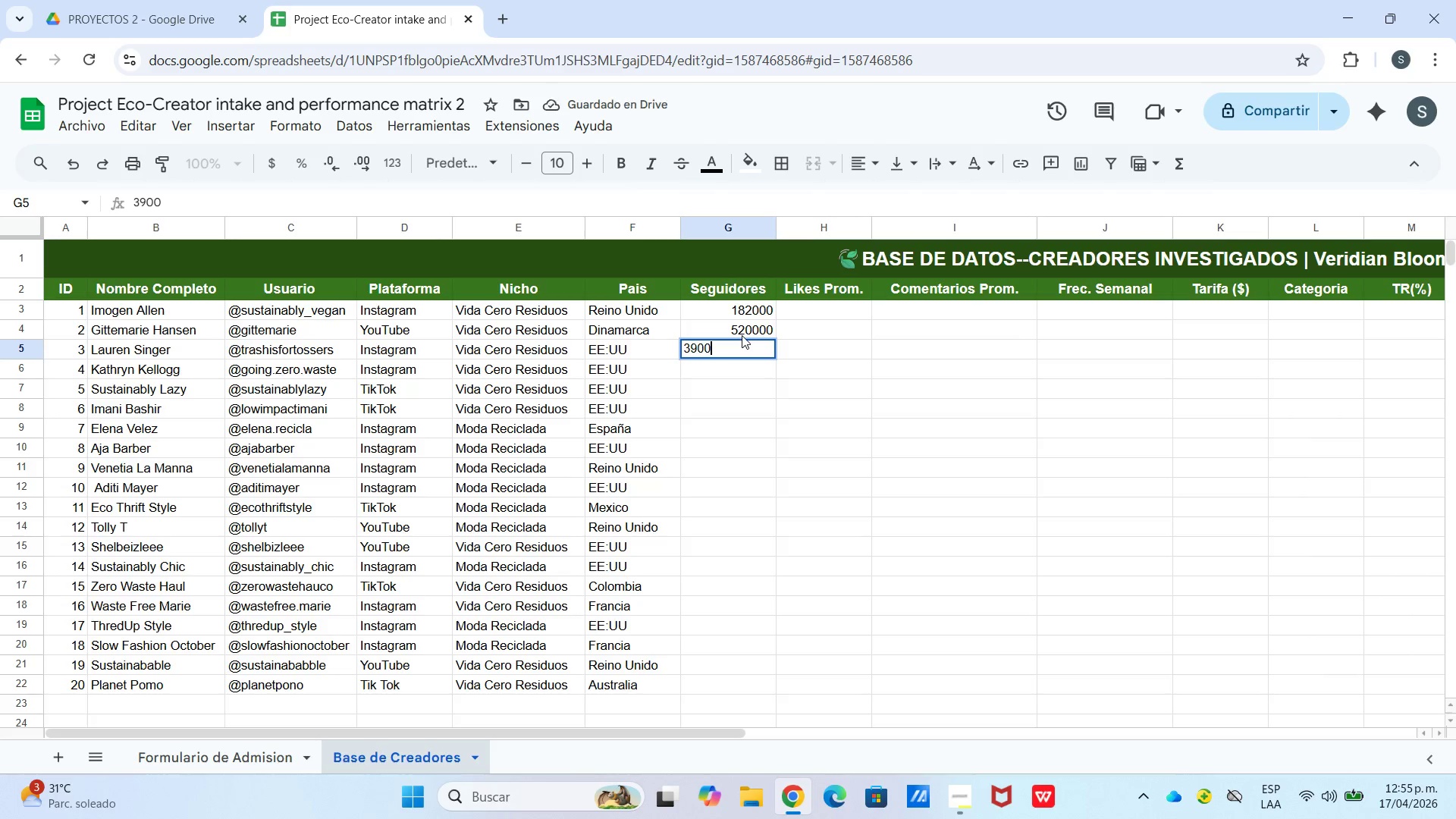 
key(Numpad0)
 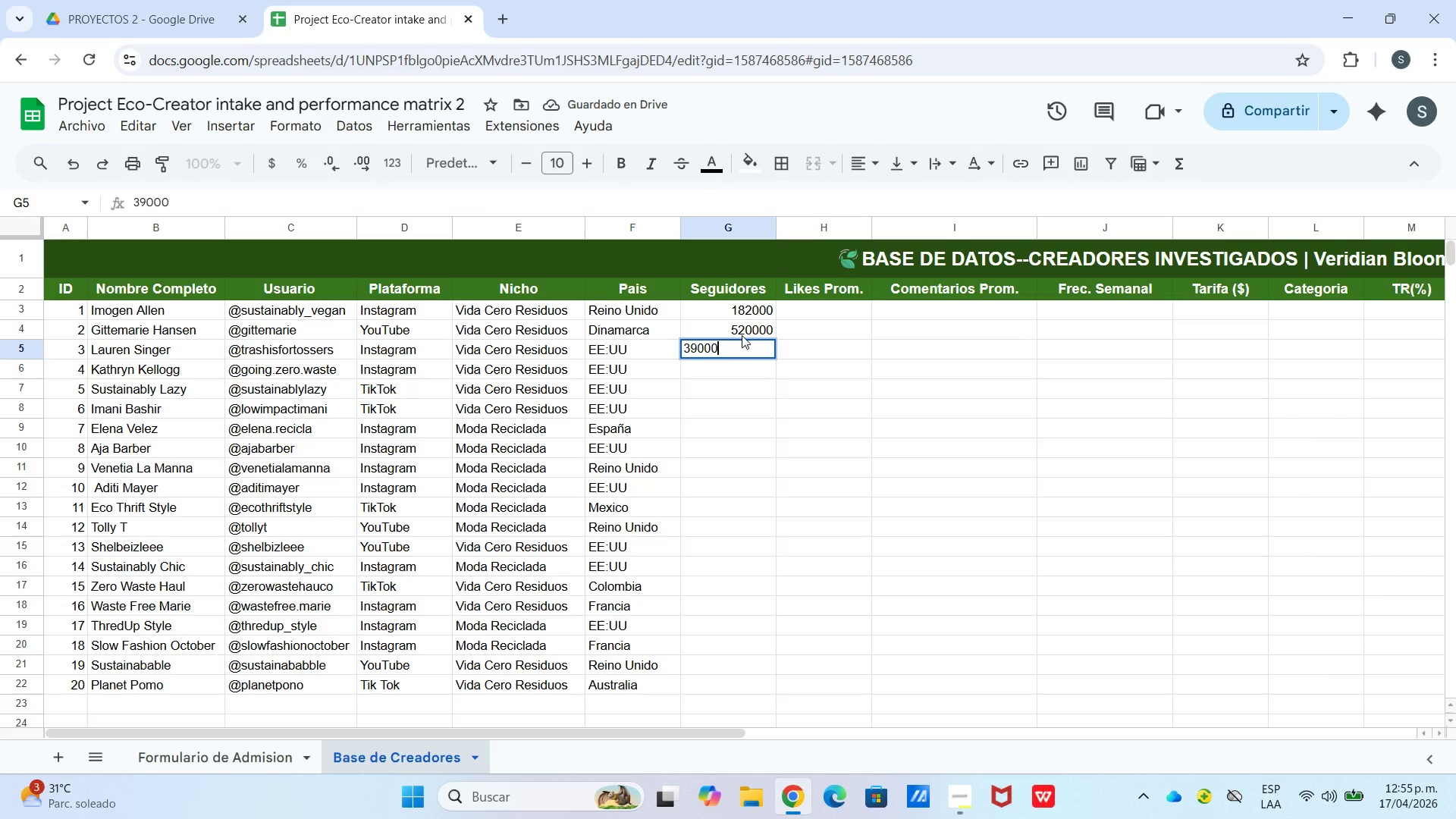 
key(Numpad0)
 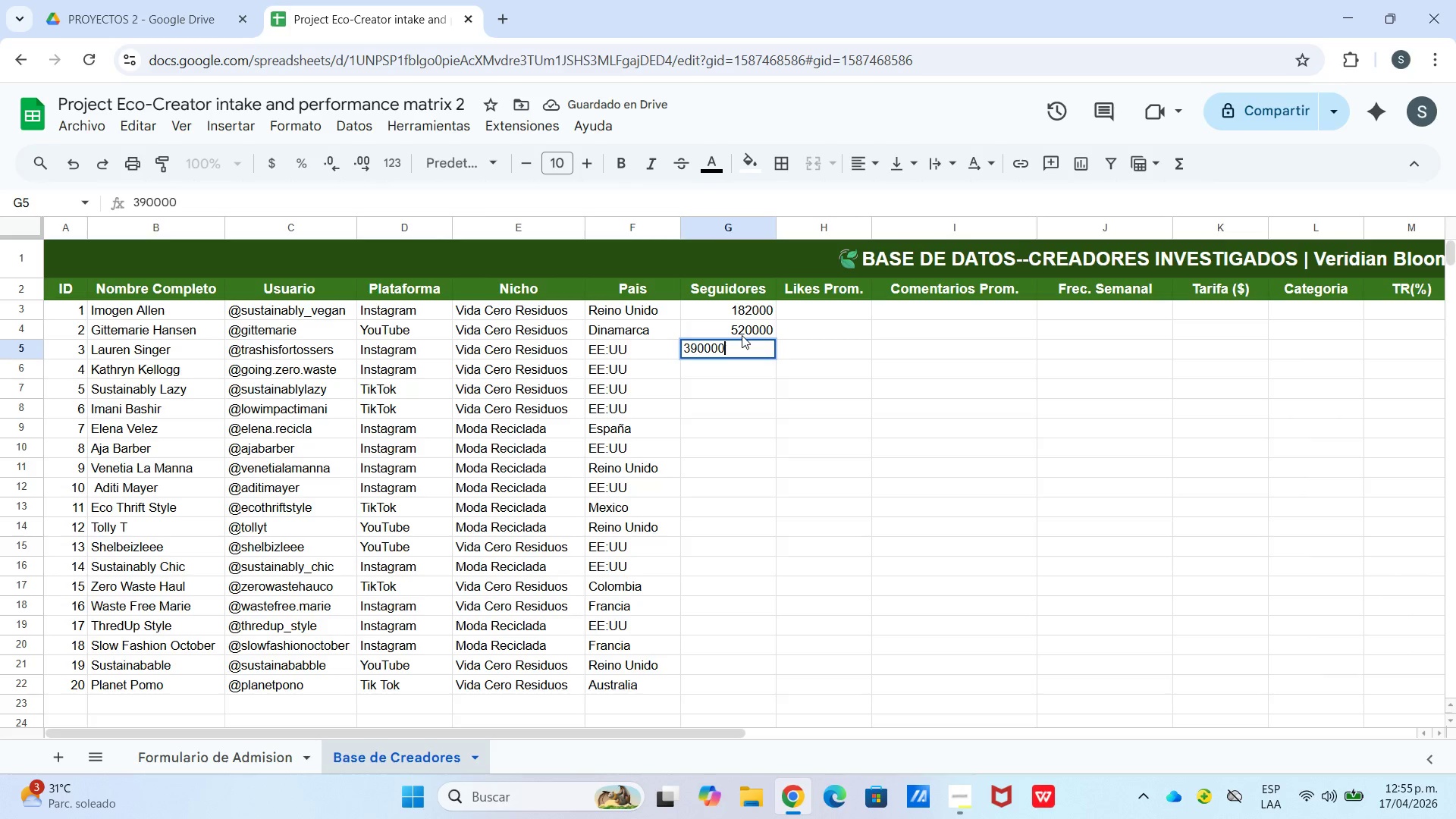 
key(Enter)
 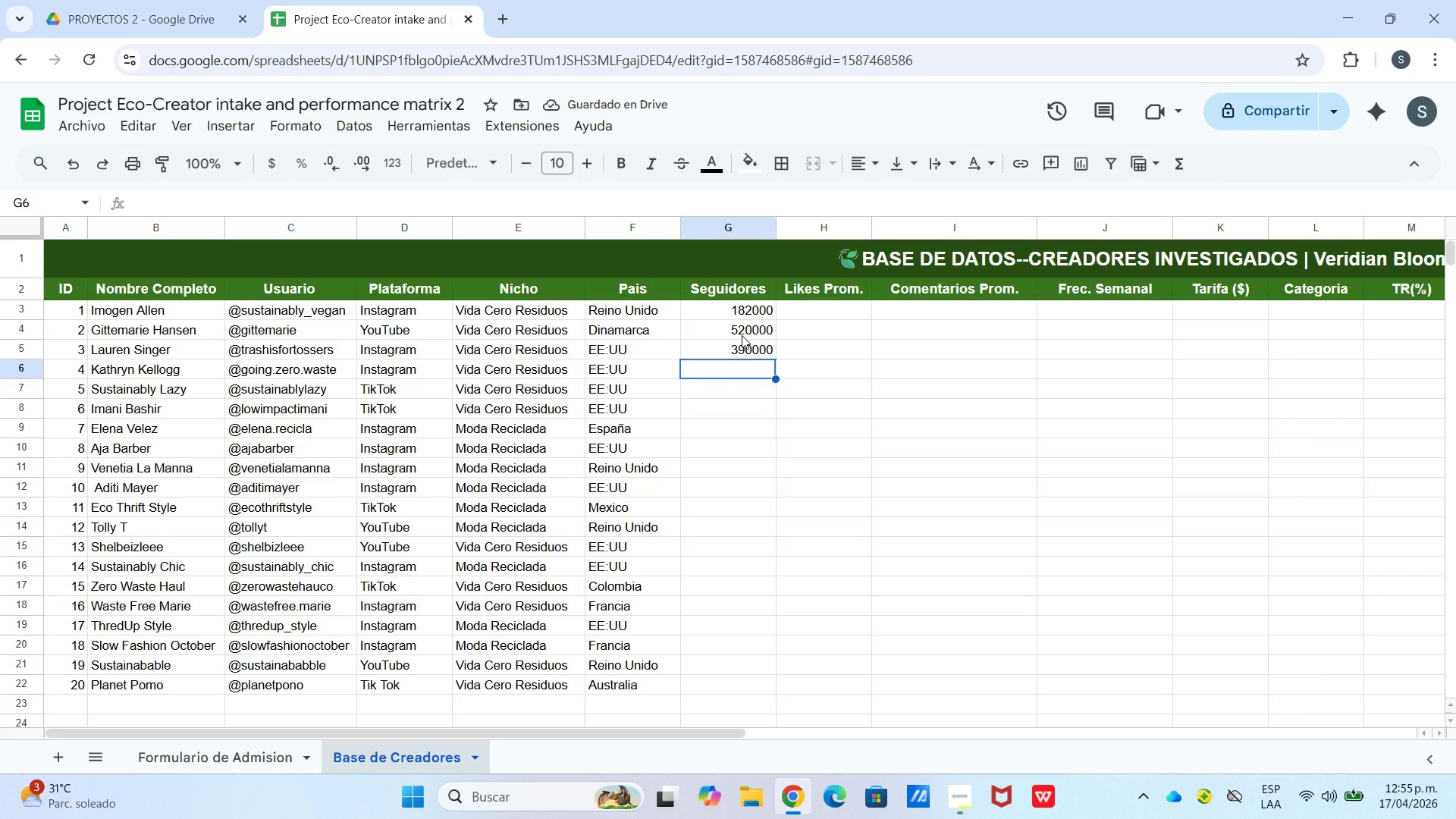 
wait(6.38)
 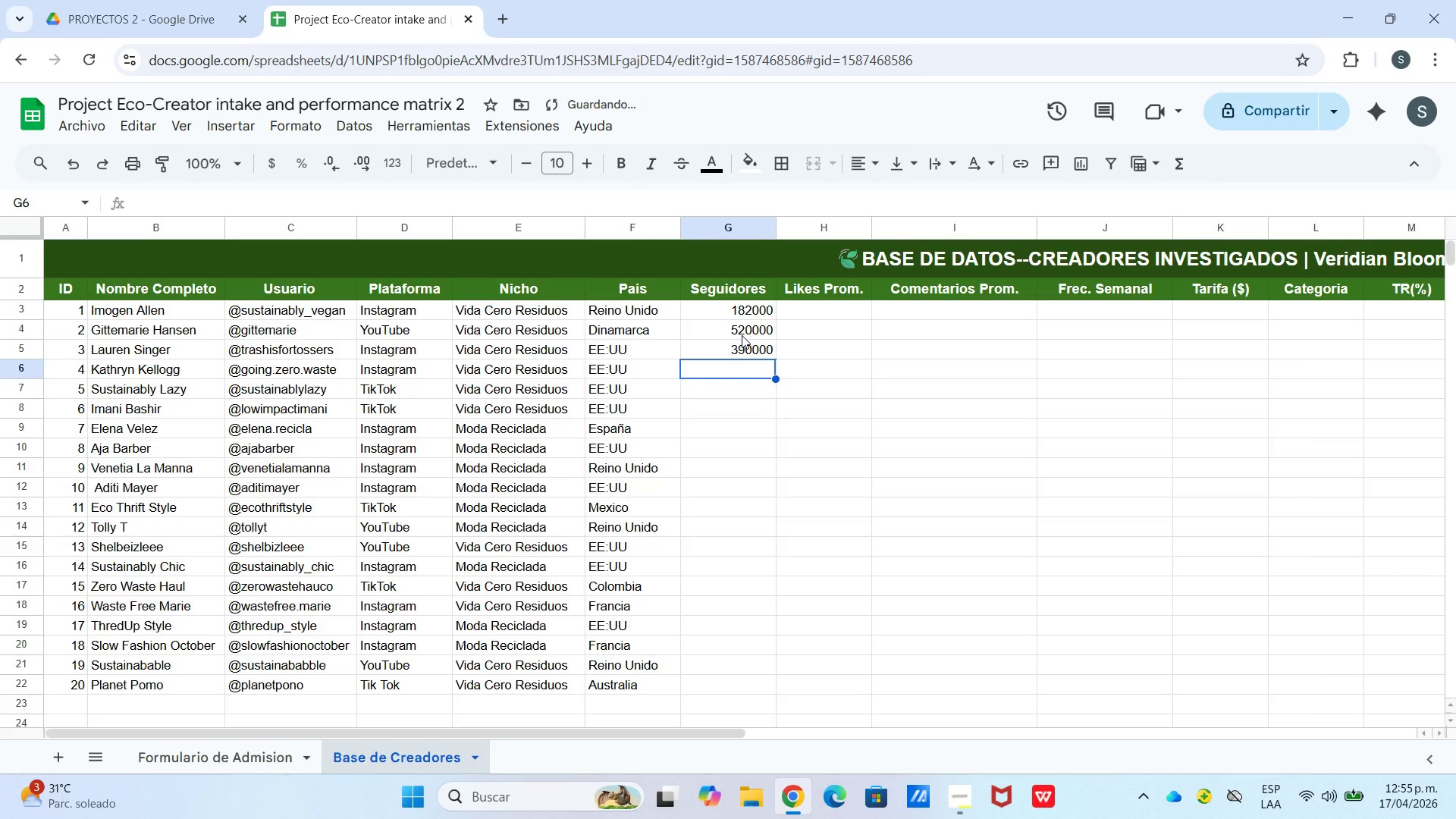 
key(Numpad2)
 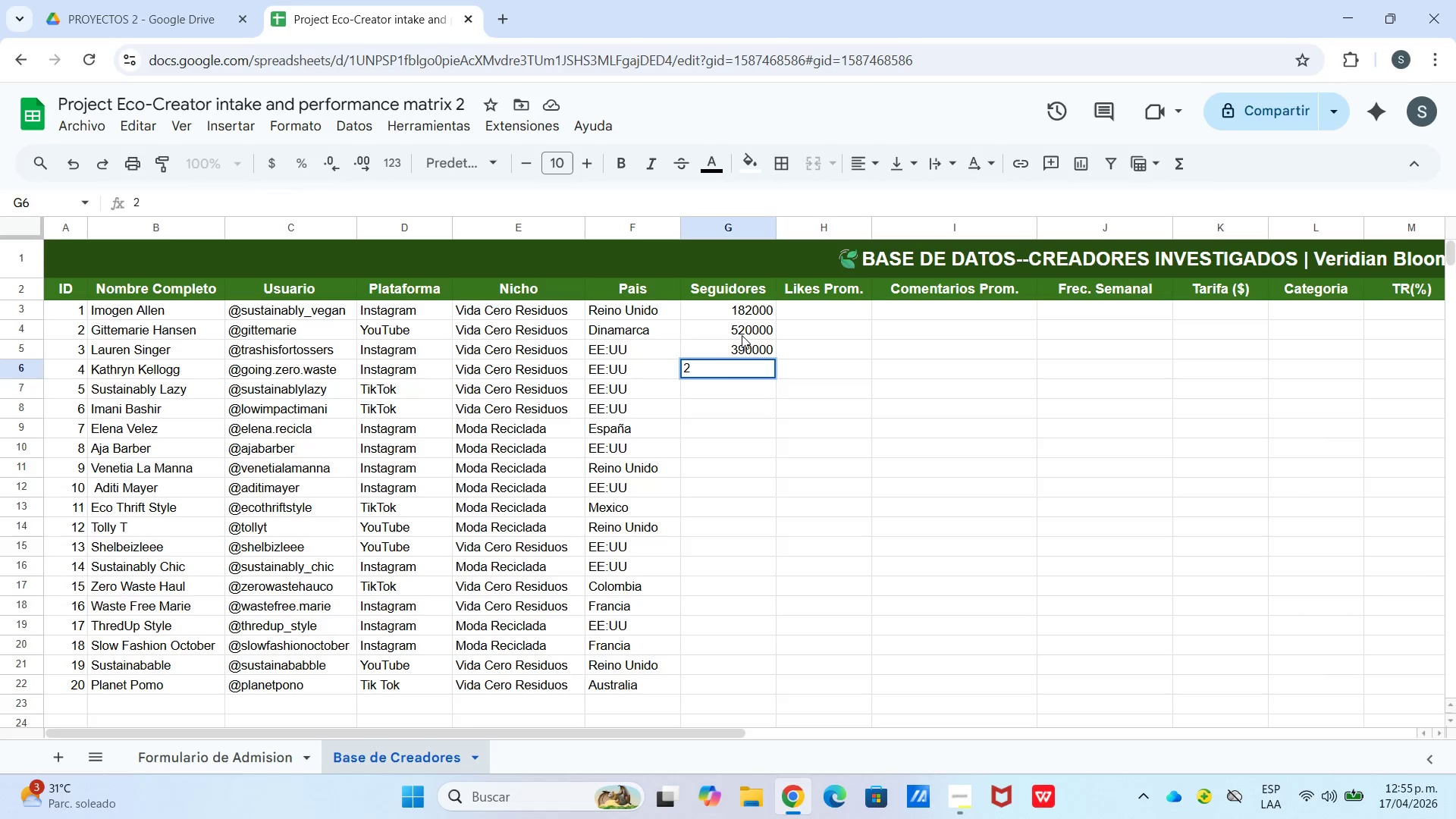 
key(Numpad8)
 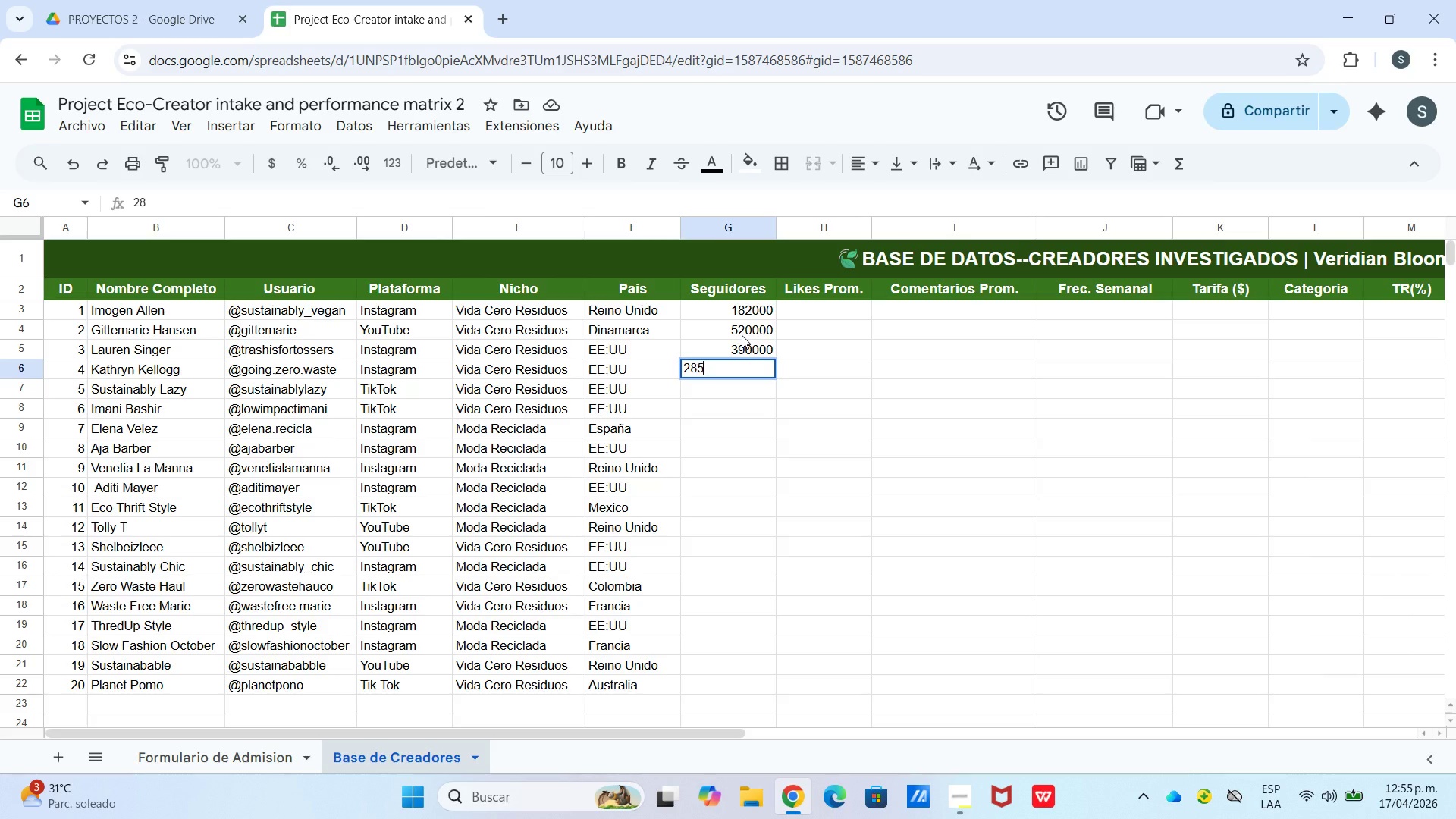 
key(Numpad5)
 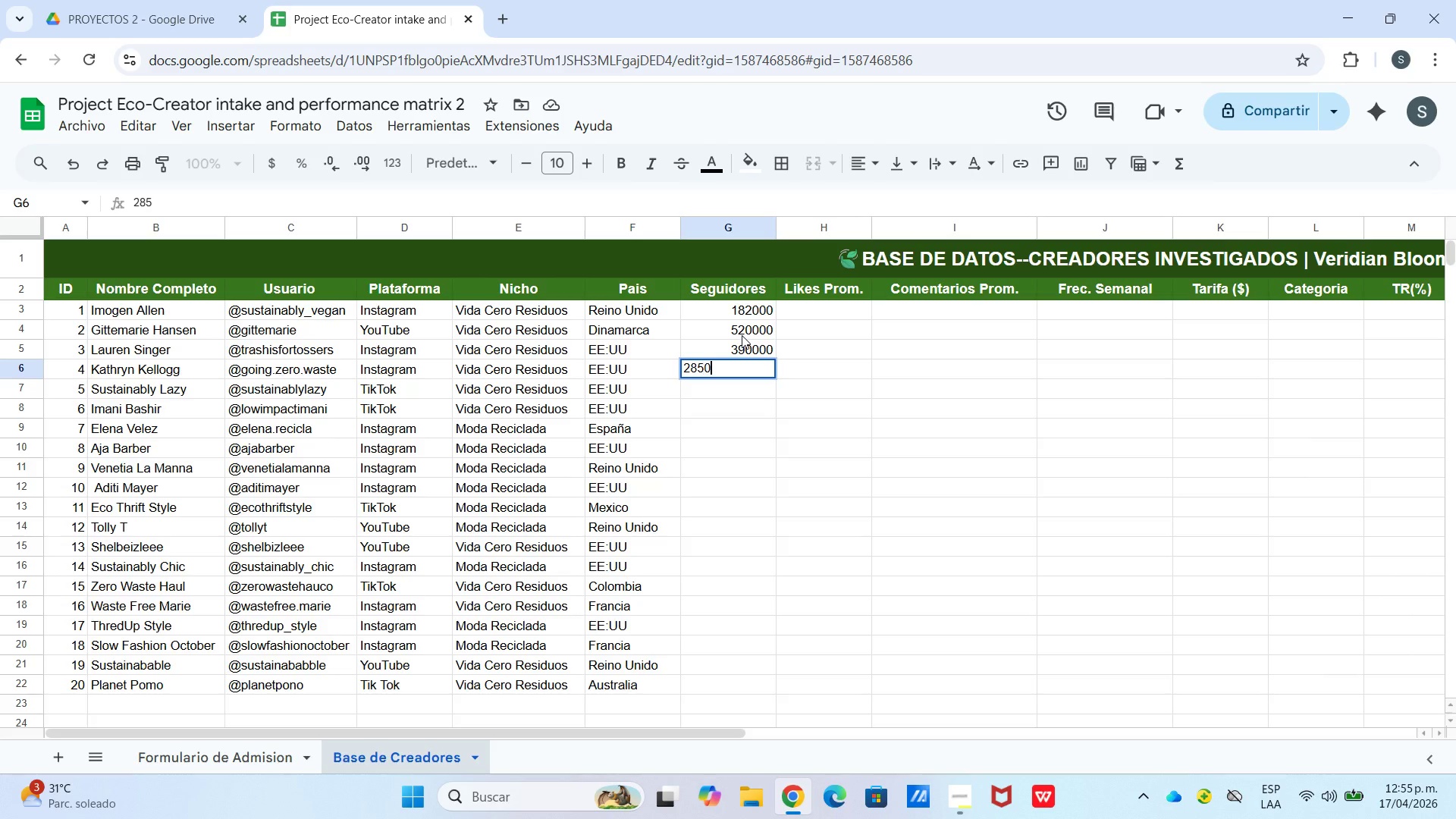 
key(Numpad0)
 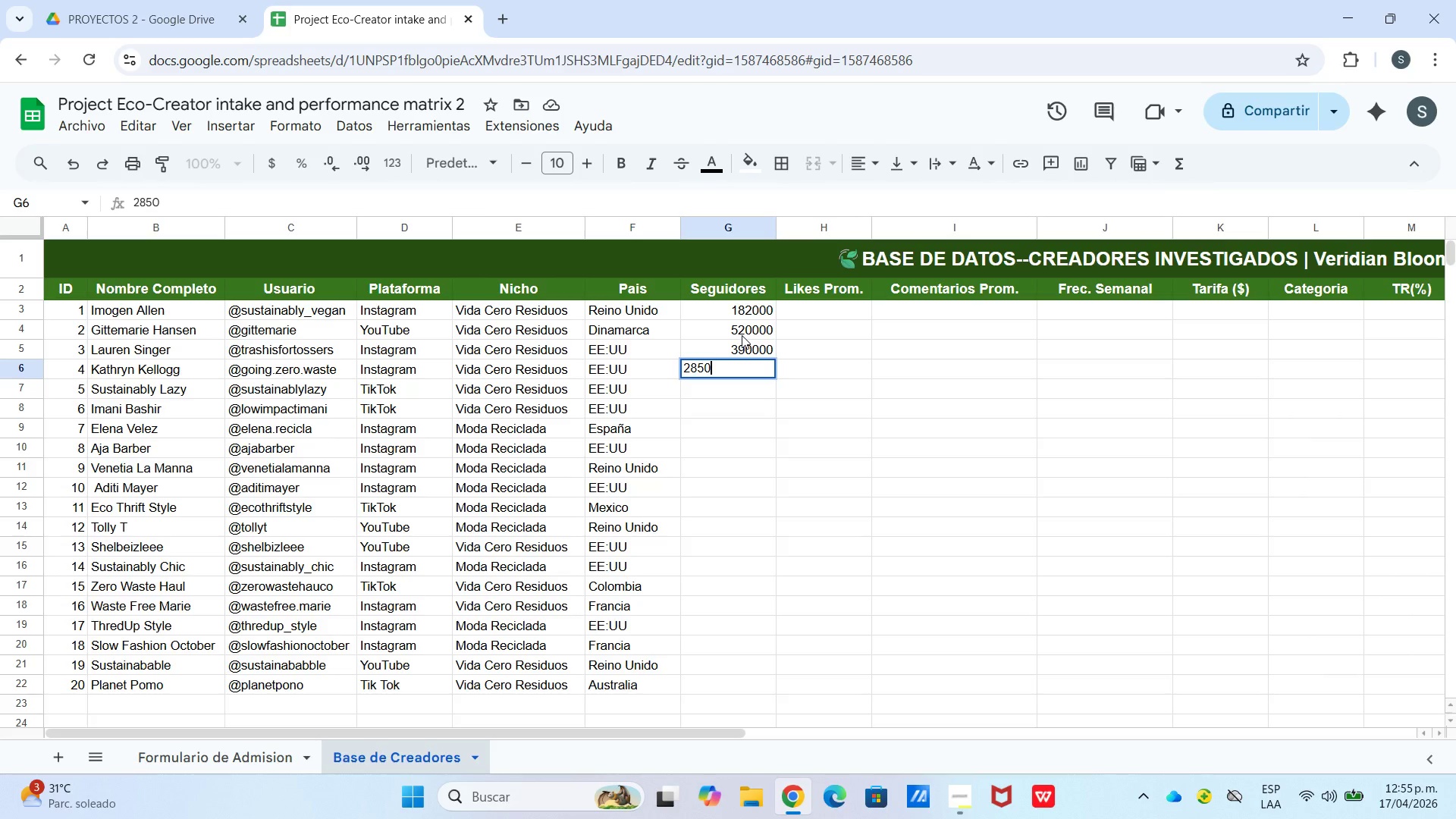 
key(Numpad0)
 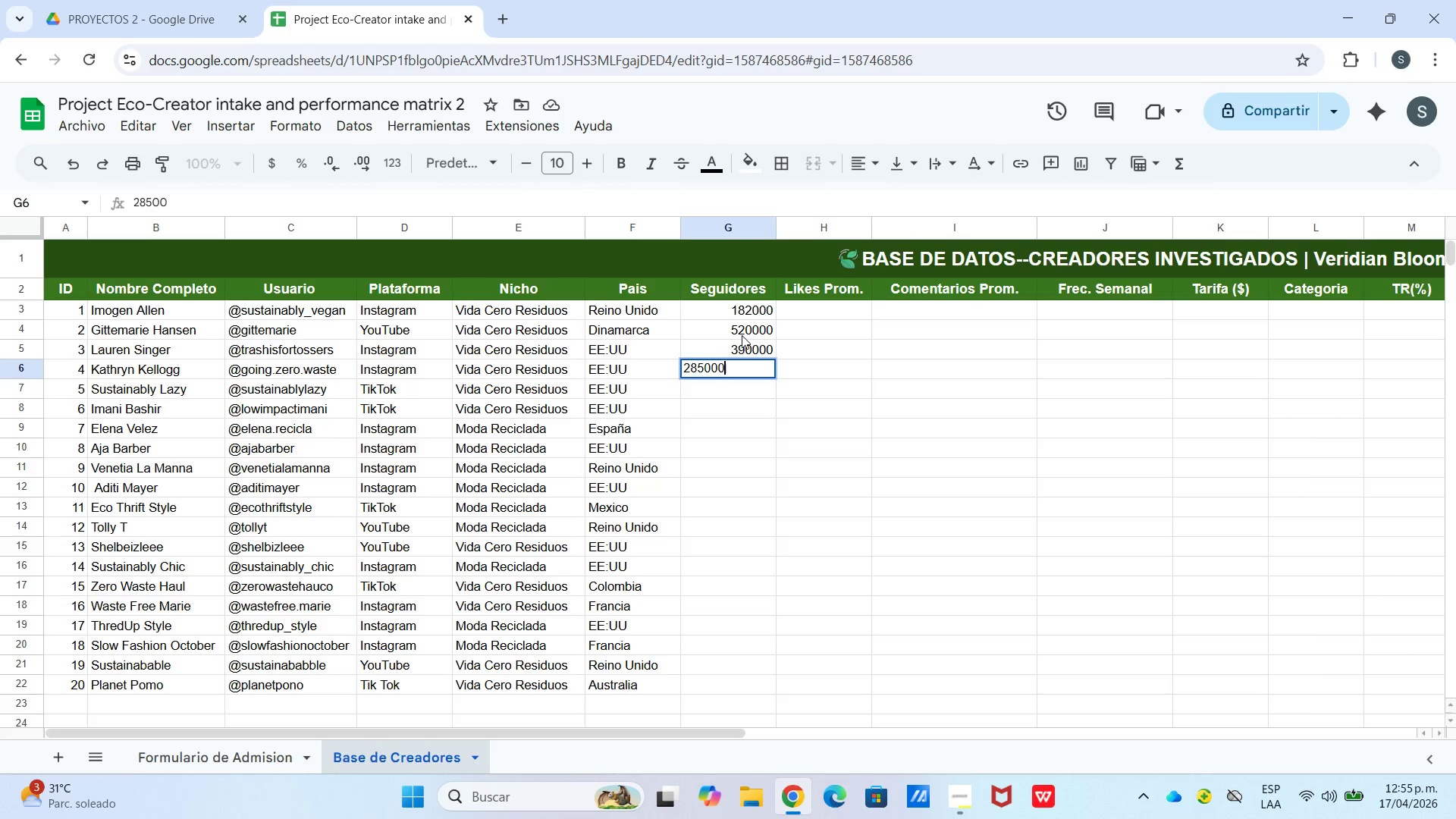 
key(Numpad0)
 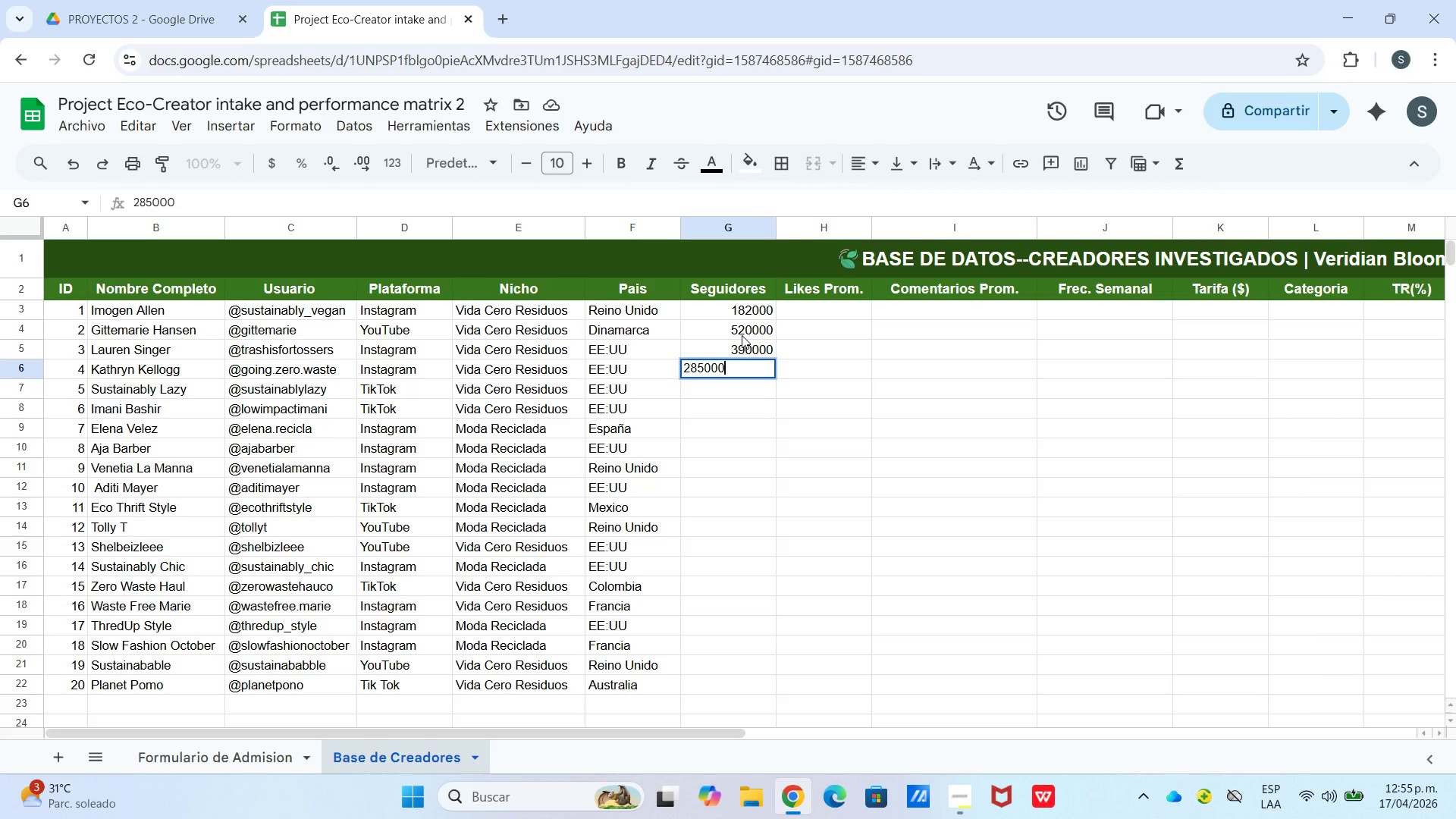 
key(Backspace)
 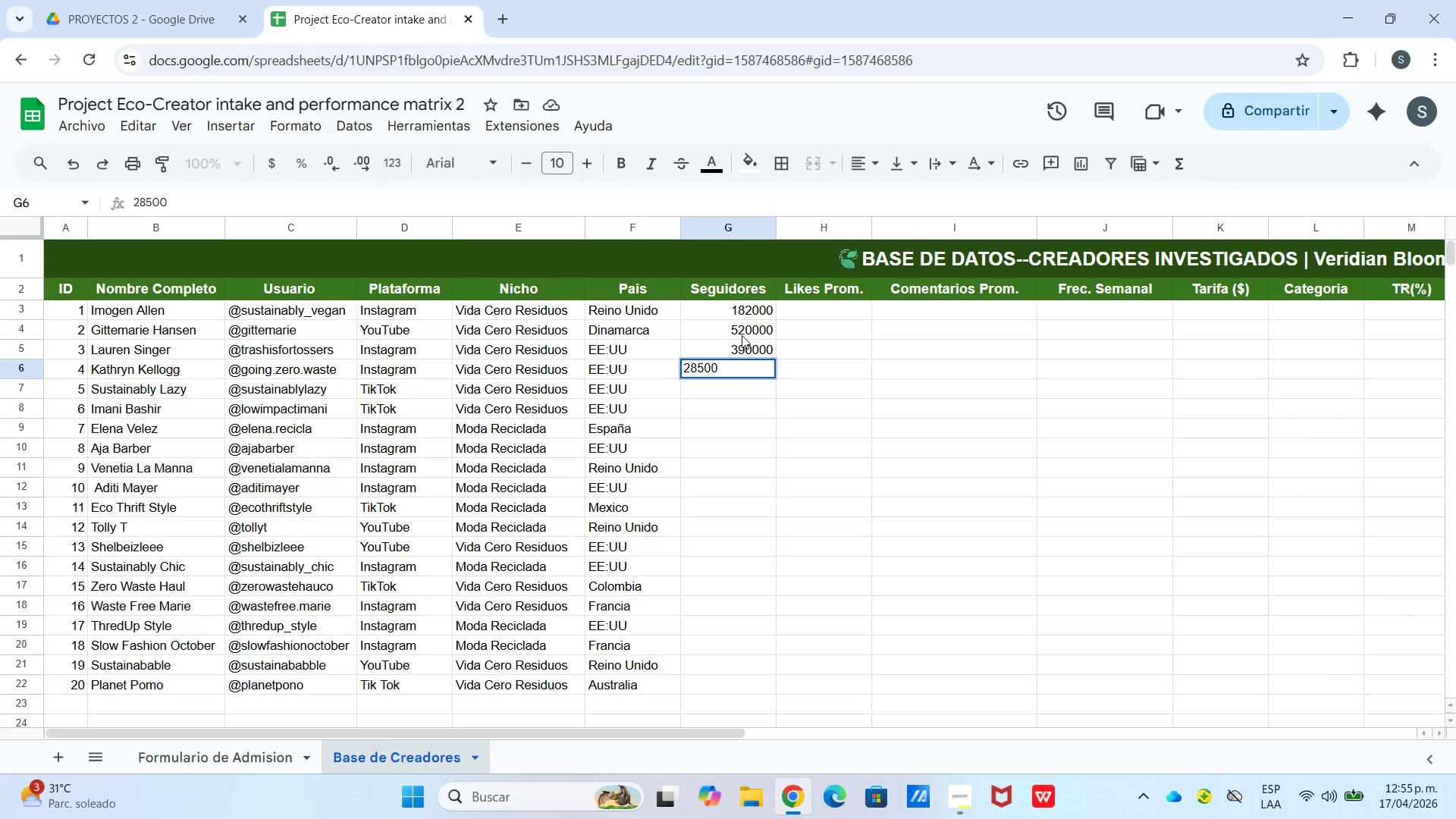 
key(Enter)
 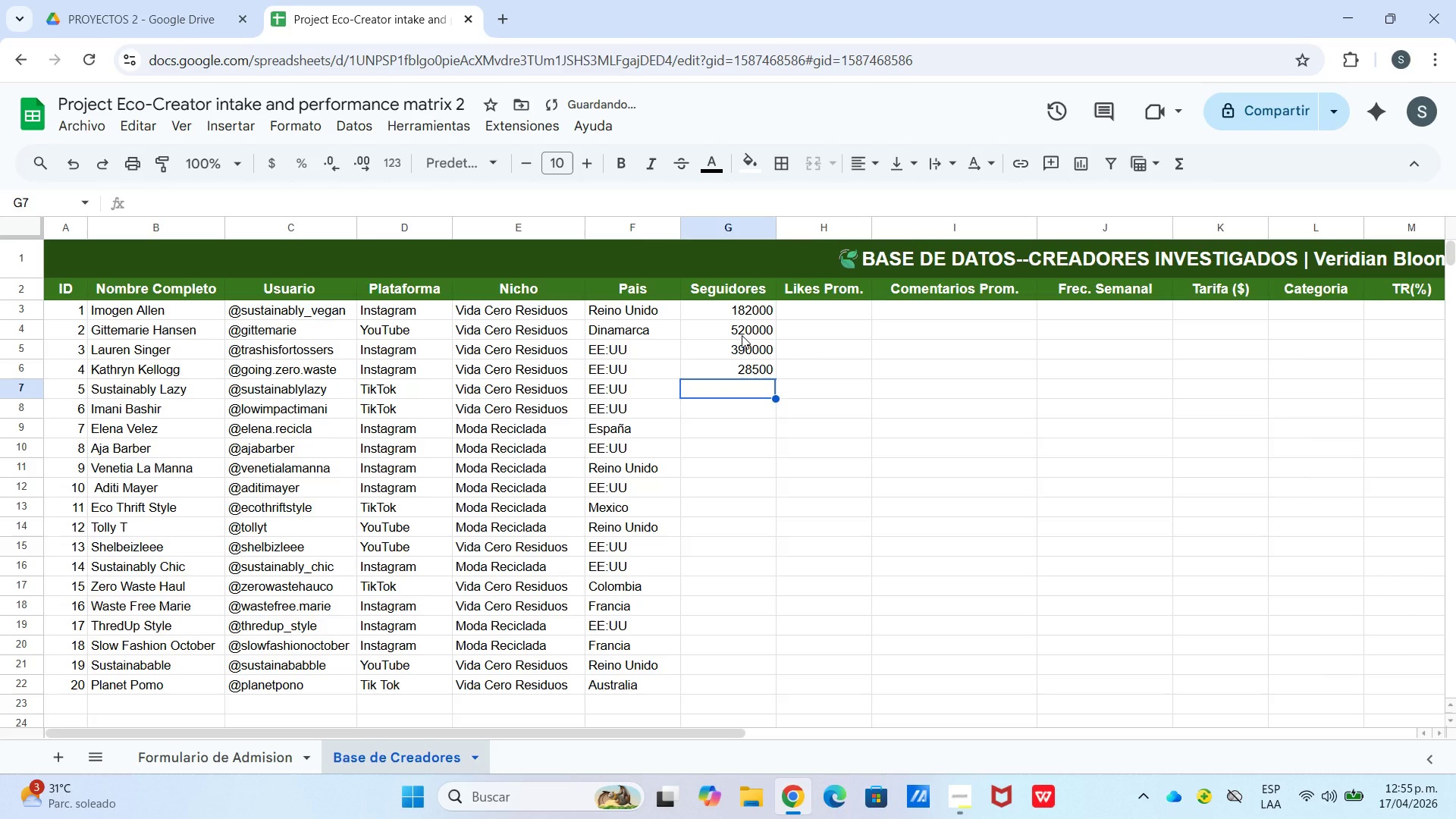 
key(ArrowUp)
 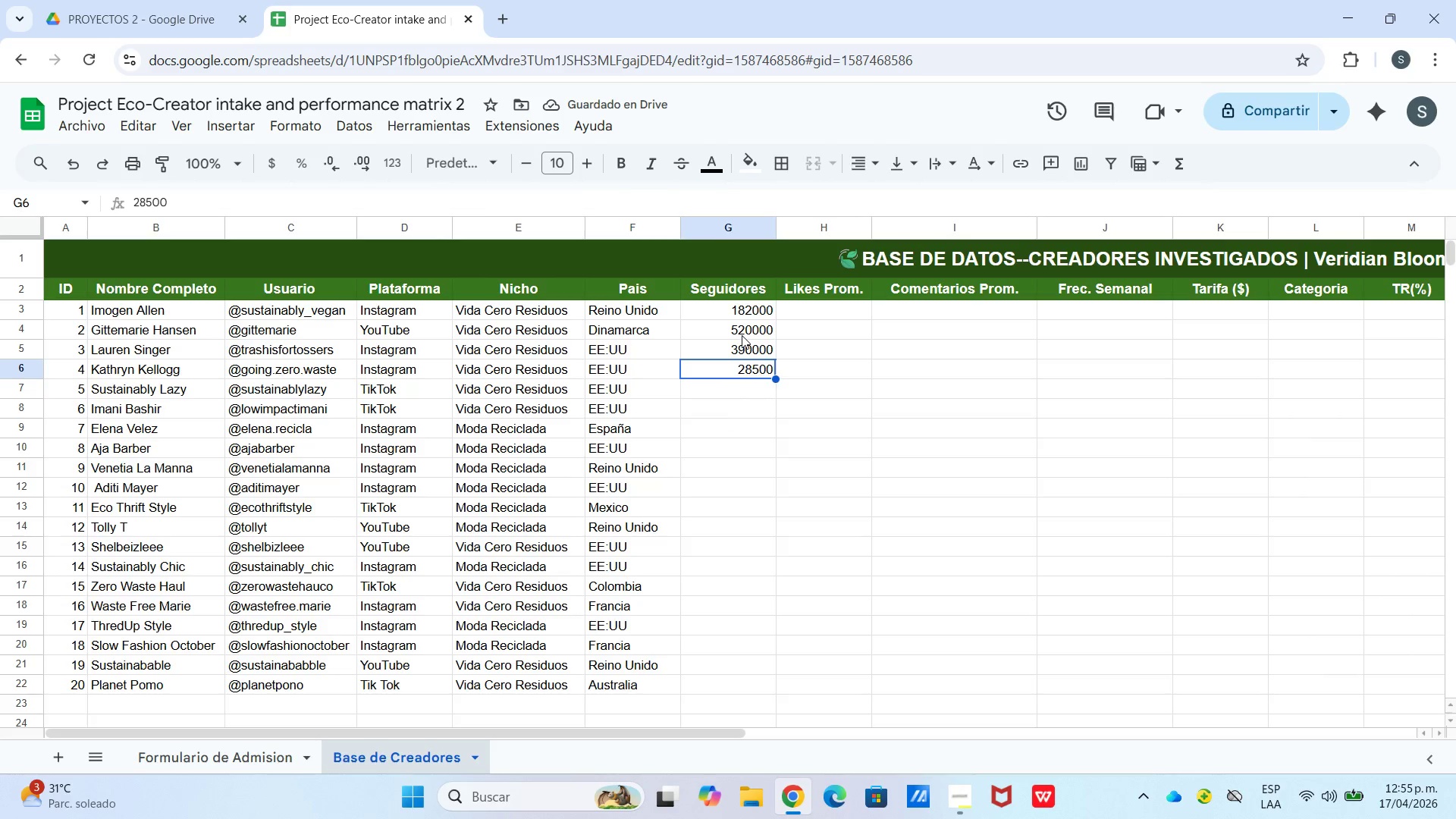 
key(Enter)
 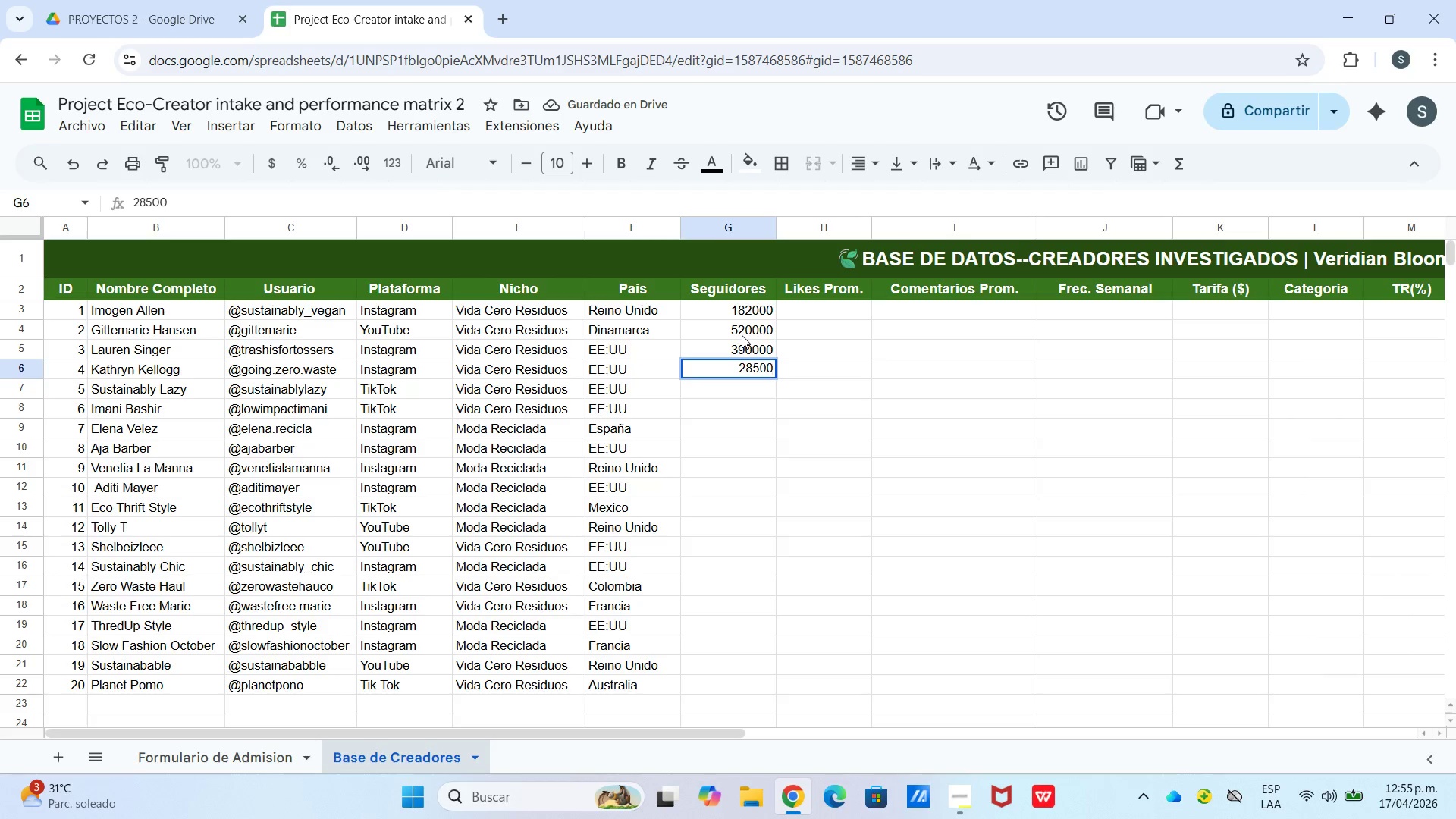 
key(Numpad0)
 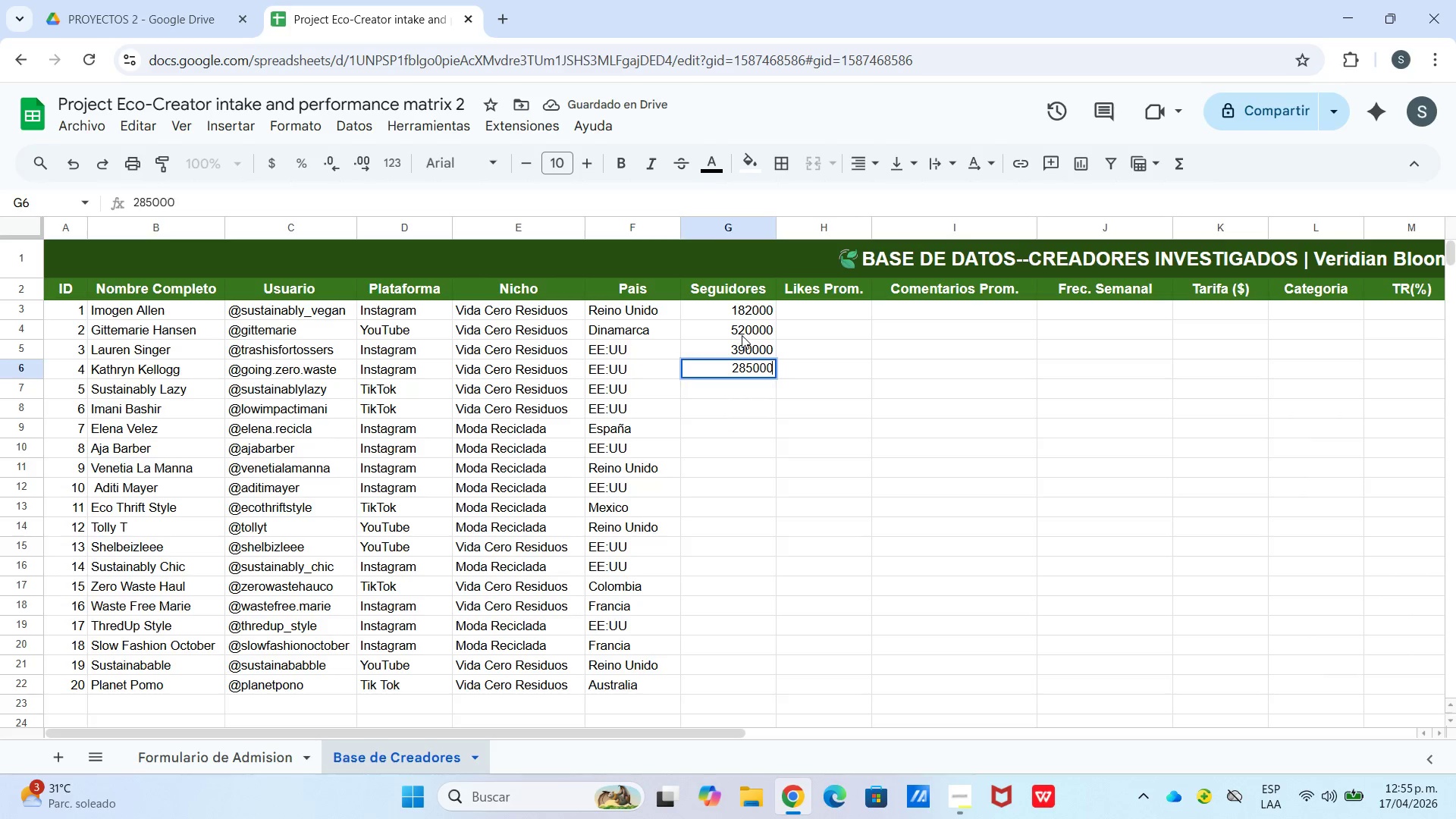 
key(Enter)
 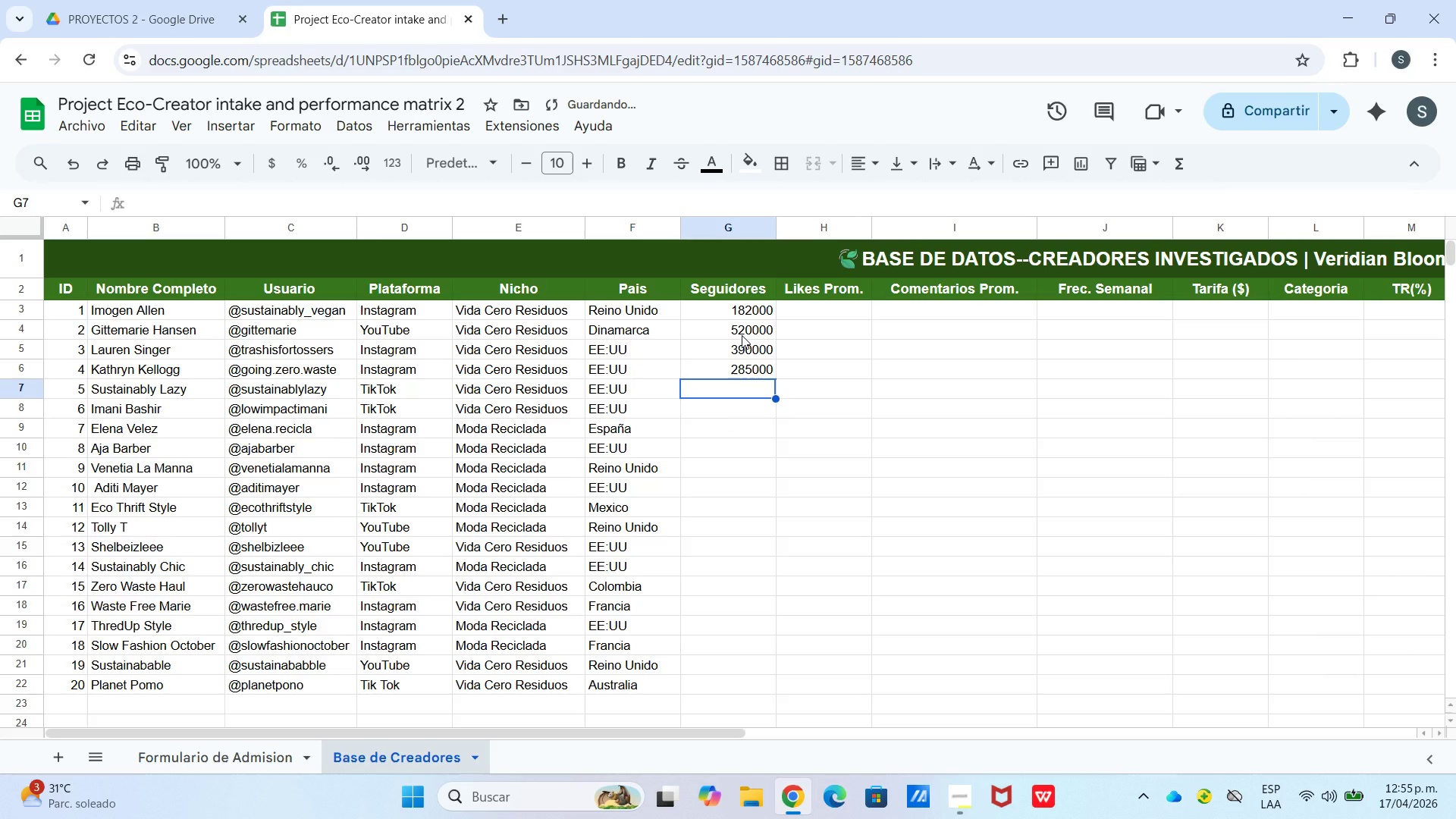 
key(Numpad9)
 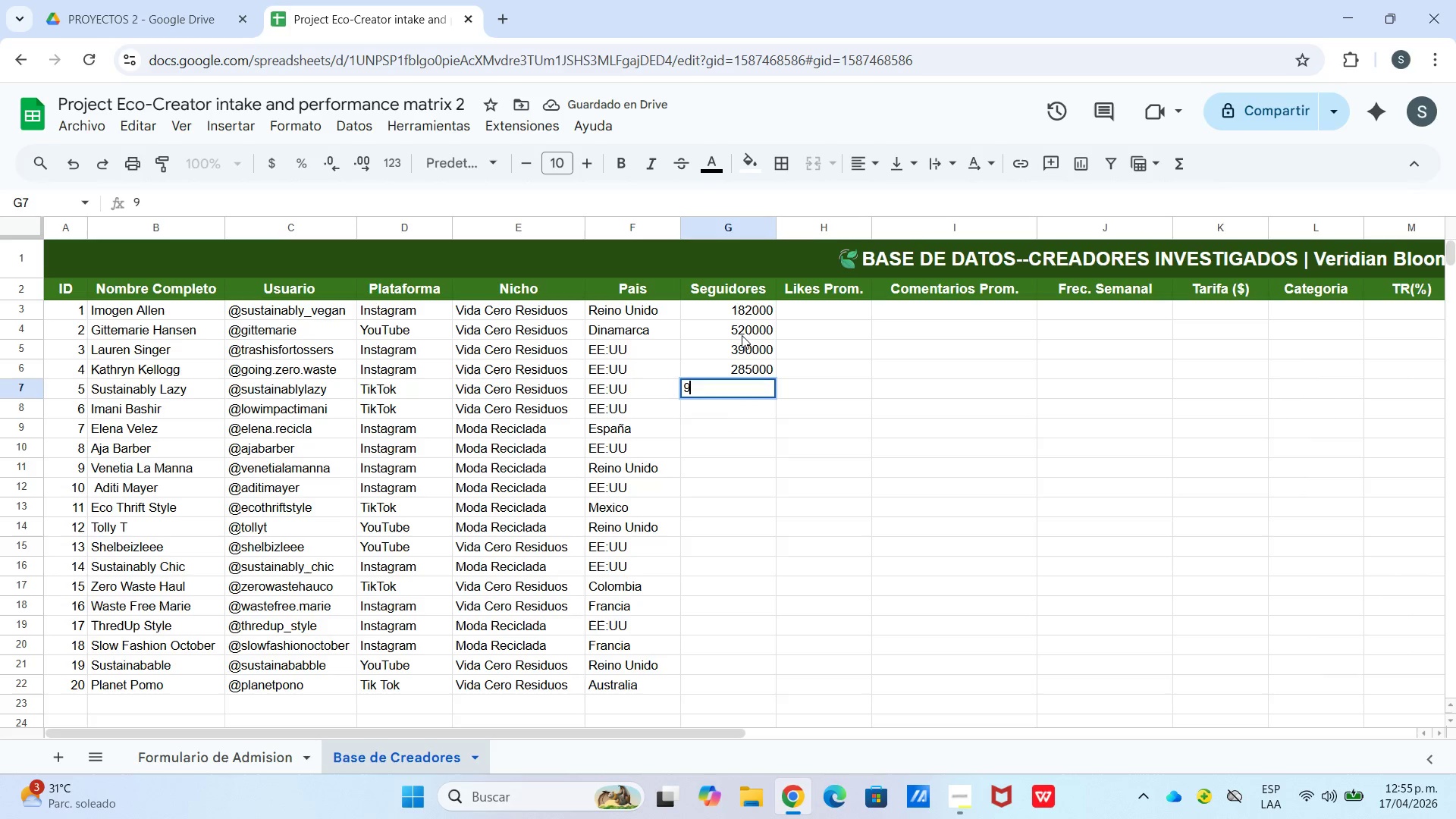 
key(Numpad8)
 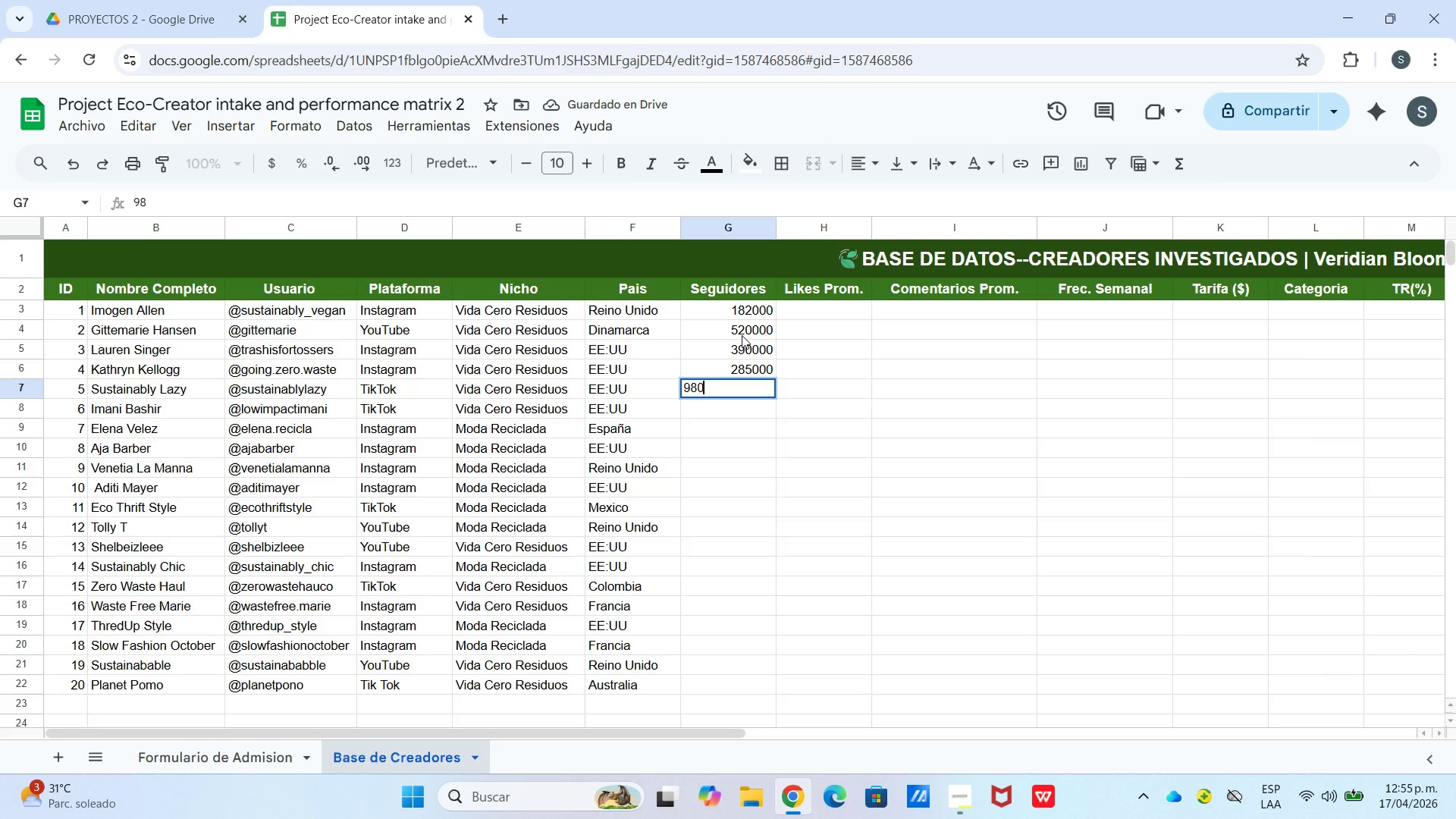 
key(Numpad0)
 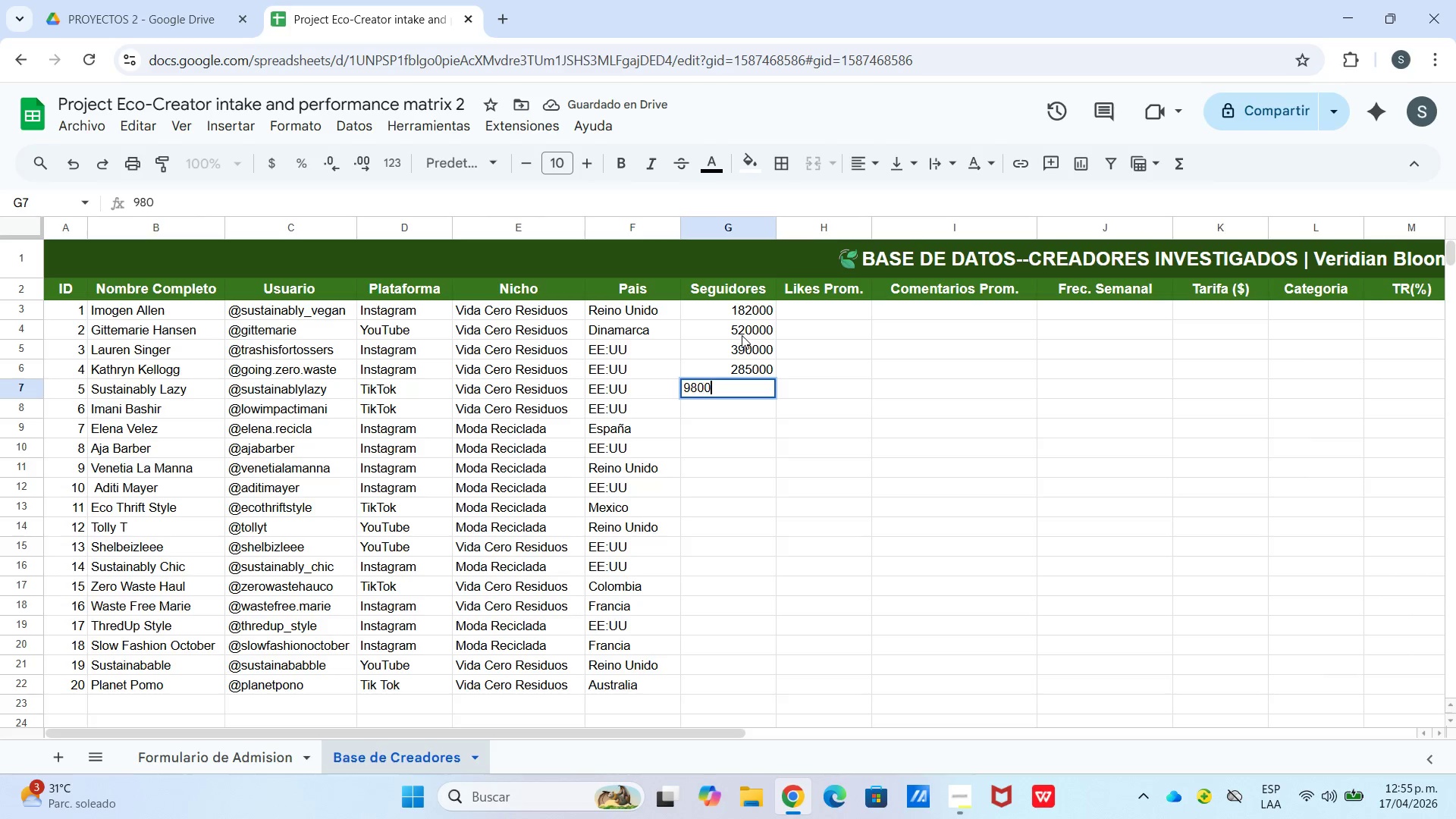 
key(Numpad0)
 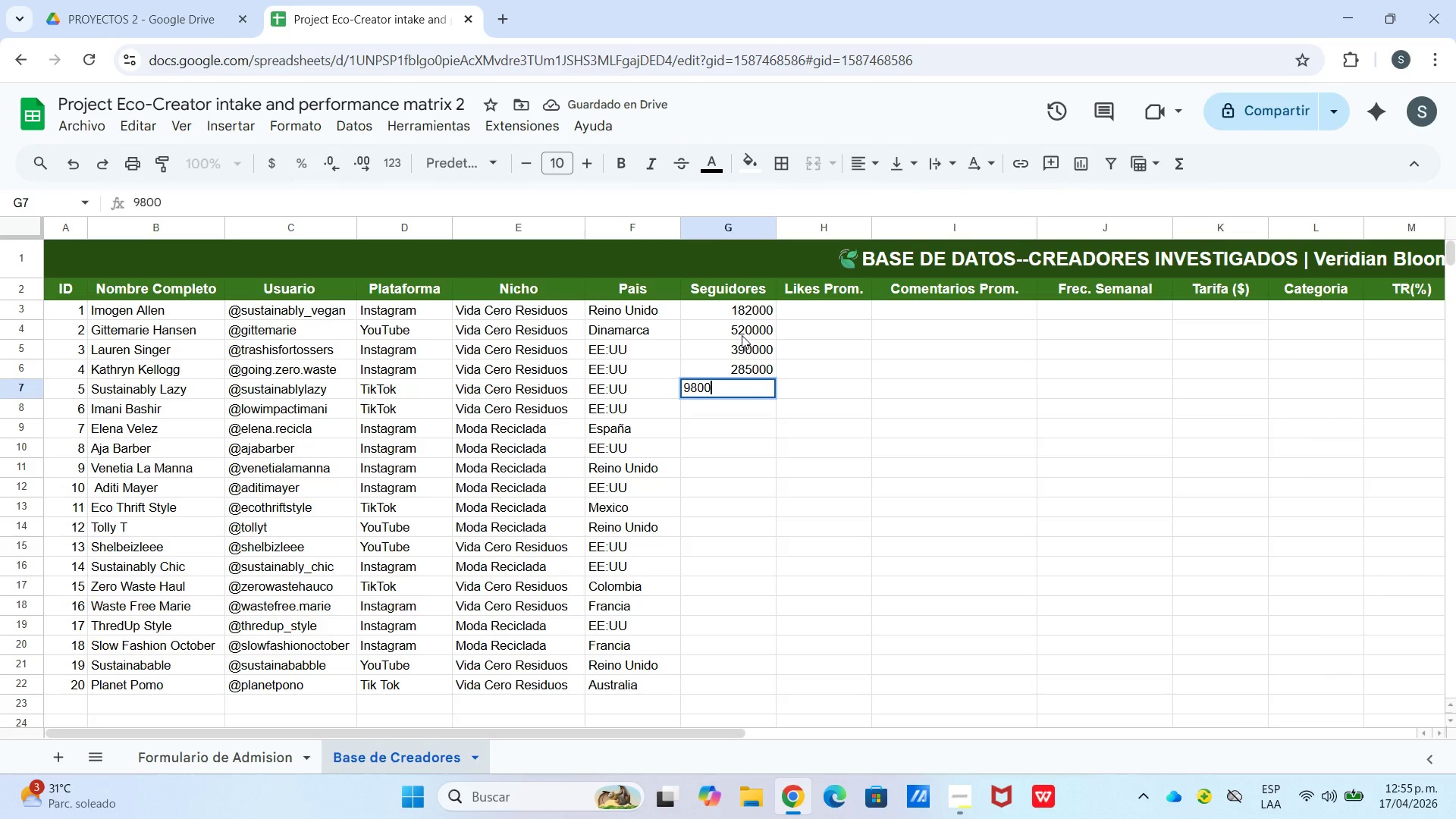 
key(Enter)
 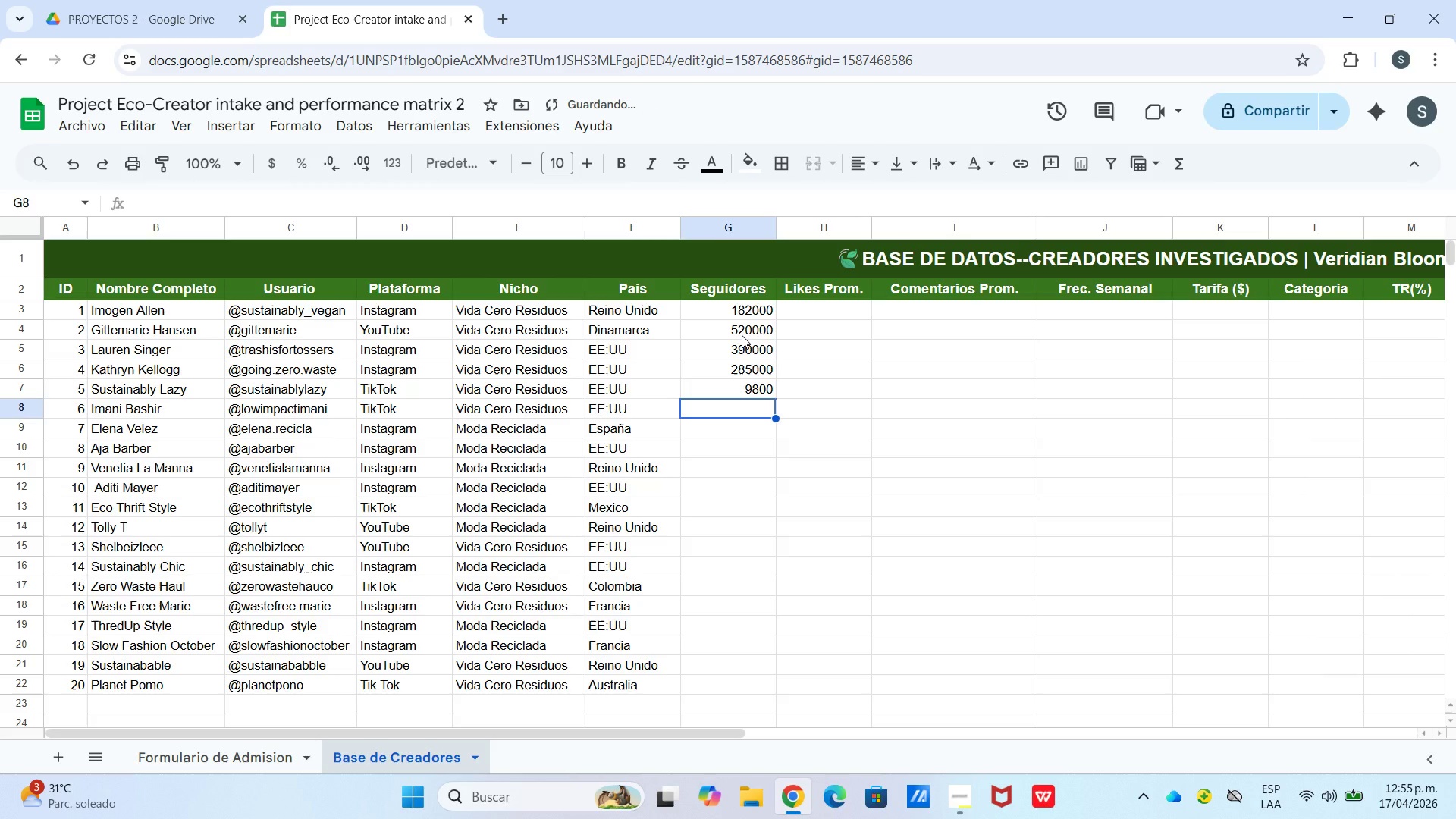 
key(ArrowUp)
 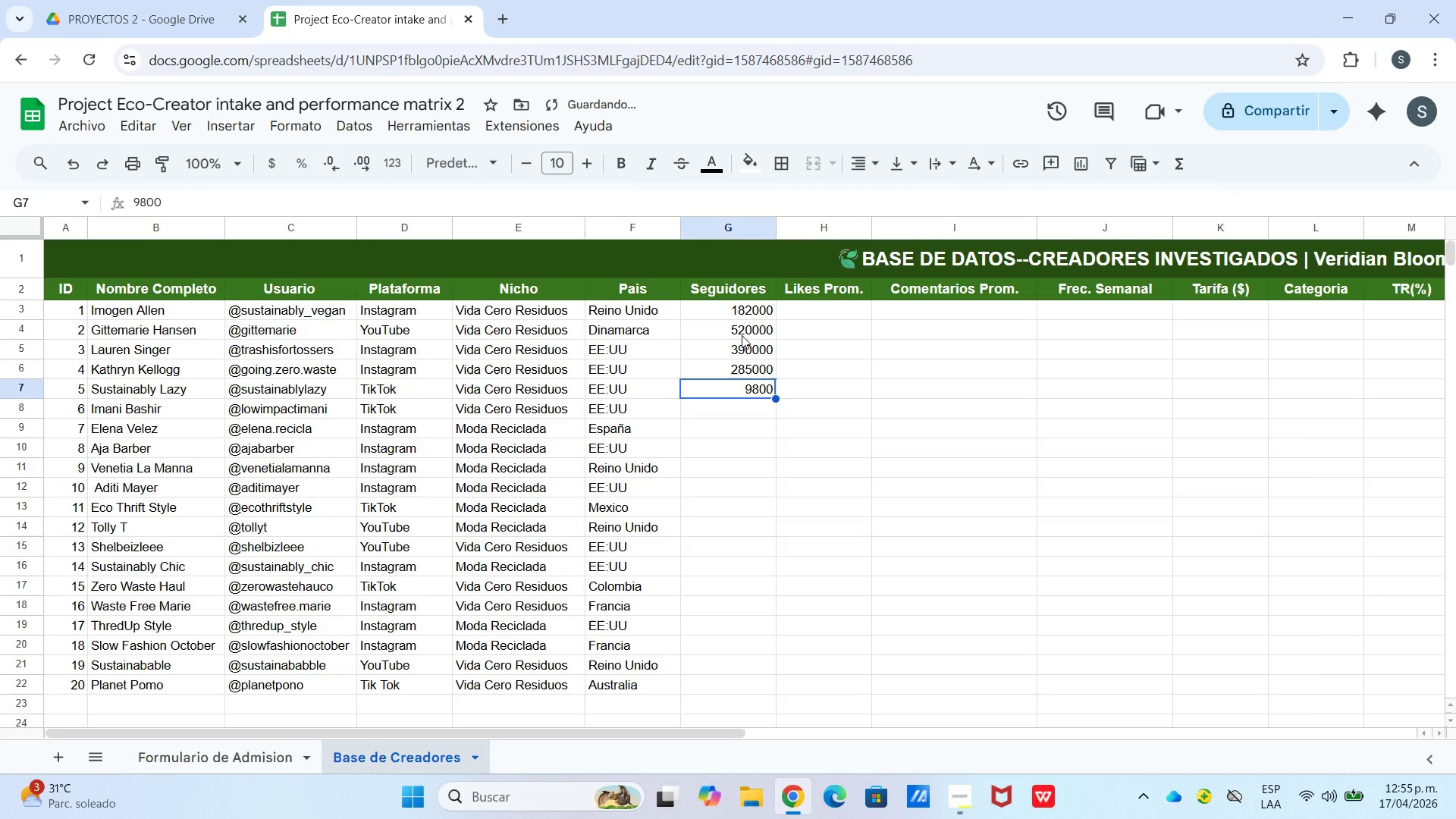 
key(Enter)
 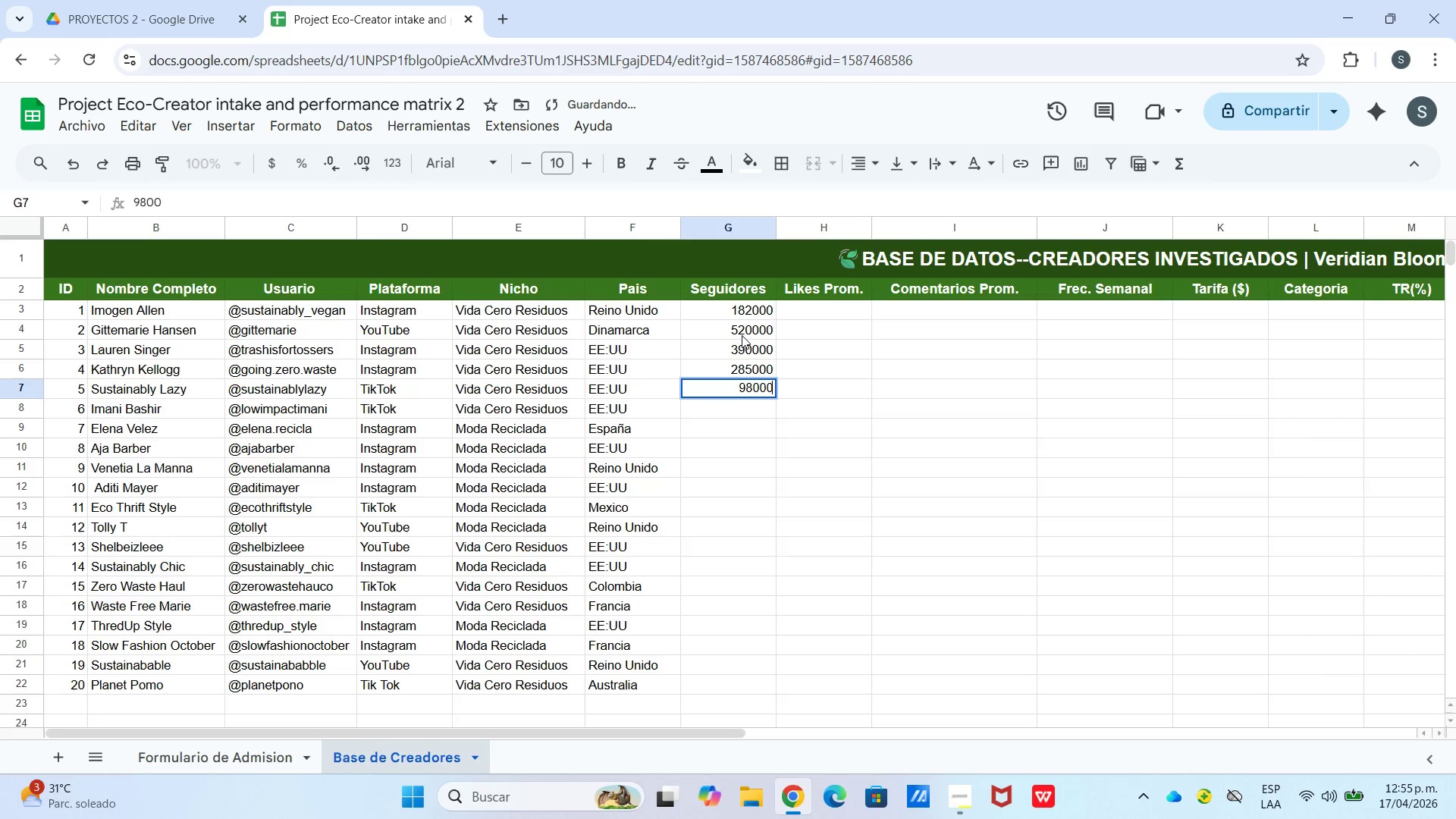 
key(Numpad0)
 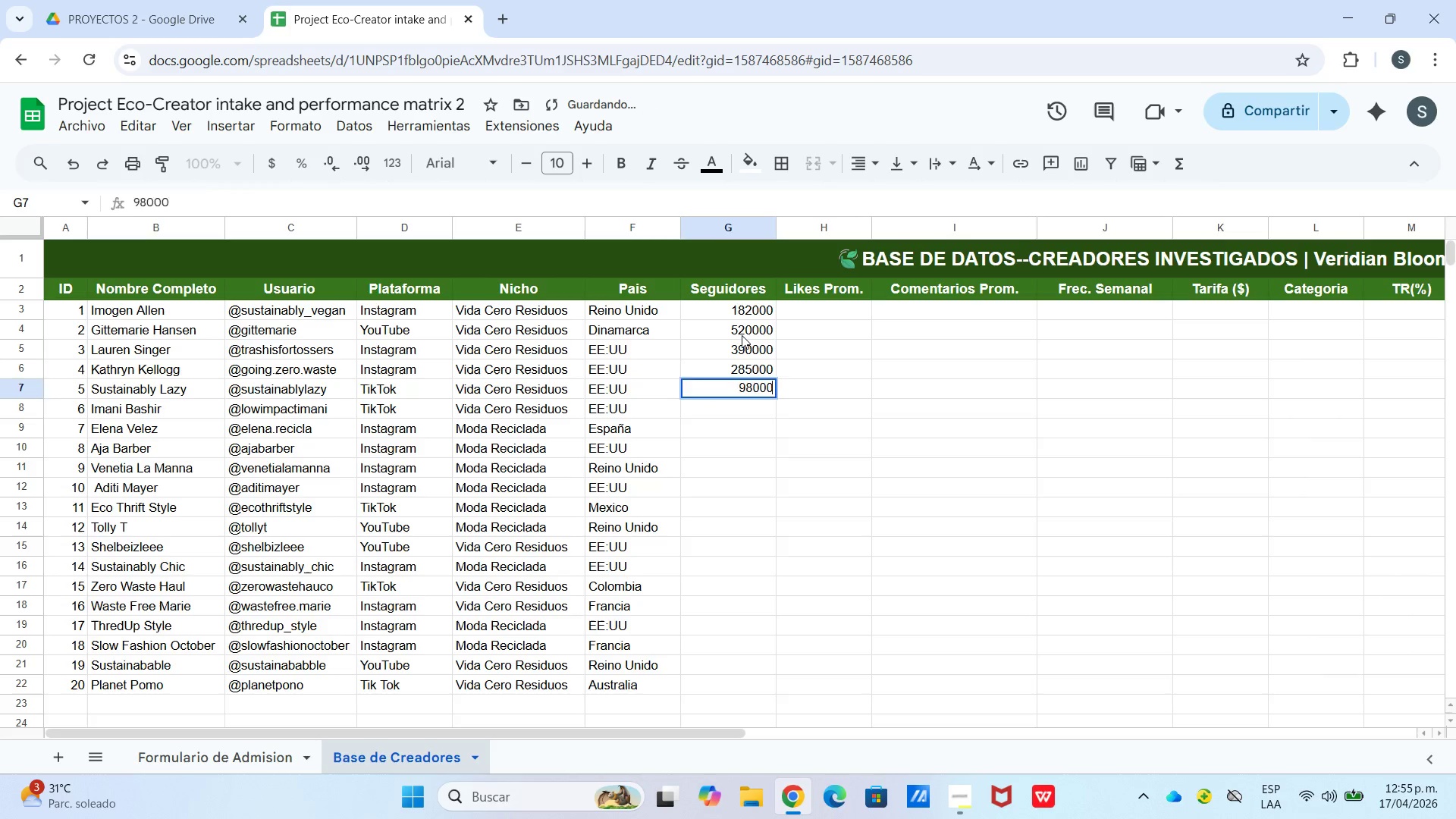 
key(Enter)
 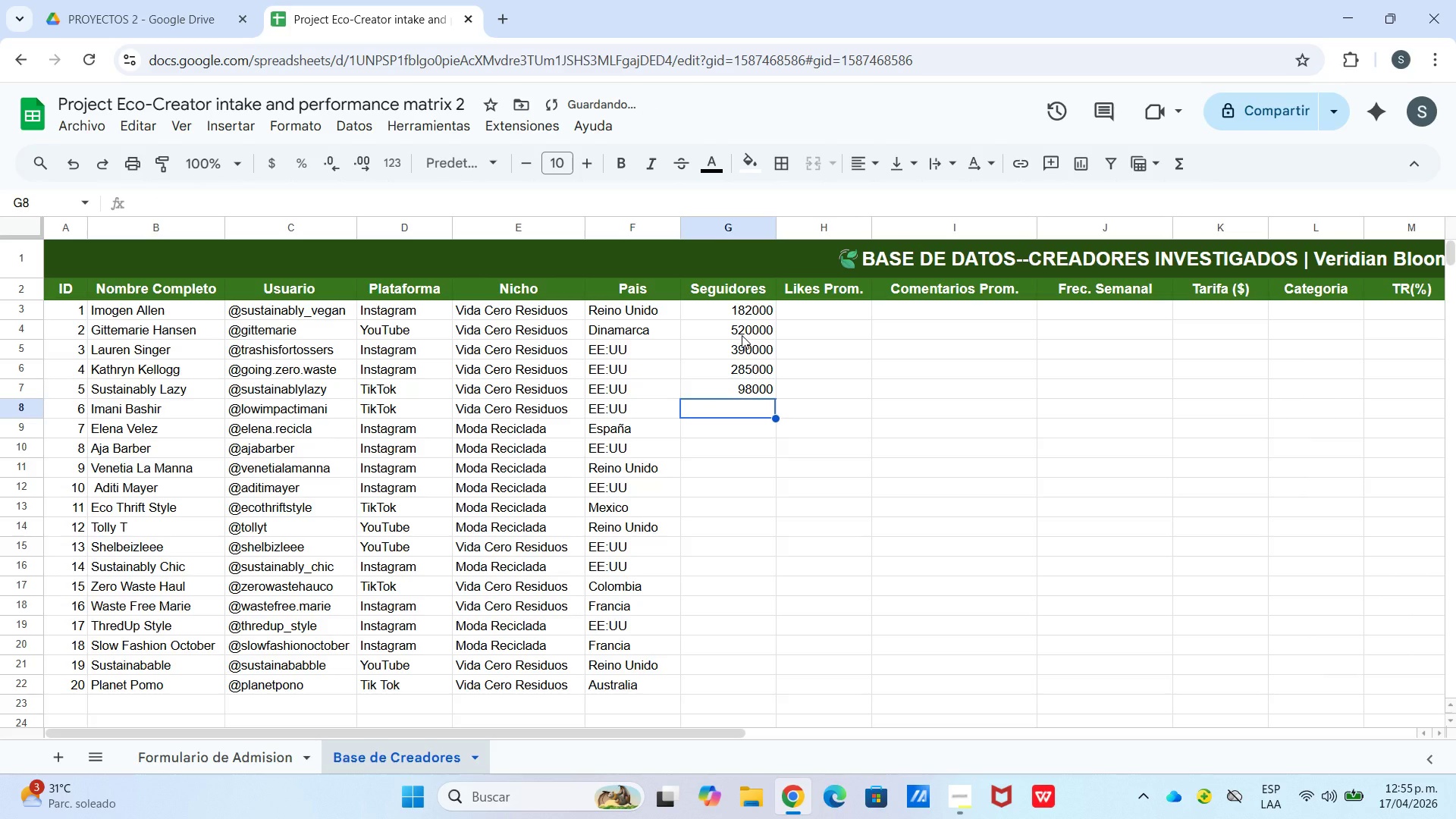 
key(Numpad7)
 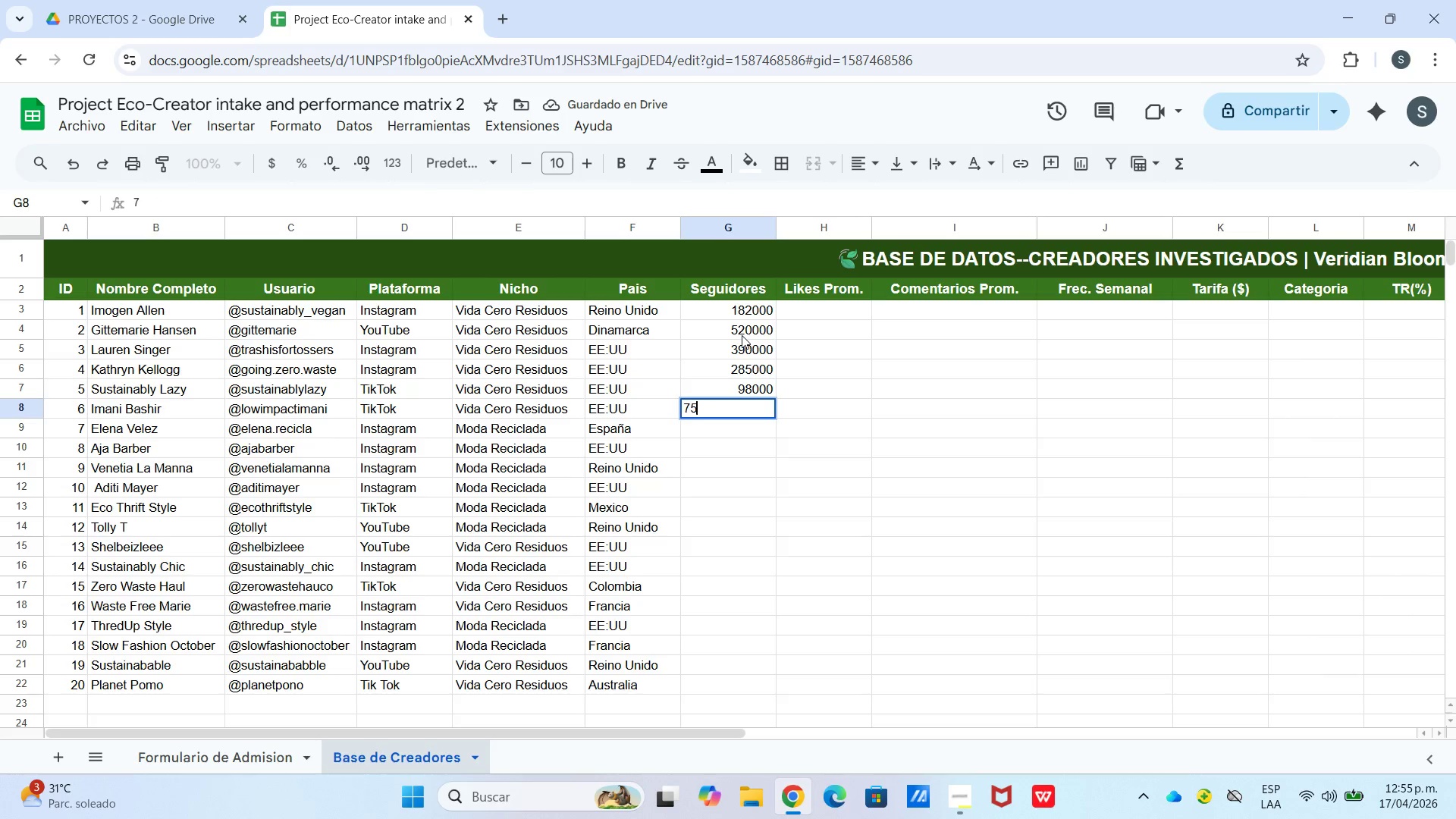 
key(Numpad5)
 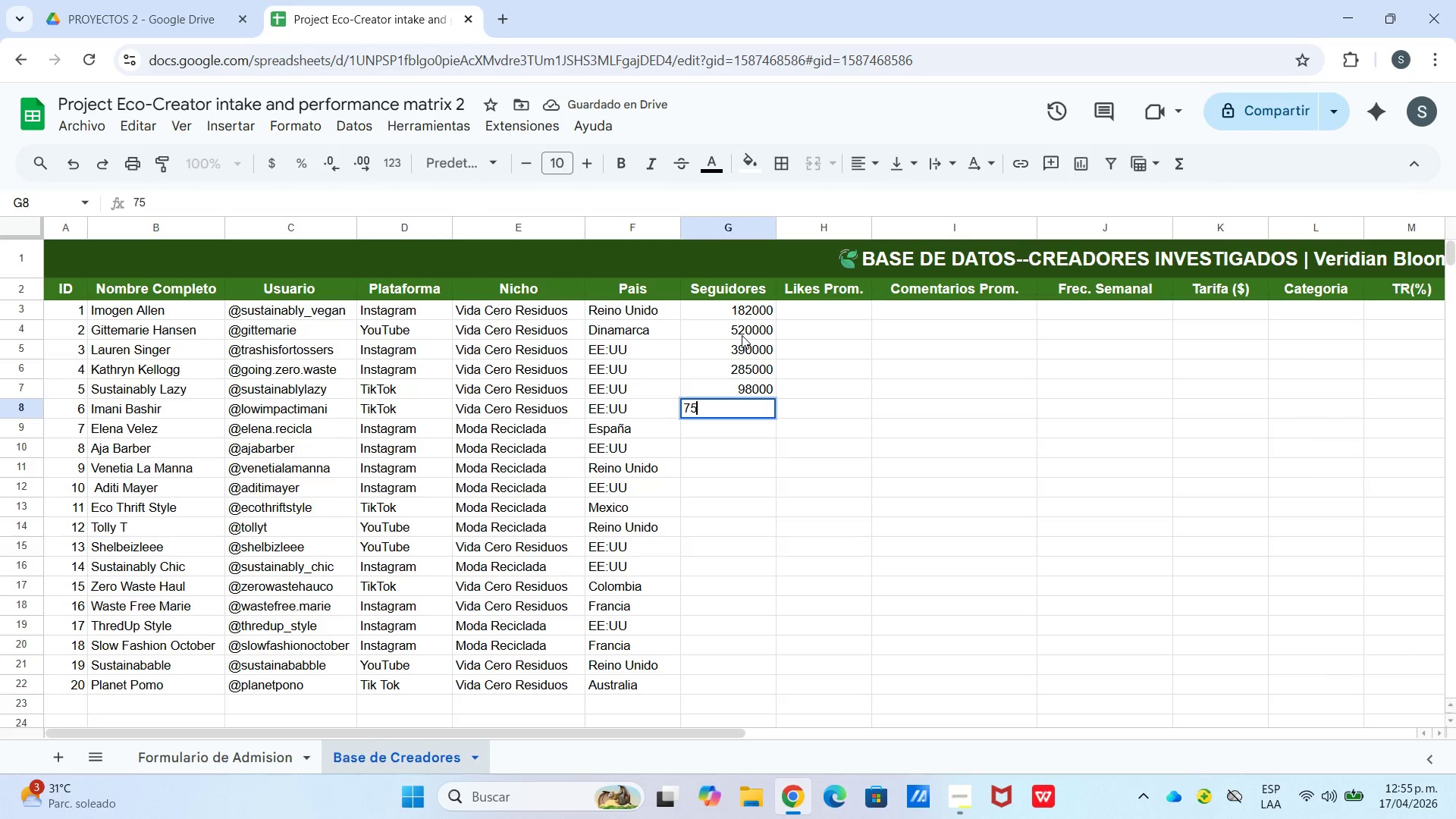 
key(Numpad0)
 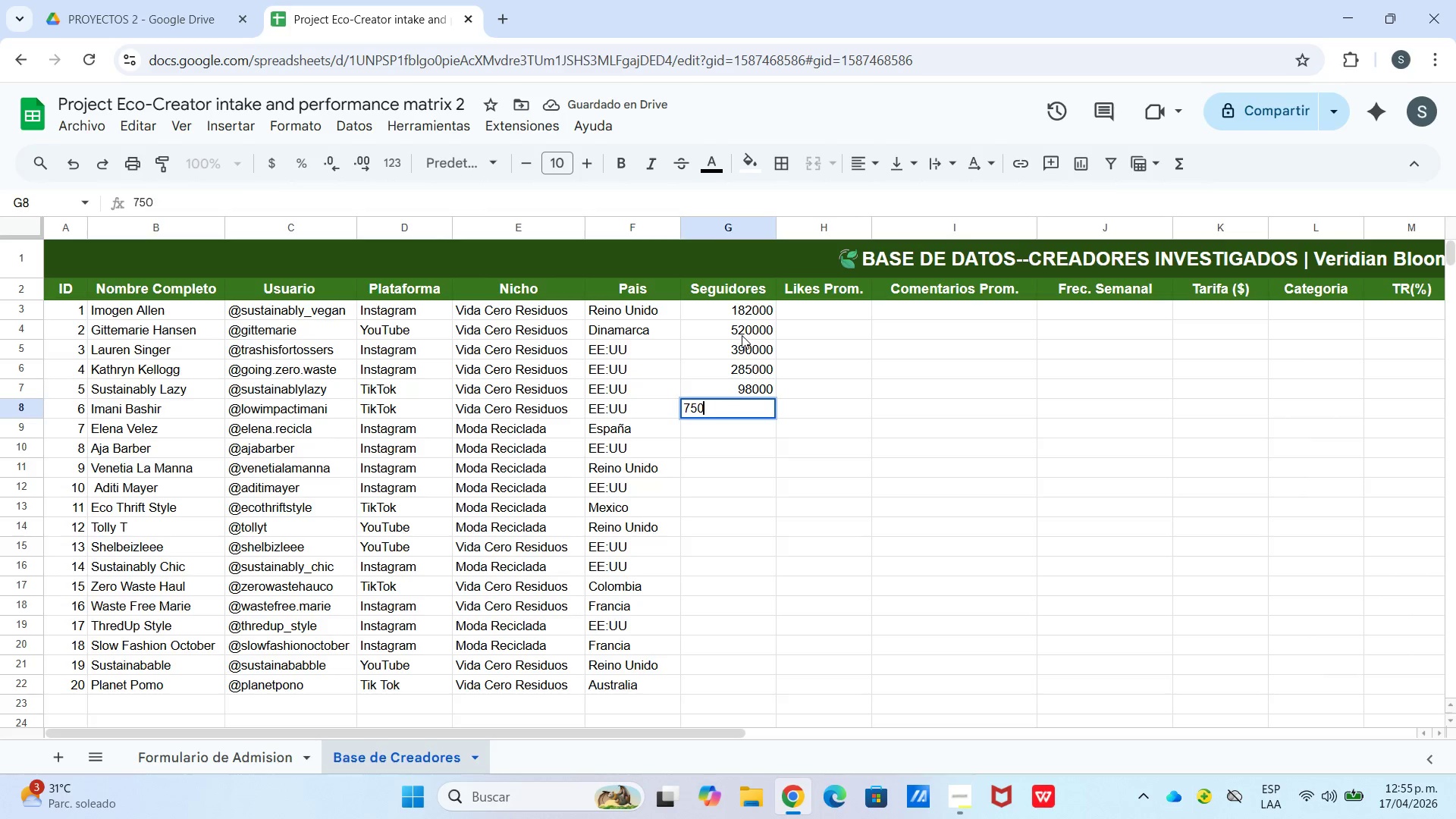 
key(Numpad0)
 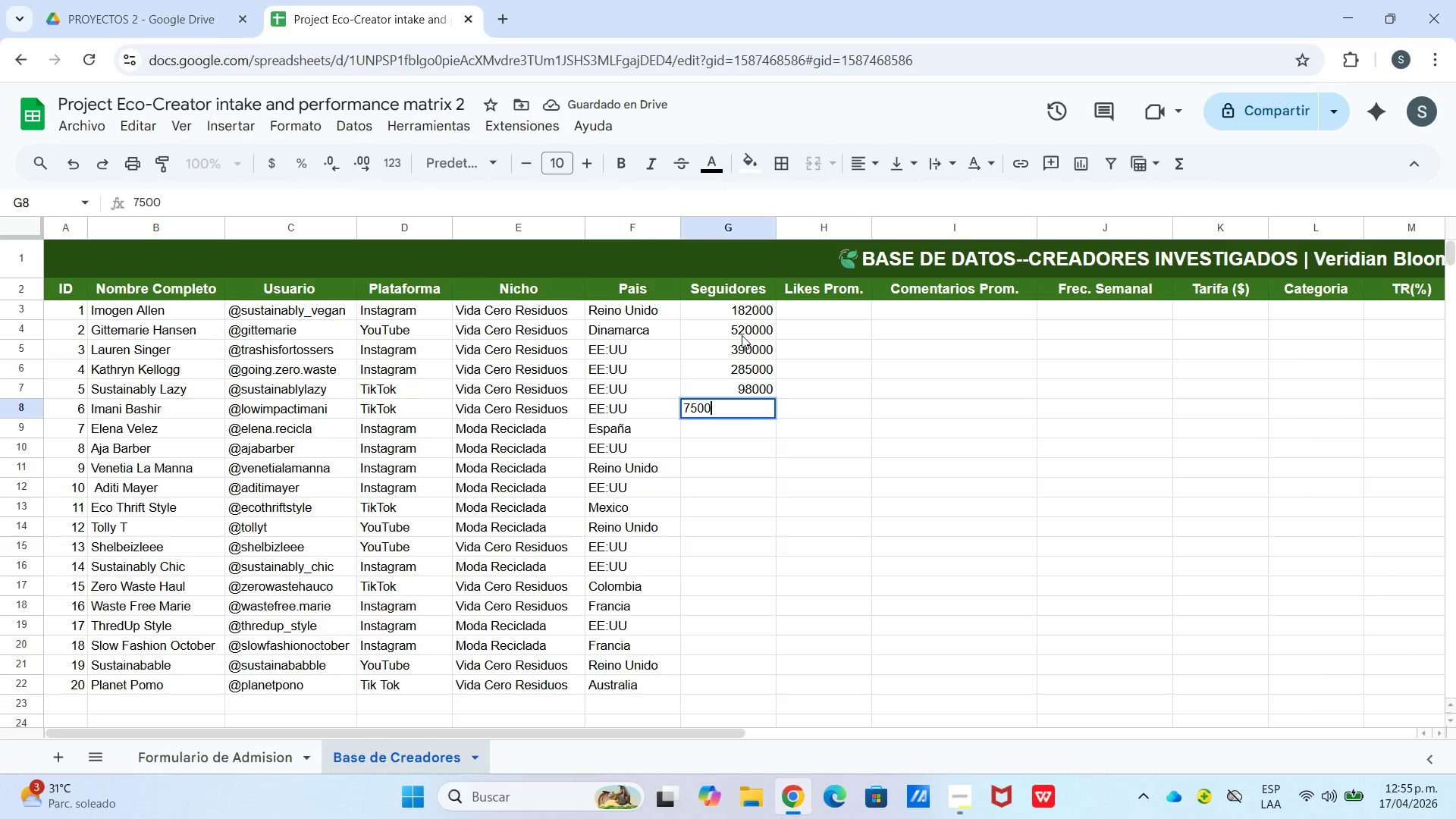 
key(Numpad0)
 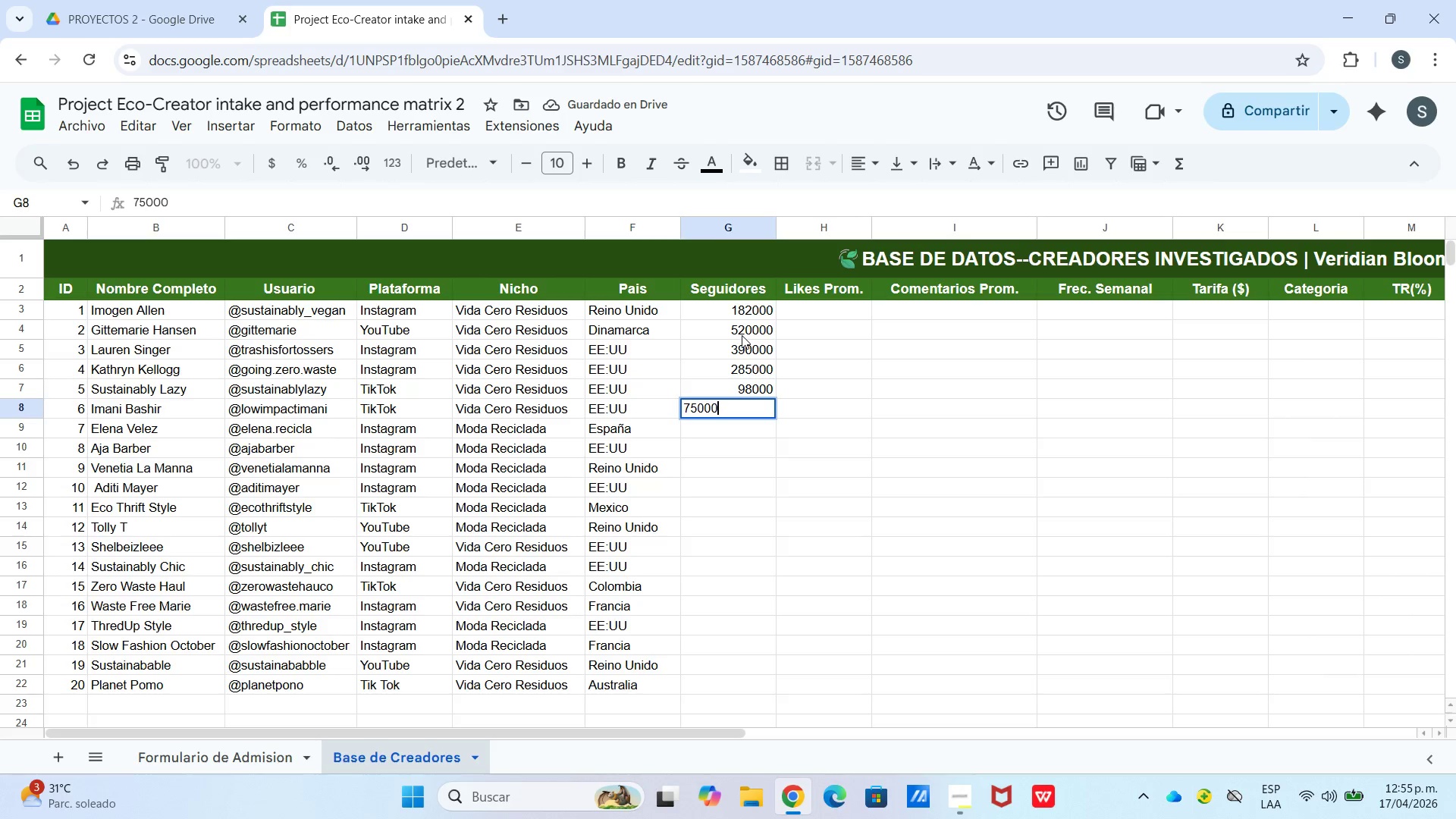 
key(Enter)
 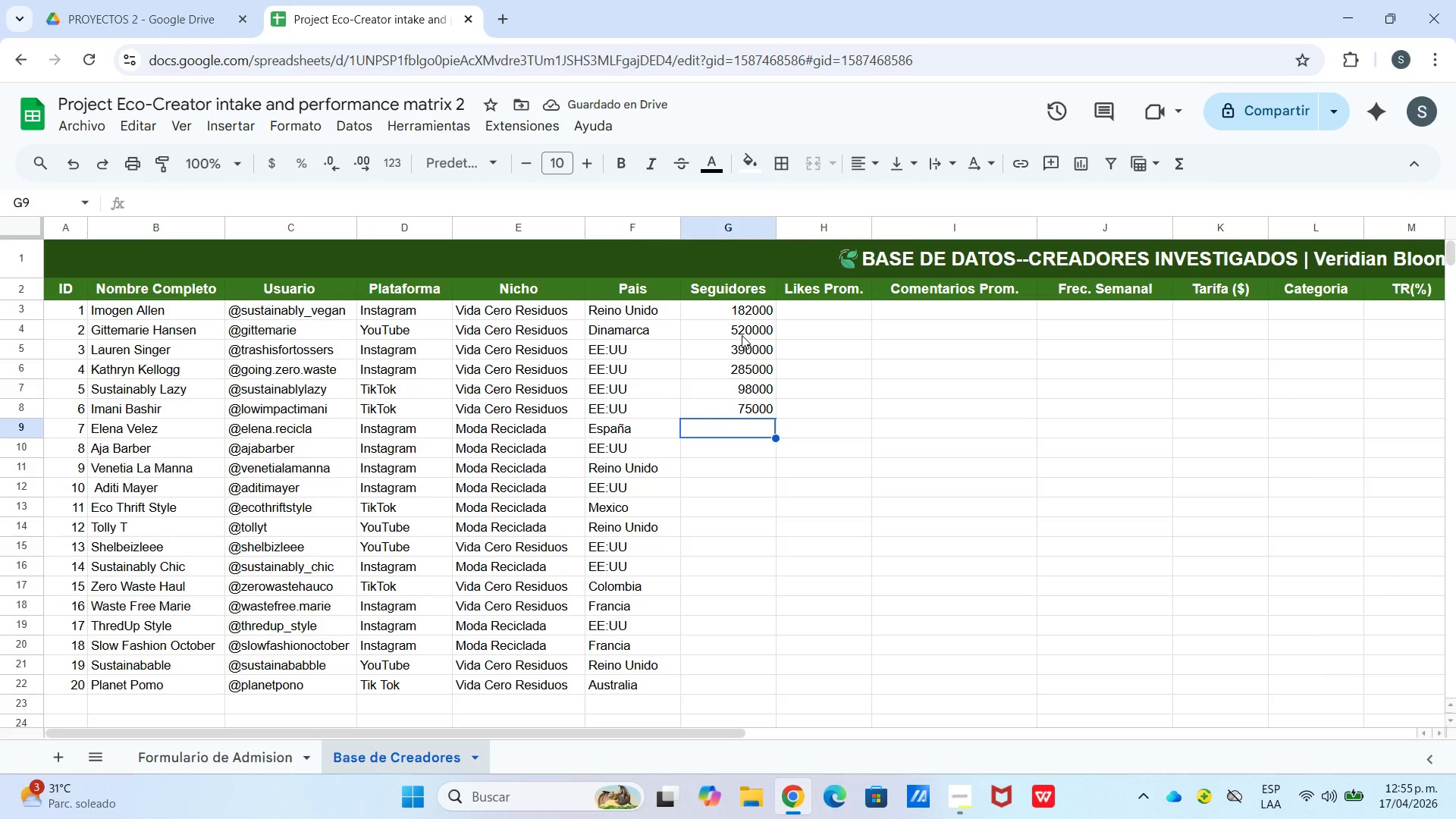 
key(Numpad6)
 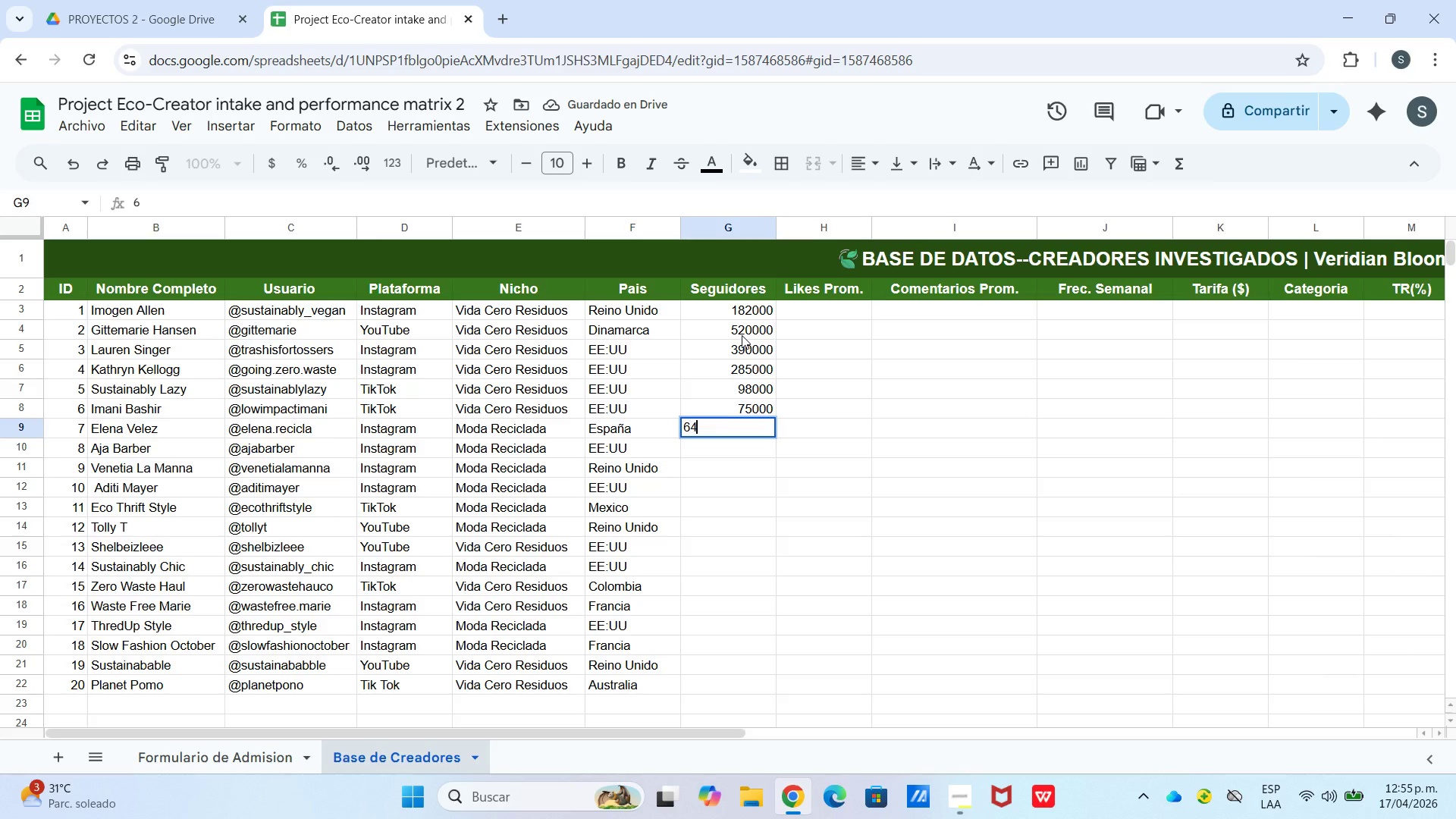 
key(Numpad4)
 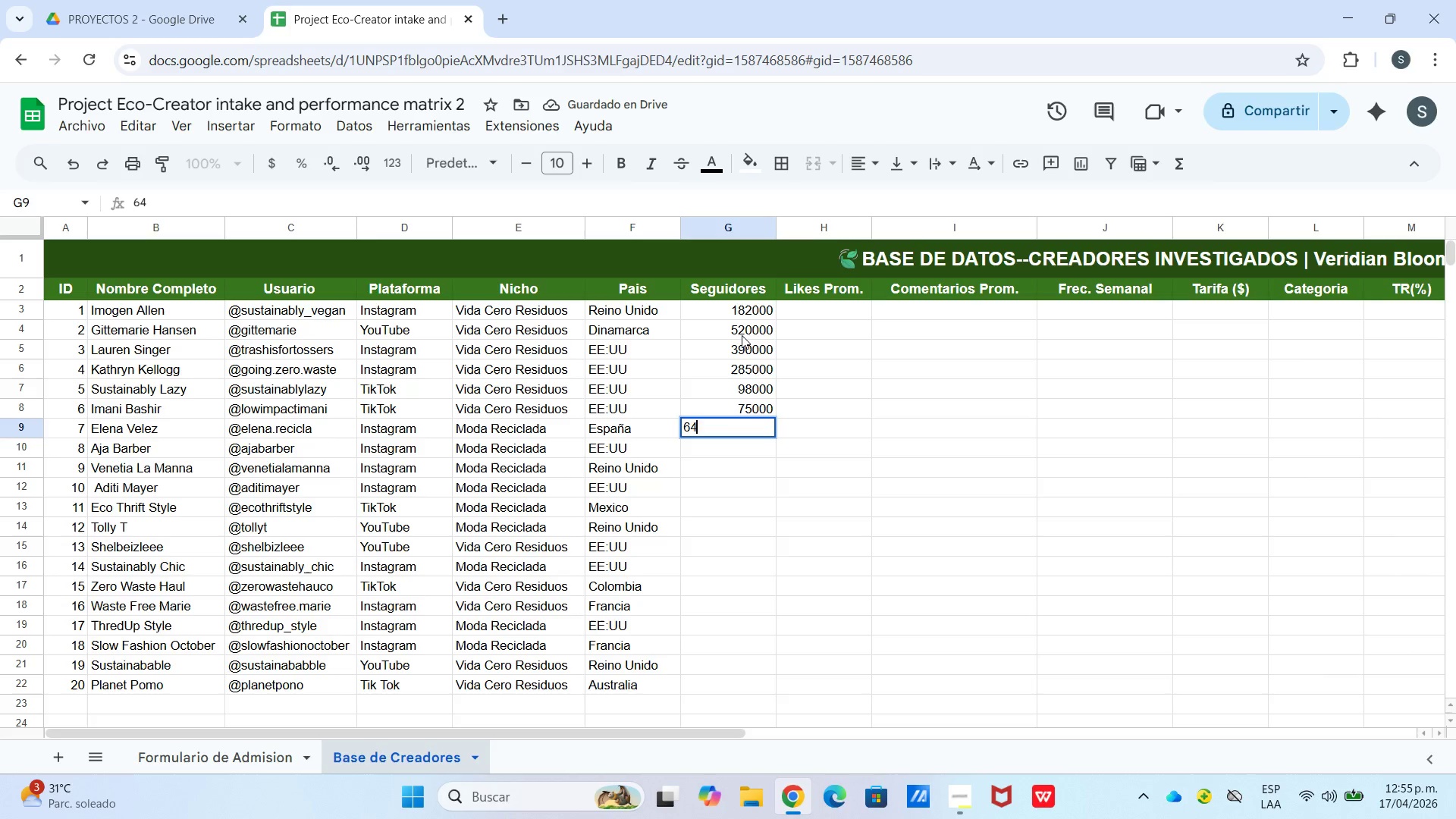 
key(Numpad0)
 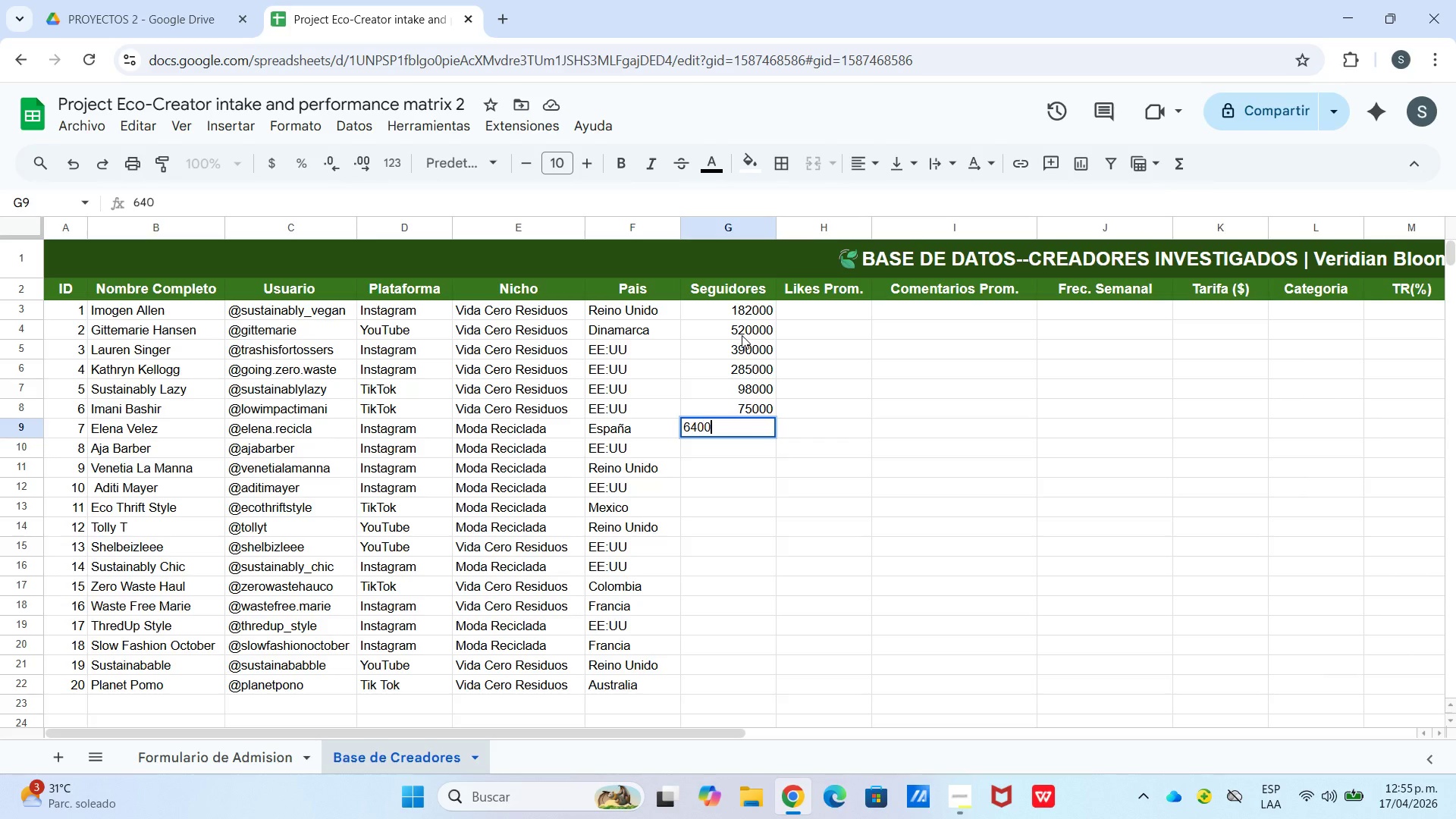 
key(Numpad0)
 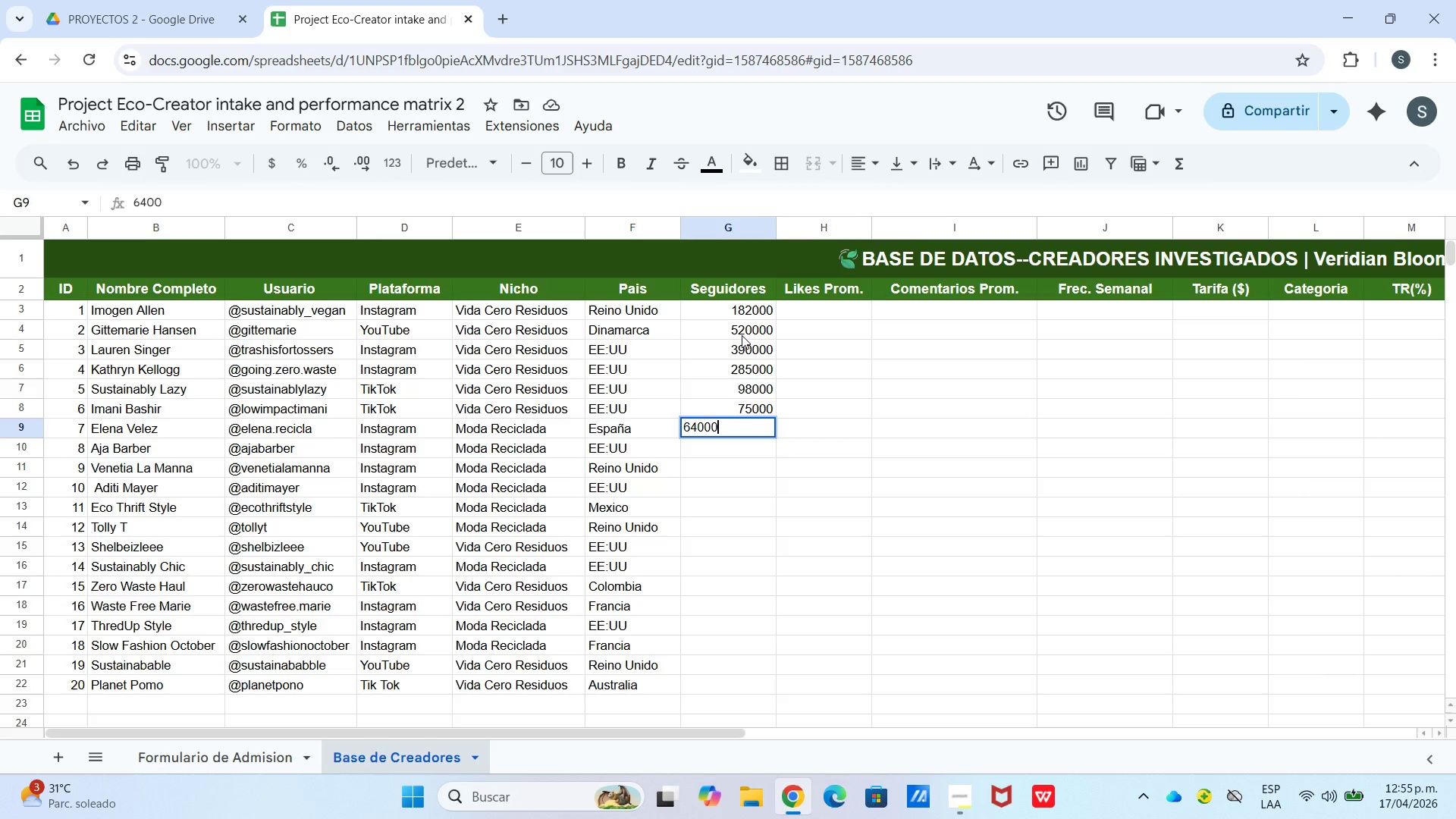 
key(Numpad0)
 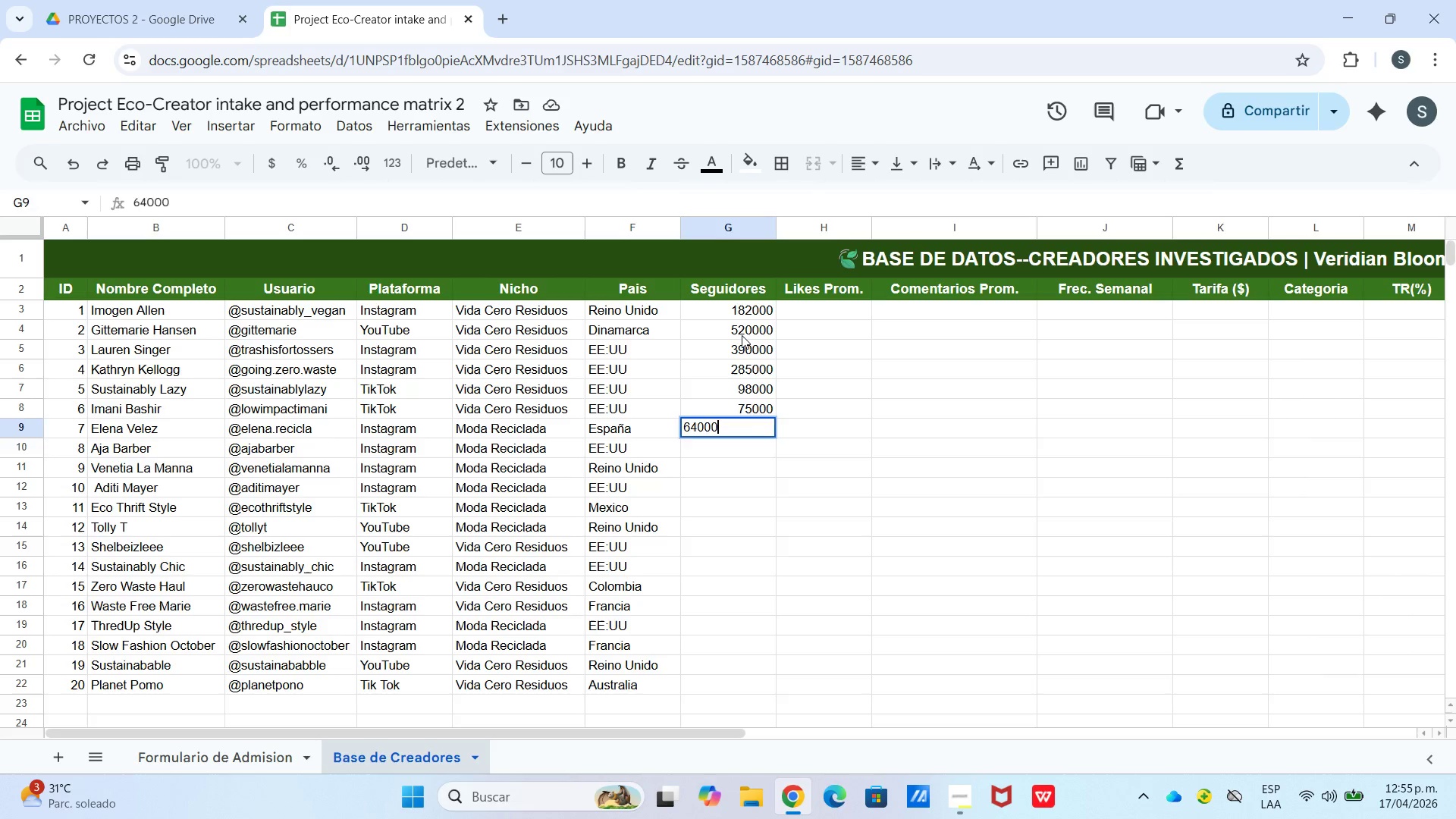 
key(Enter)
 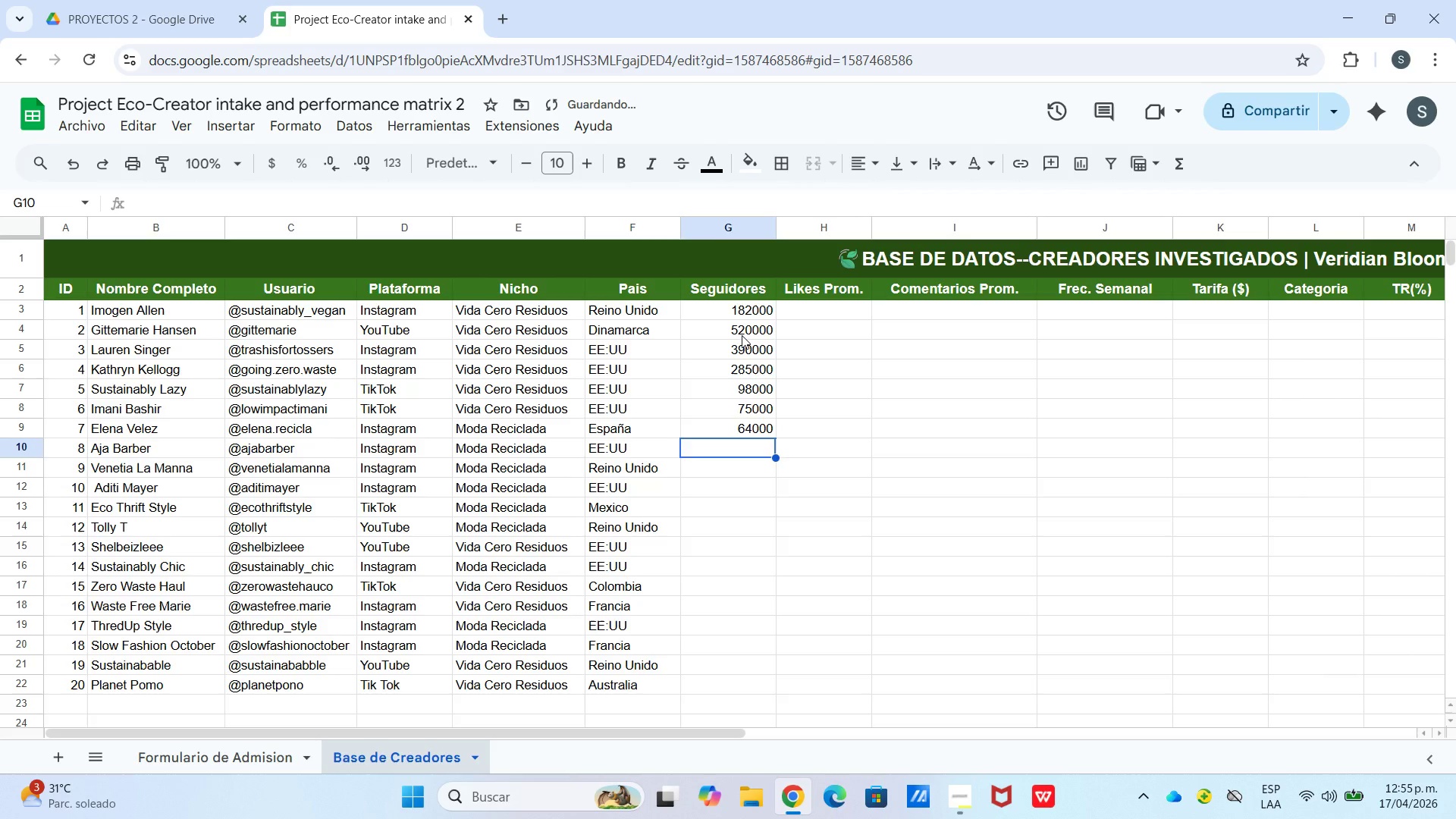 
key(Numpad2)
 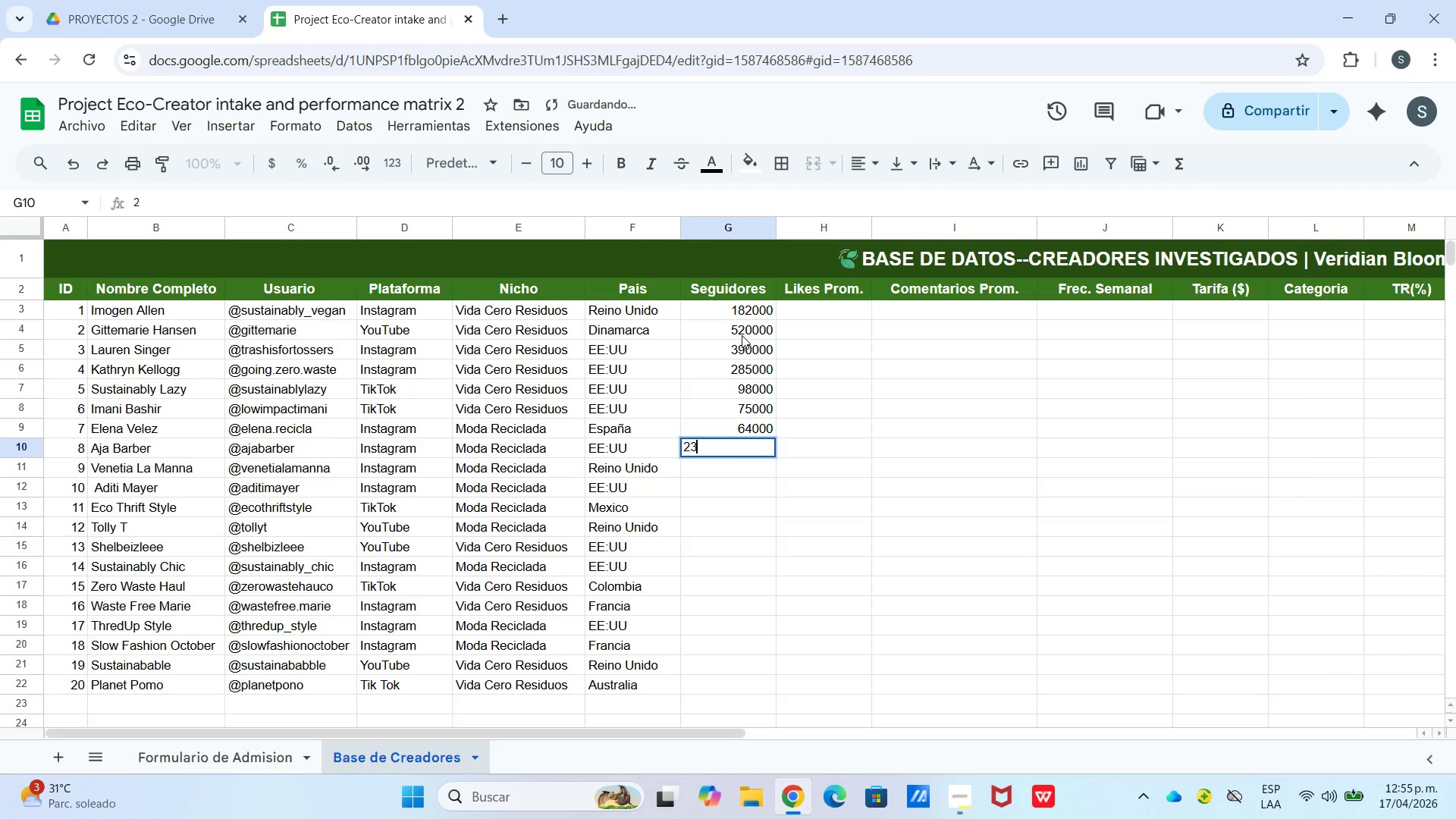 
key(Numpad3)
 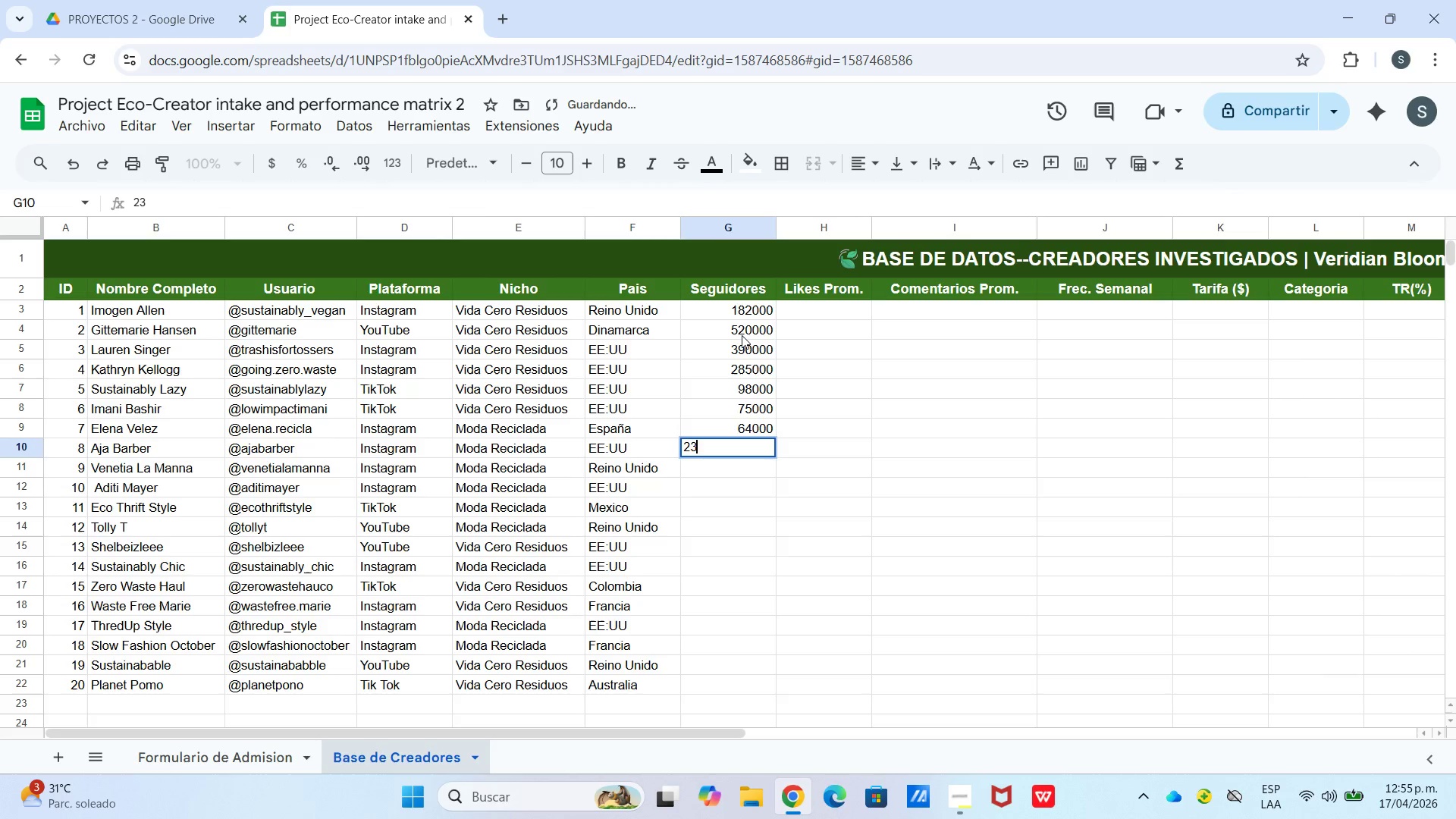 
key(Numpad5)
 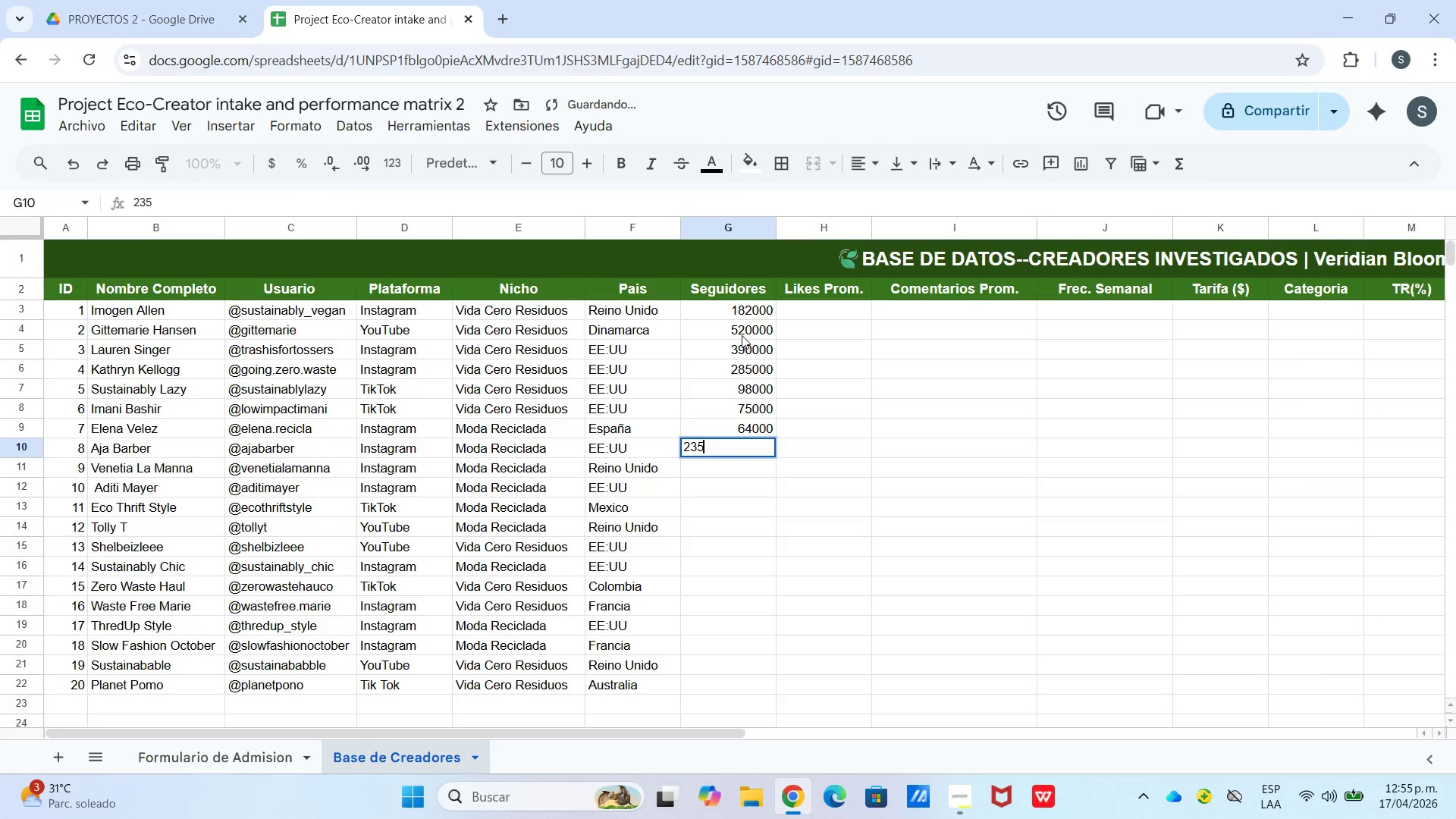 
key(Numpad0)
 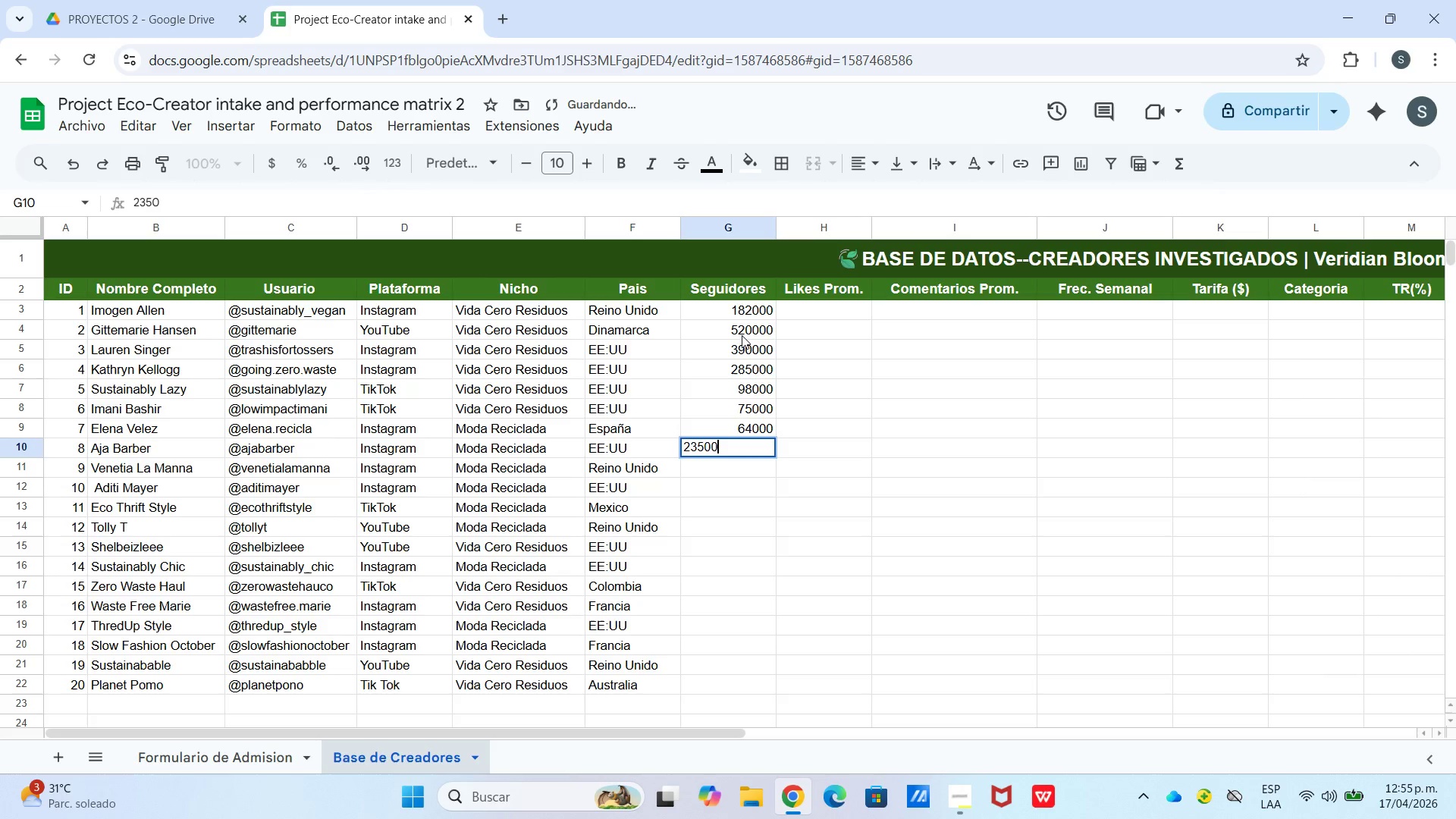 
key(Numpad0)
 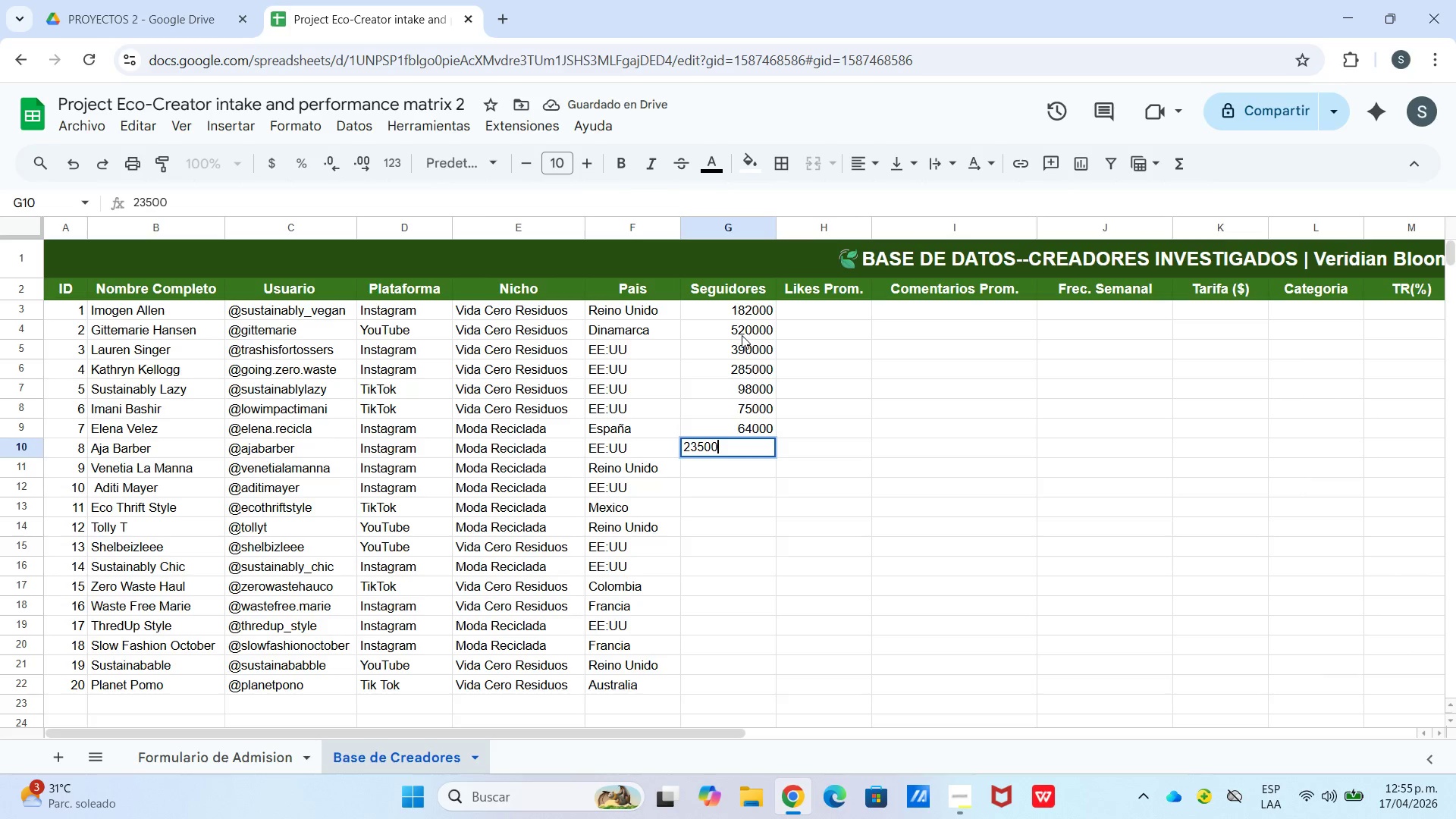 
key(Numpad0)
 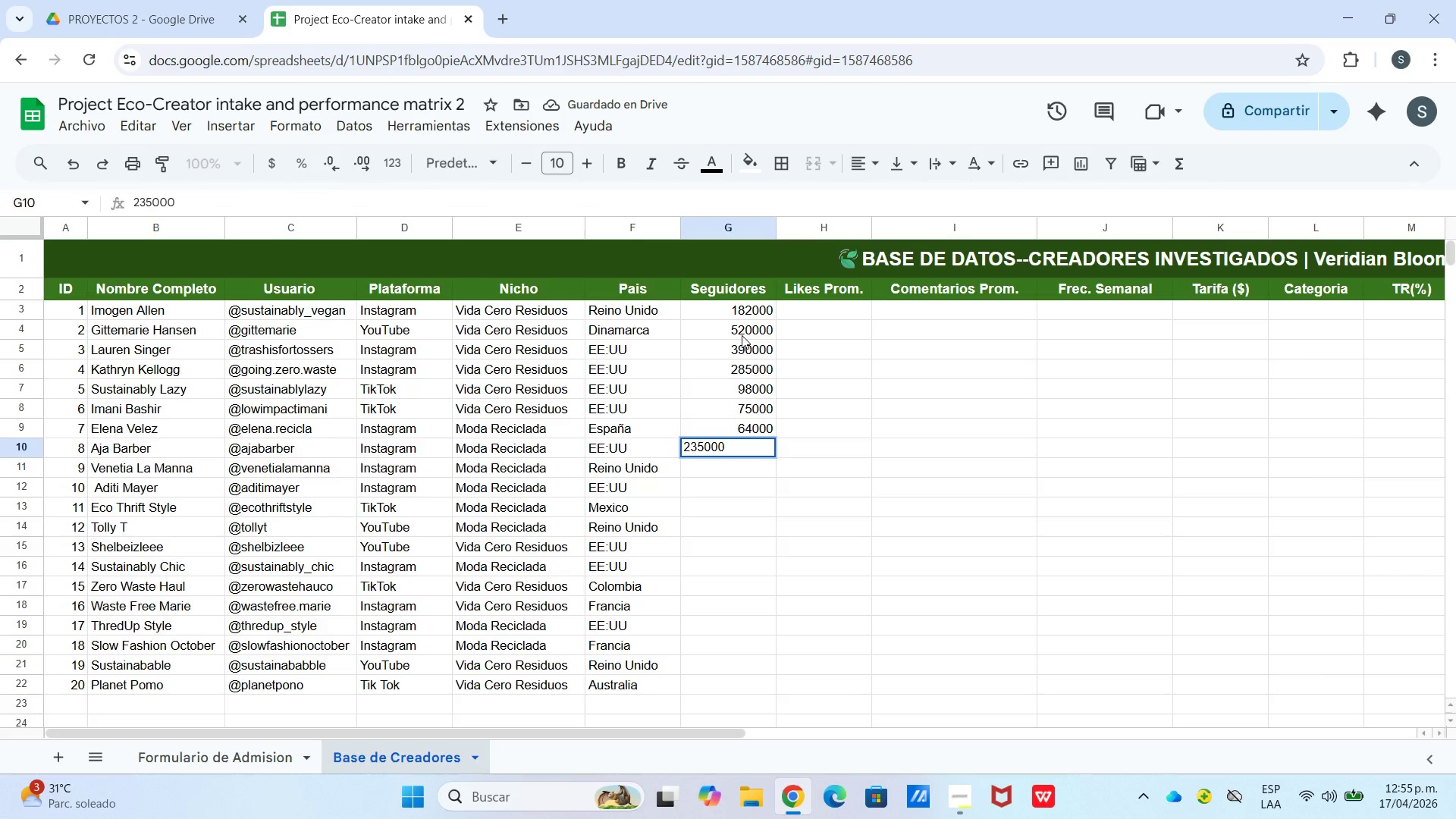 
key(Enter)
 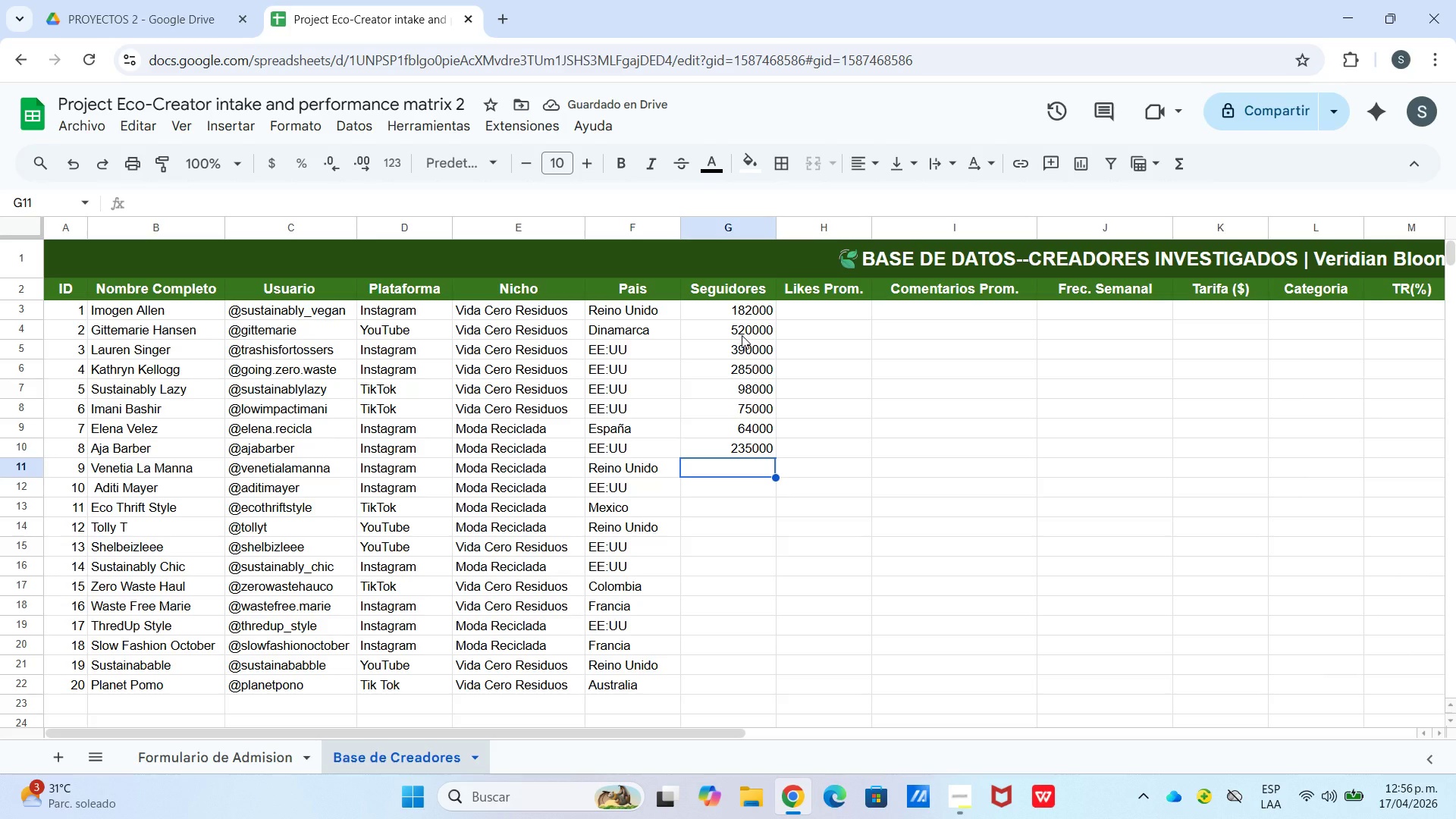 
wait(5.69)
 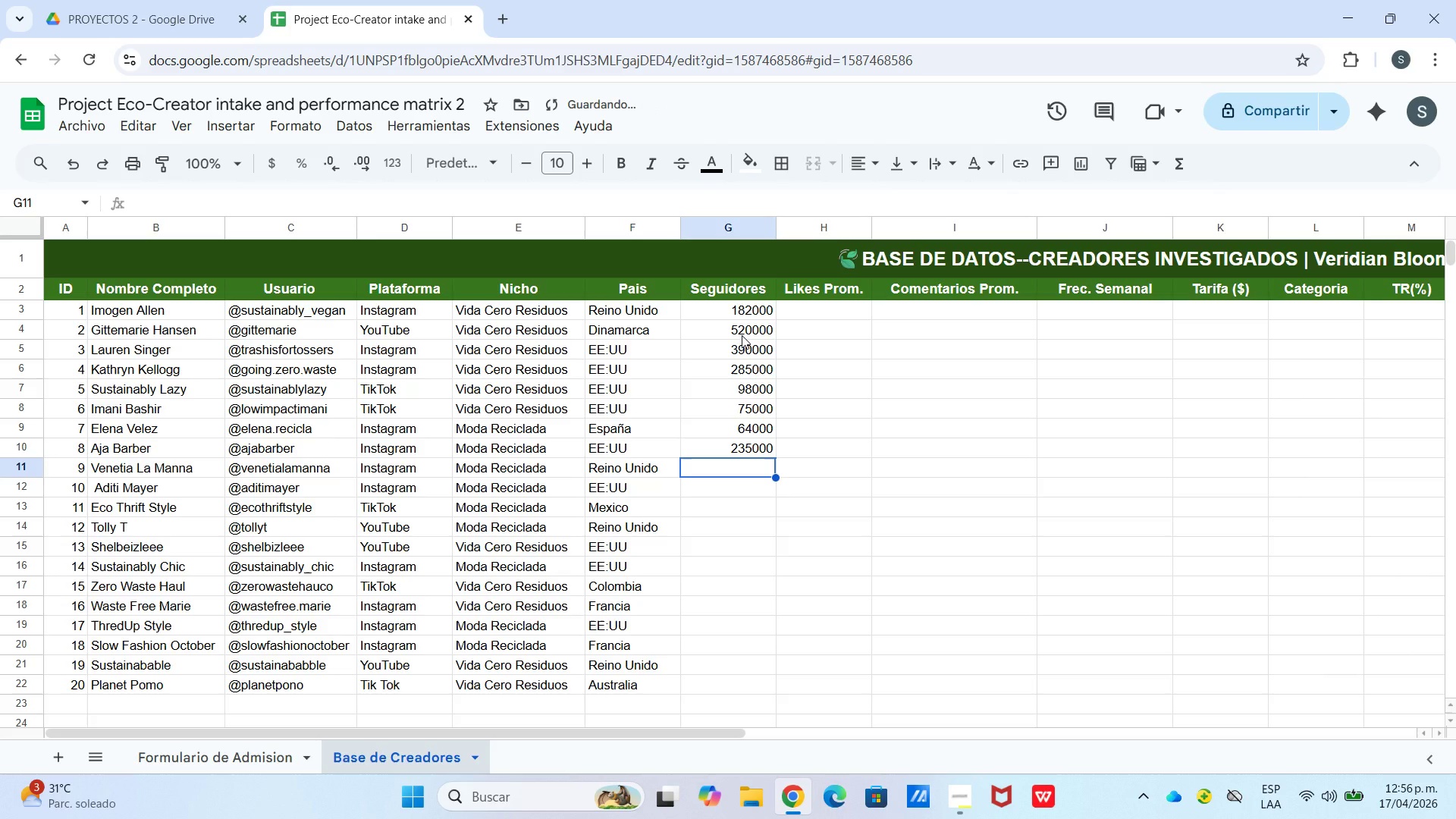 
key(Numpad1)
 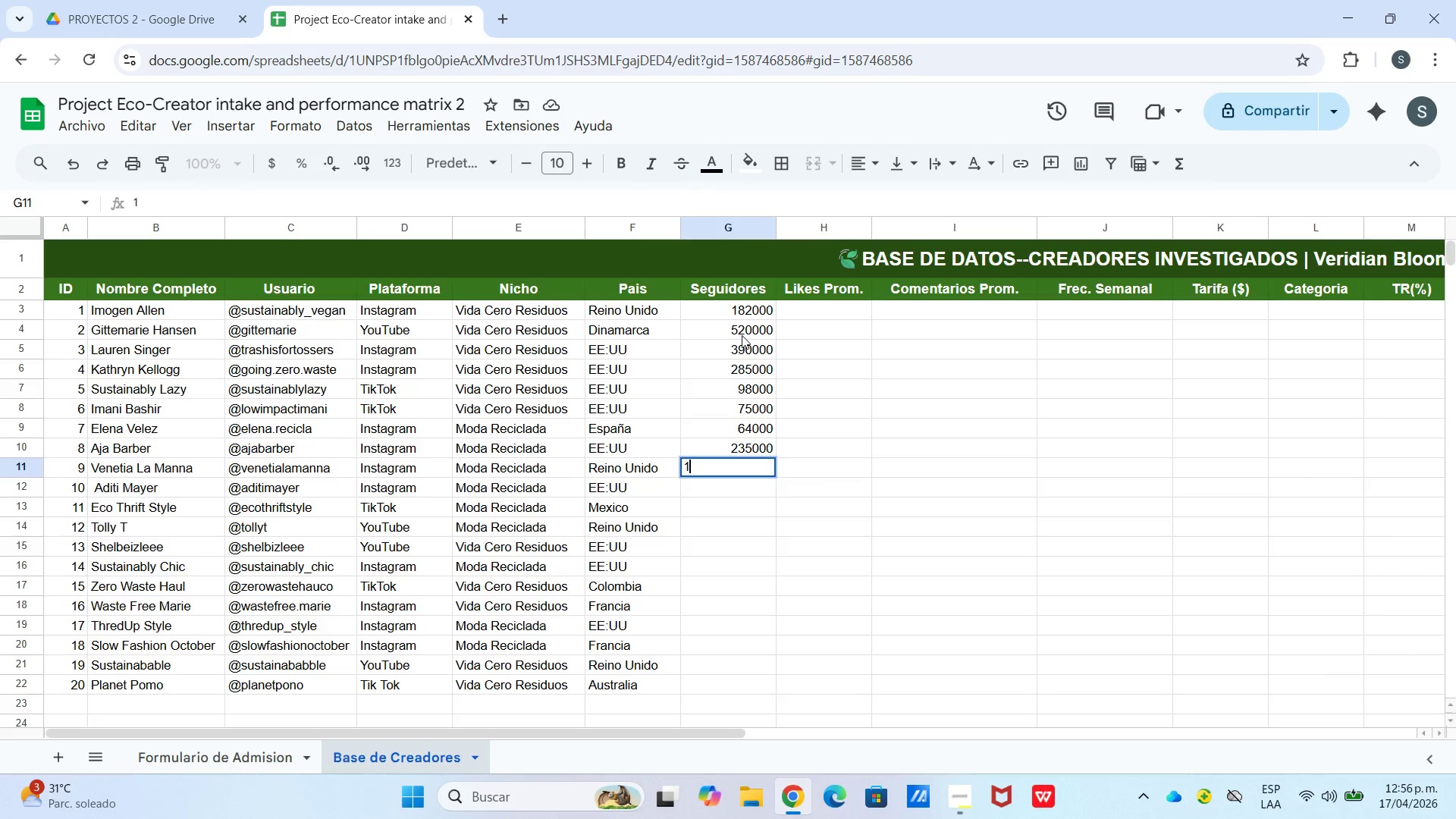 
key(Numpad7)
 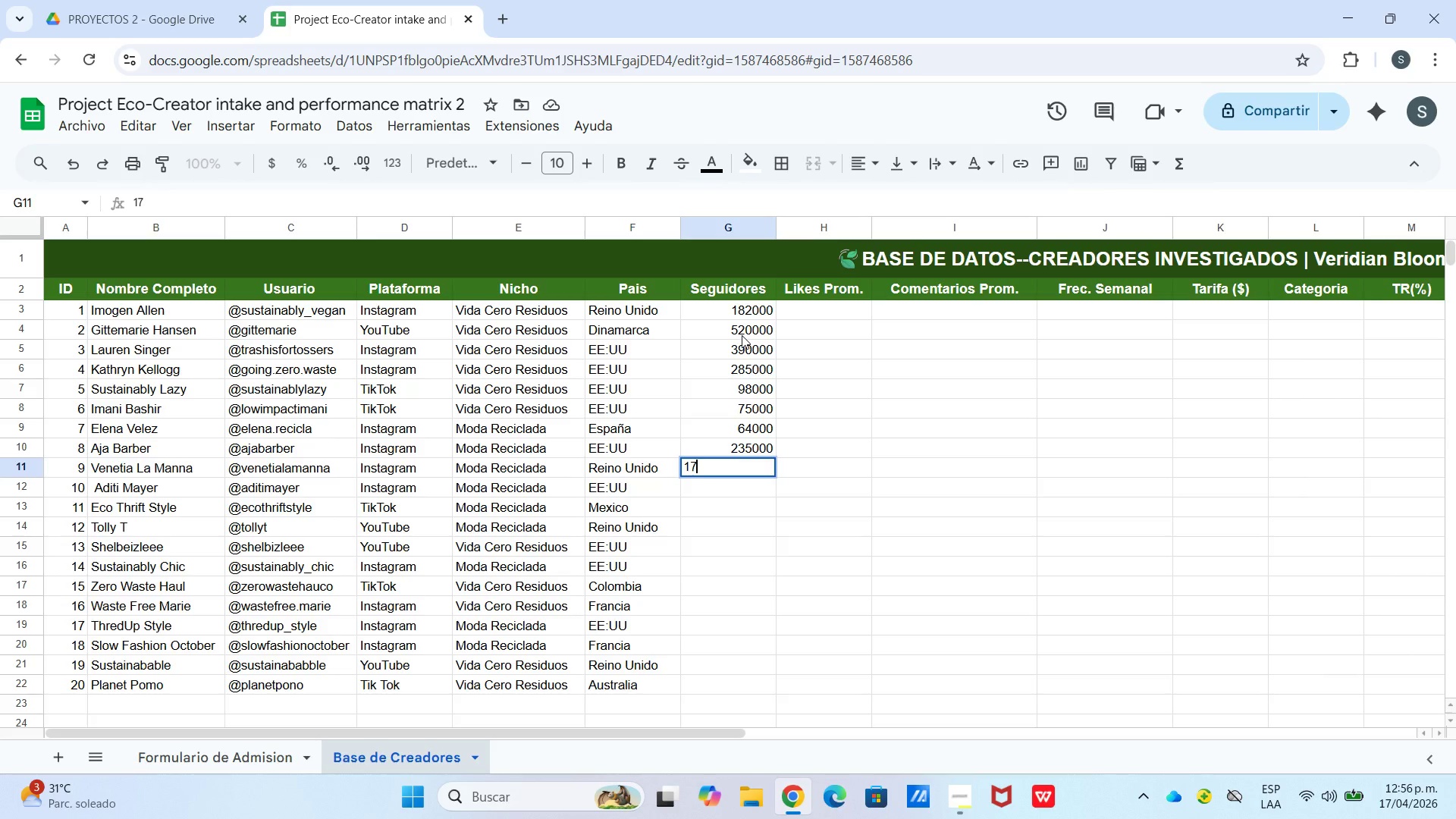 
key(Numpad8)
 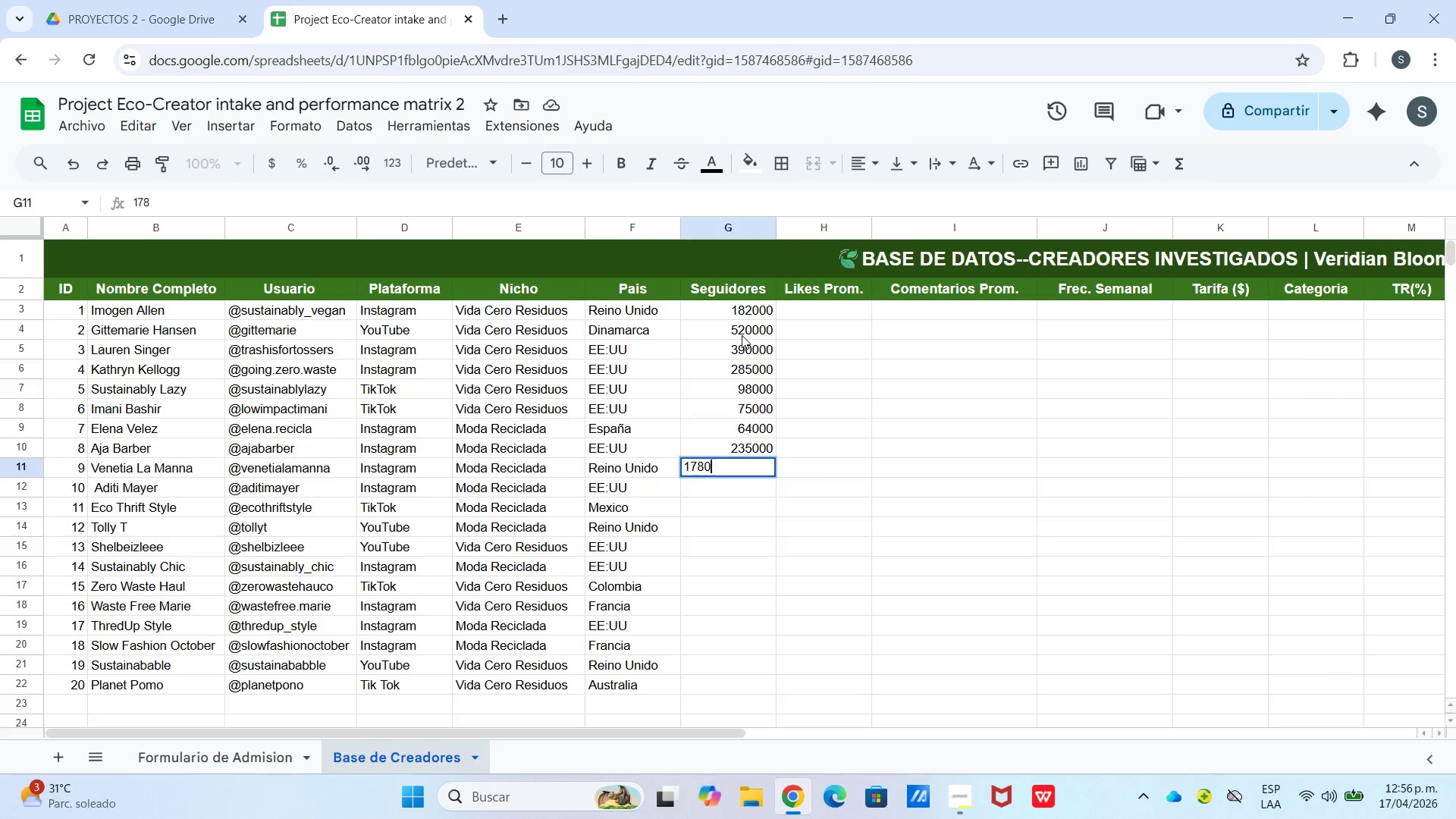 
key(Numpad0)
 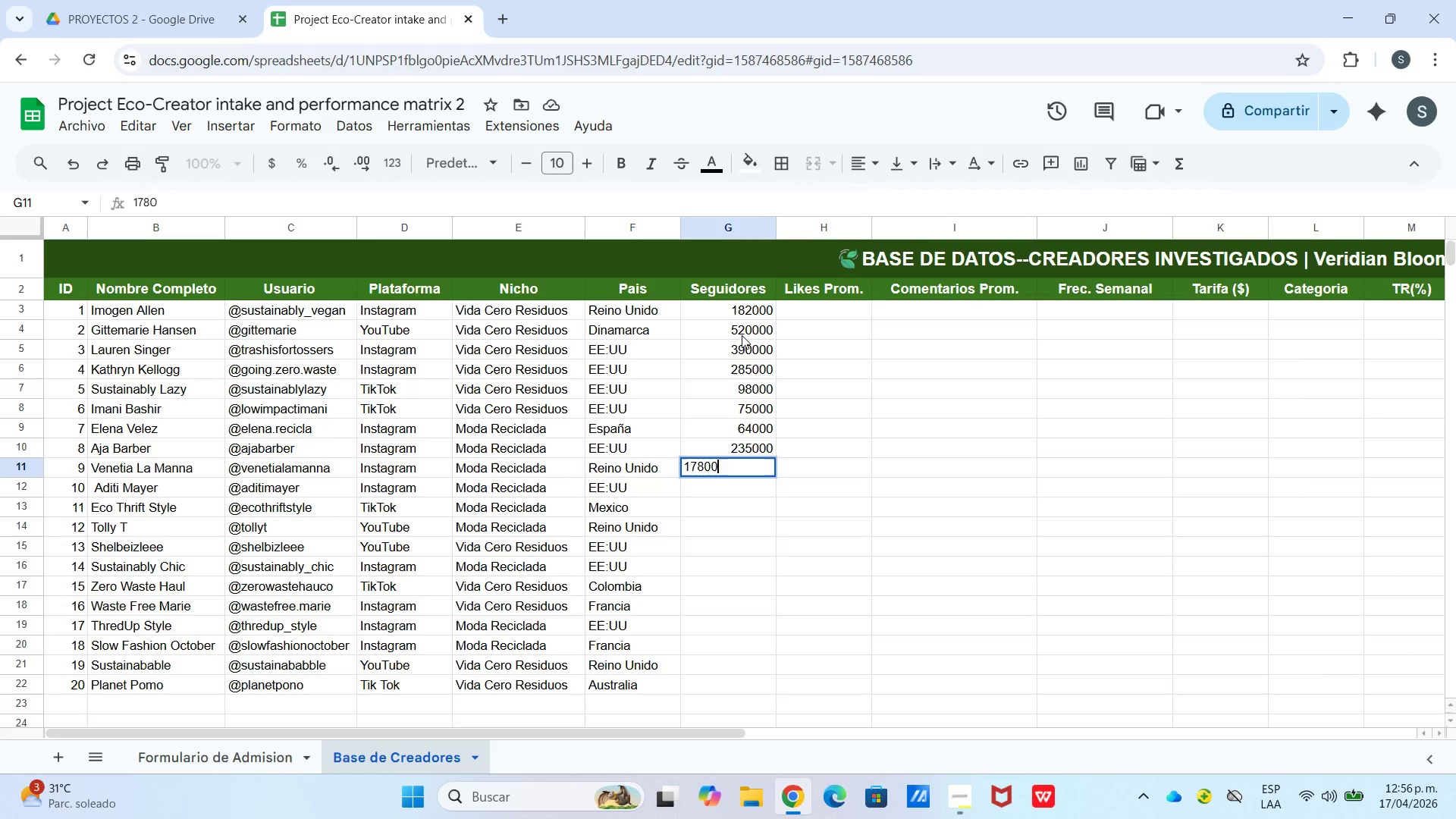 
key(Numpad0)
 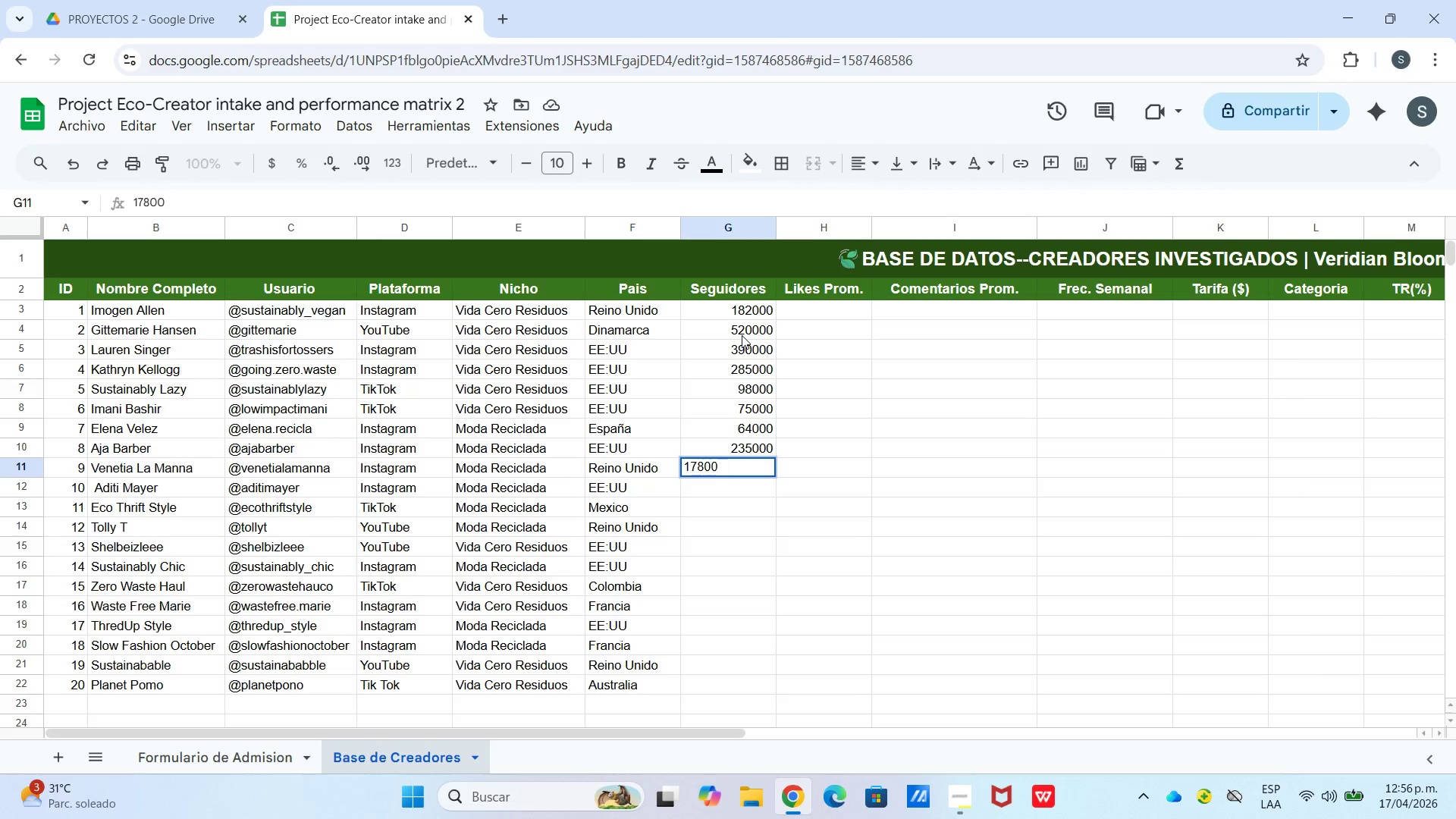 
key(Numpad0)
 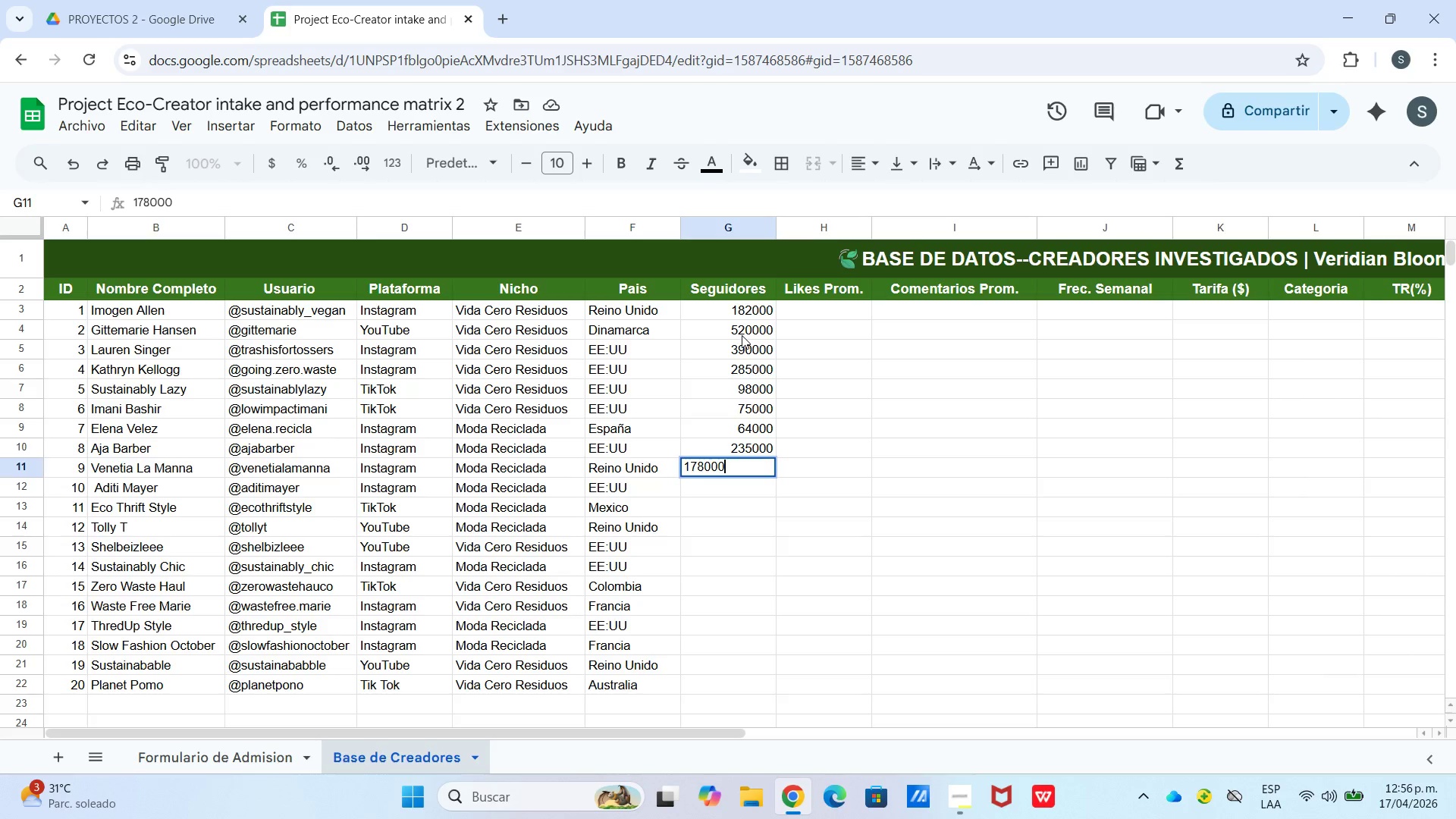 
key(Enter)
 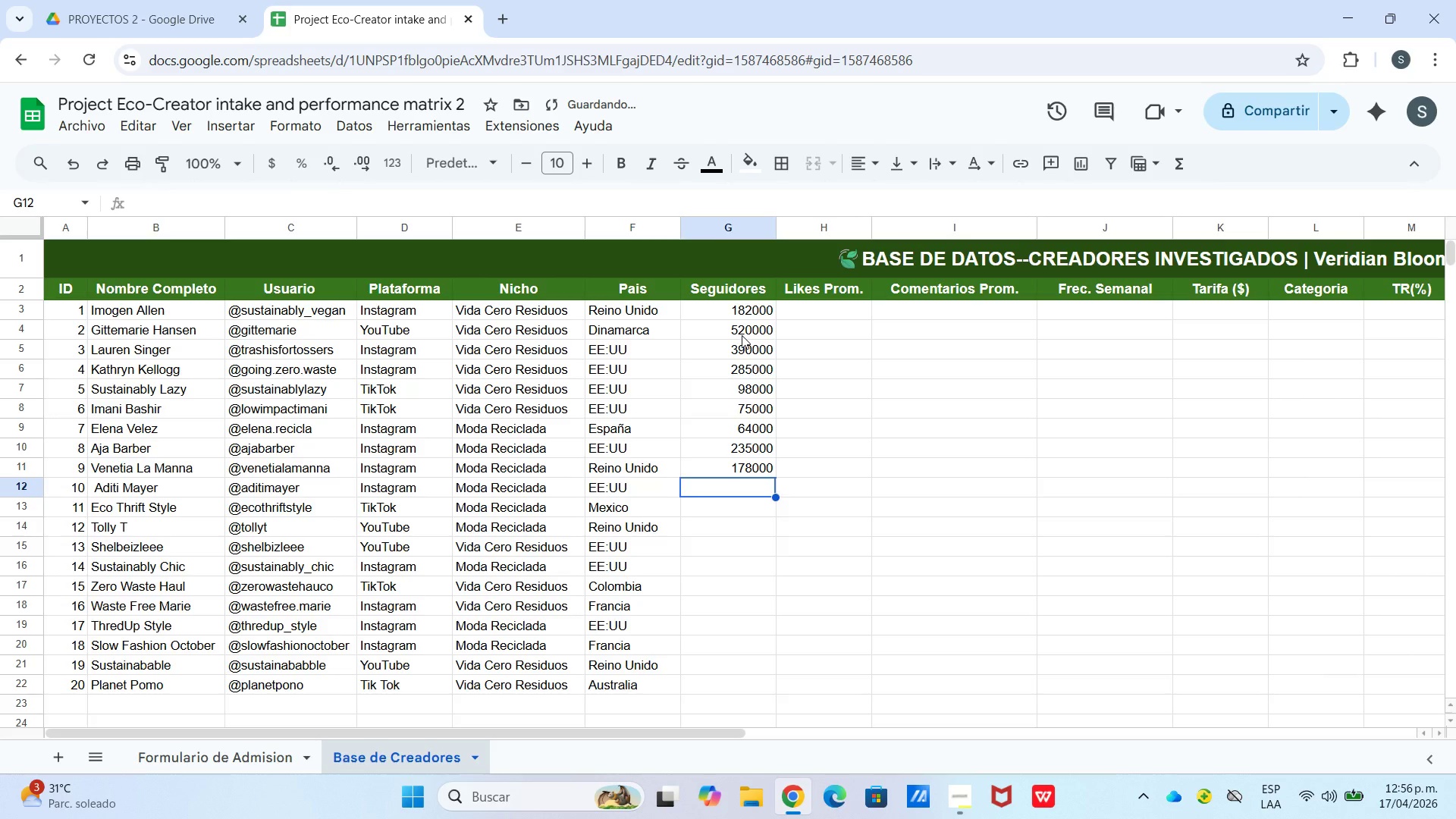 
key(Numpad1)
 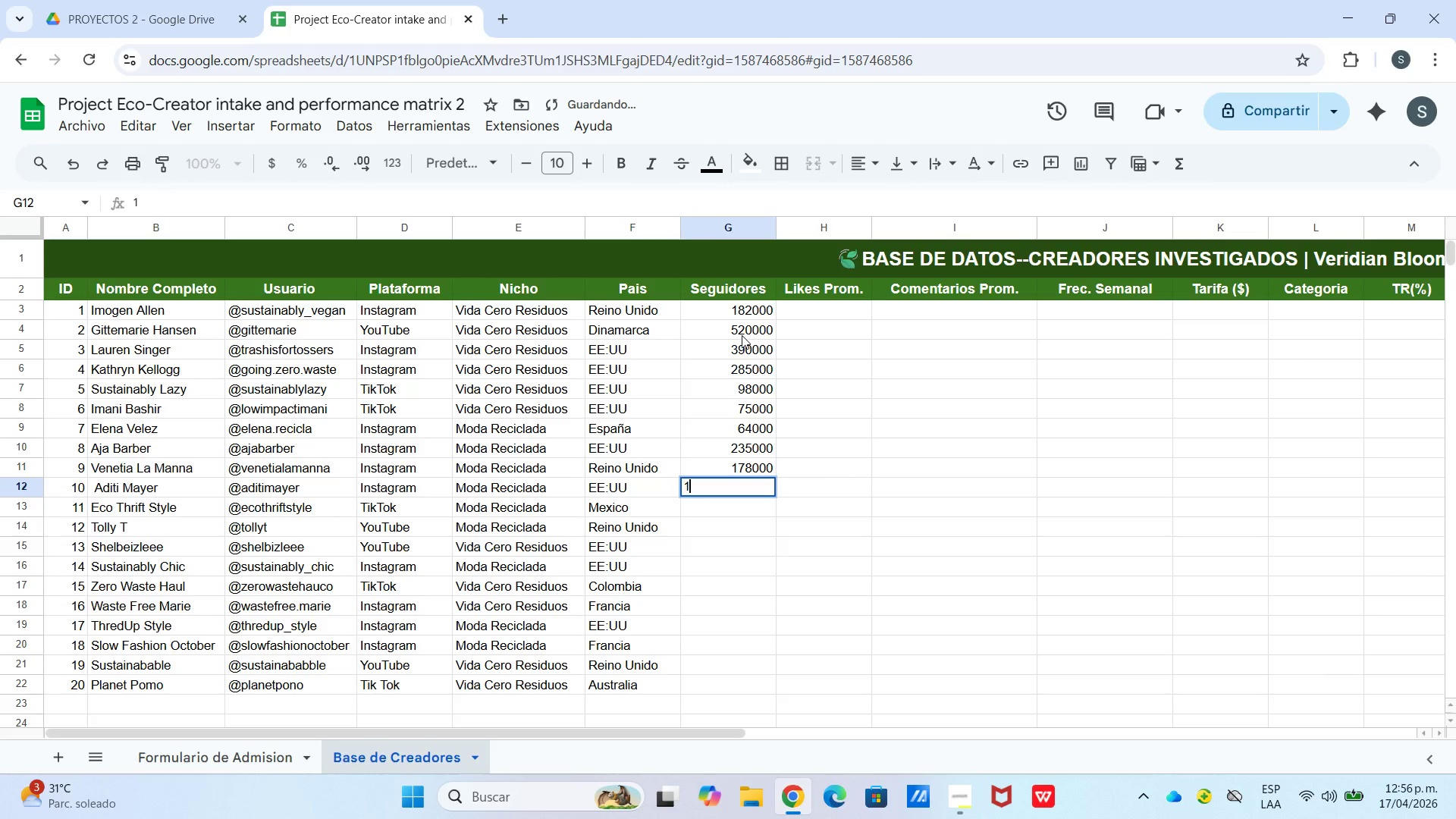 
key(Numpad7)
 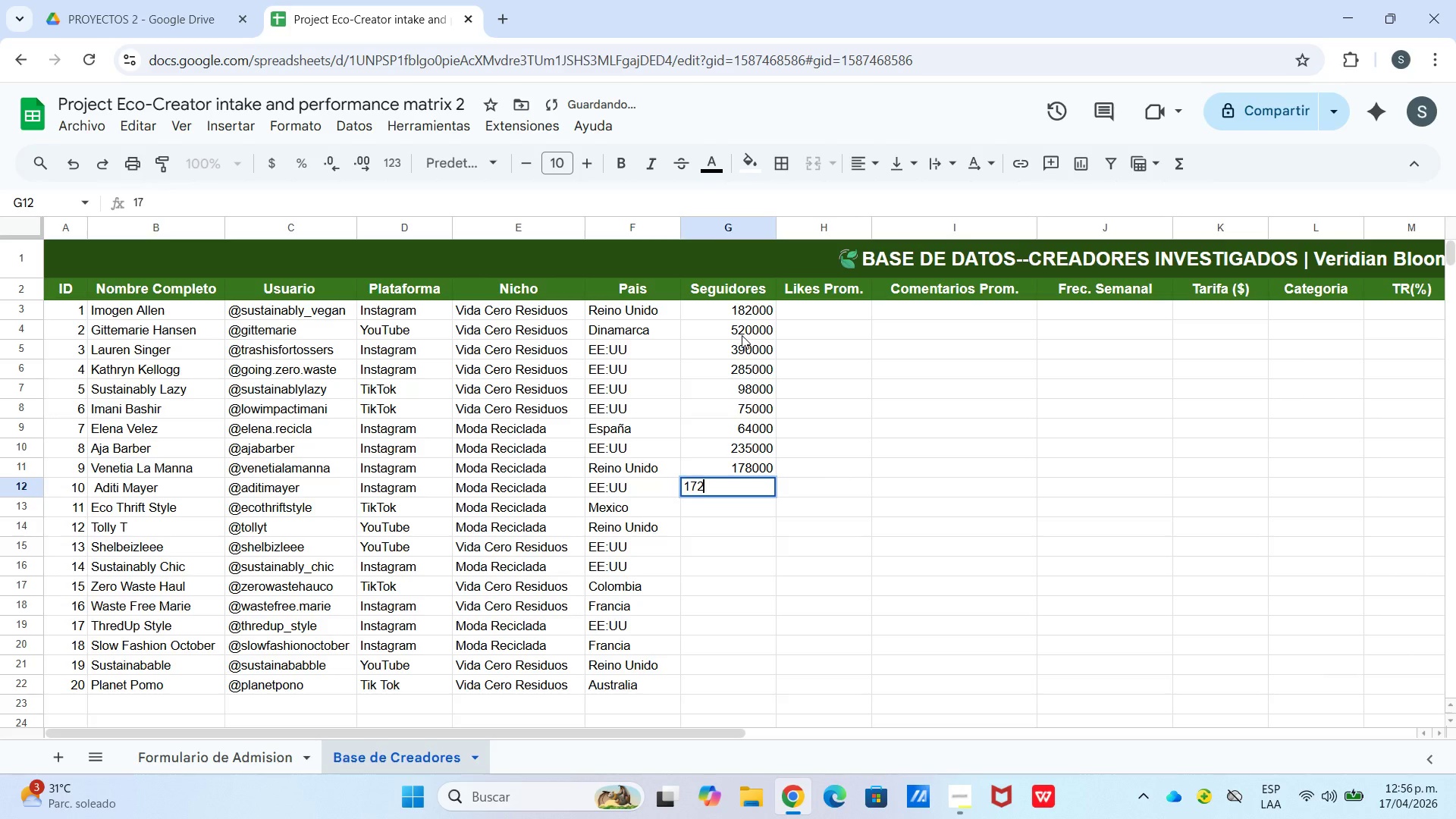 
key(Numpad2)
 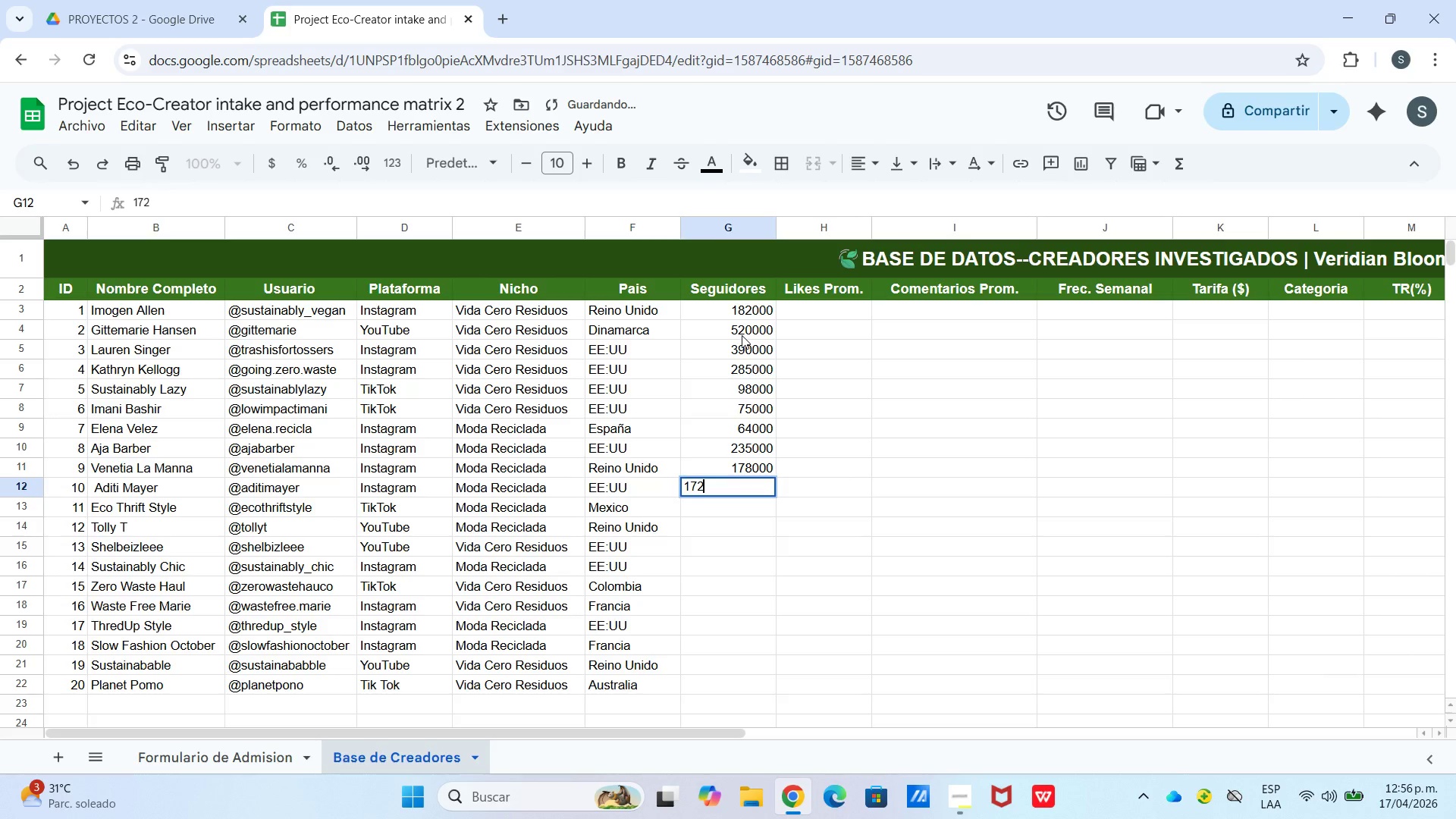 
key(Numpad0)
 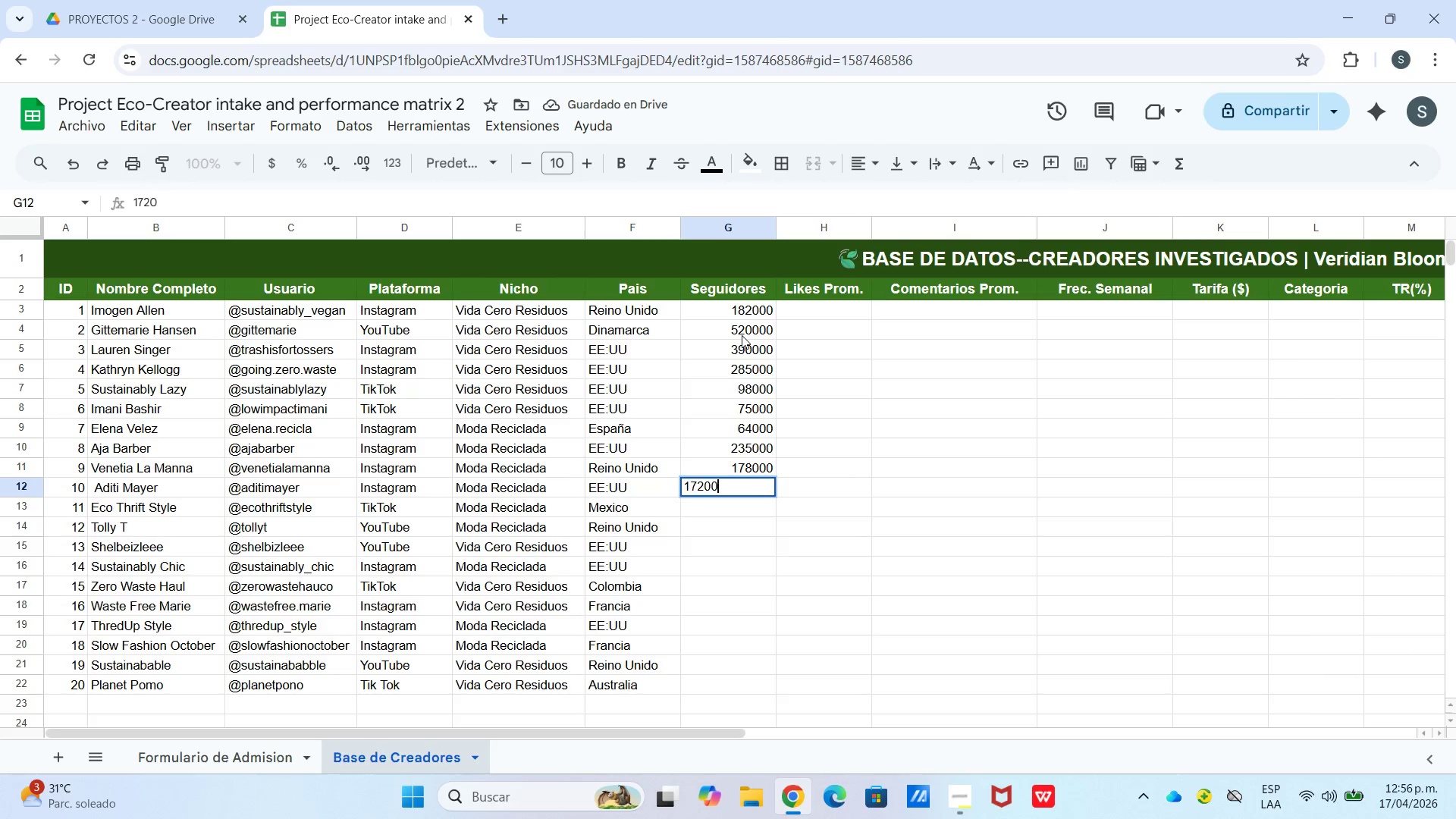 
key(Numpad0)
 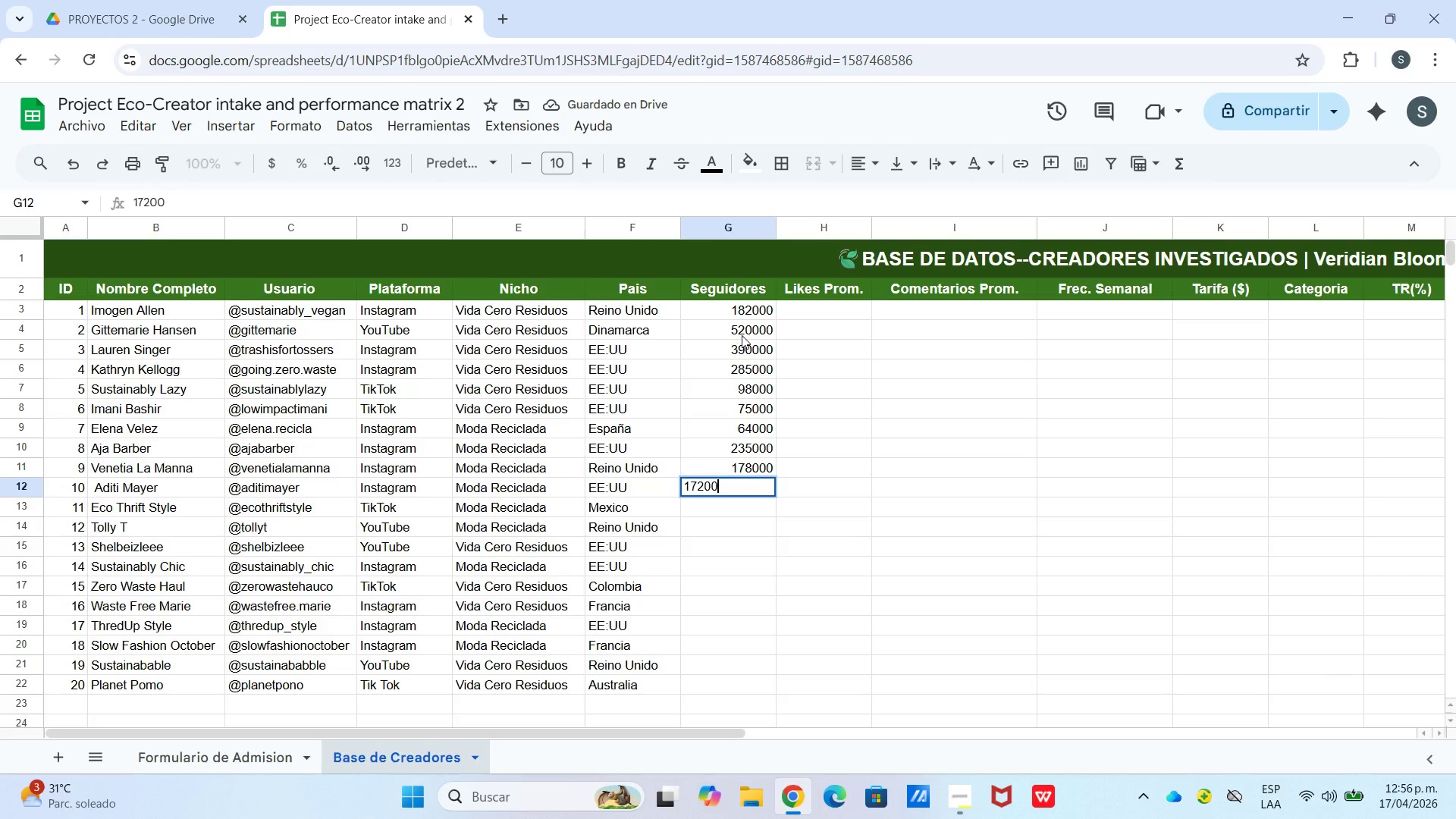 
key(Numpad0)
 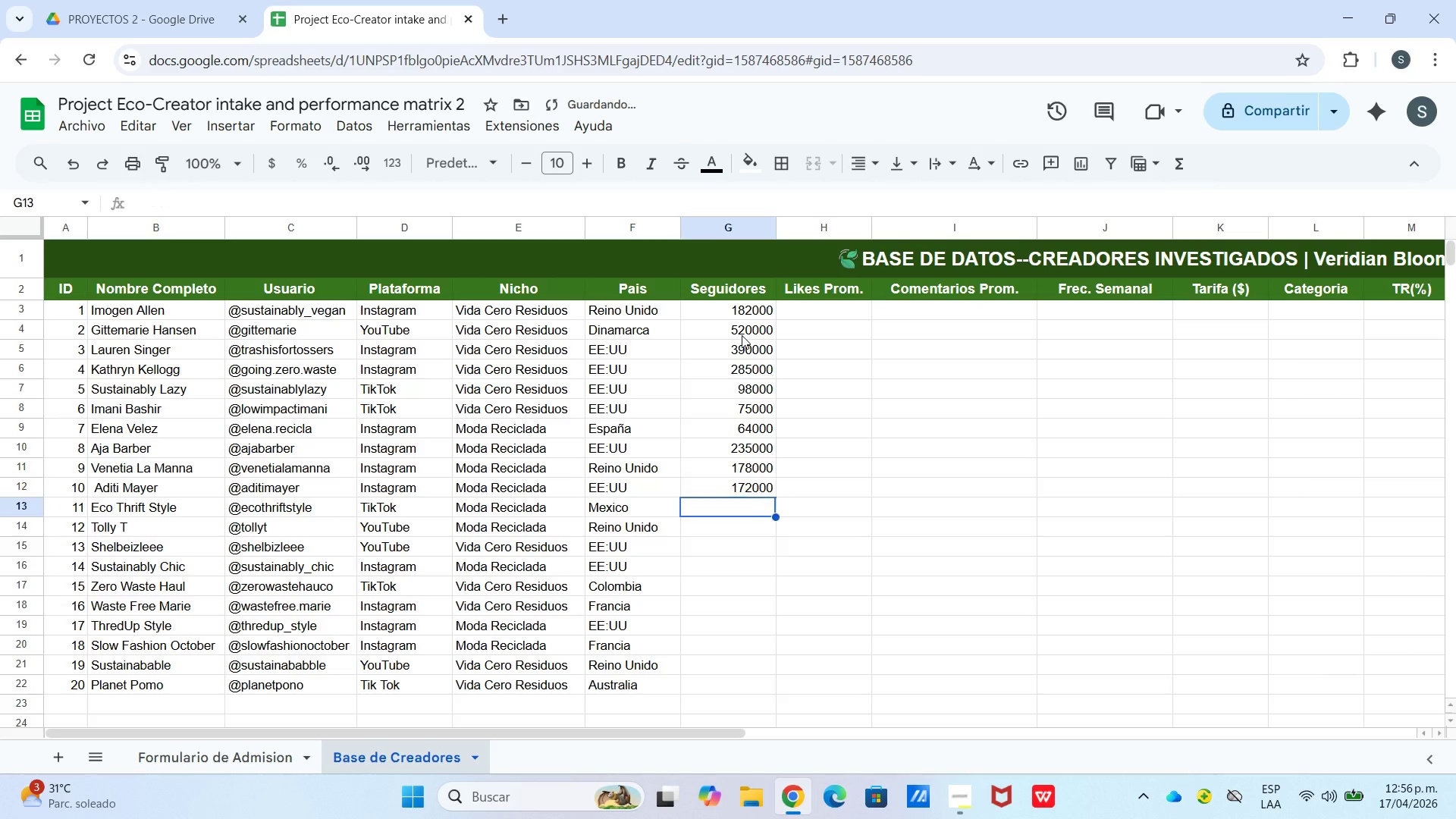 
key(Enter)
 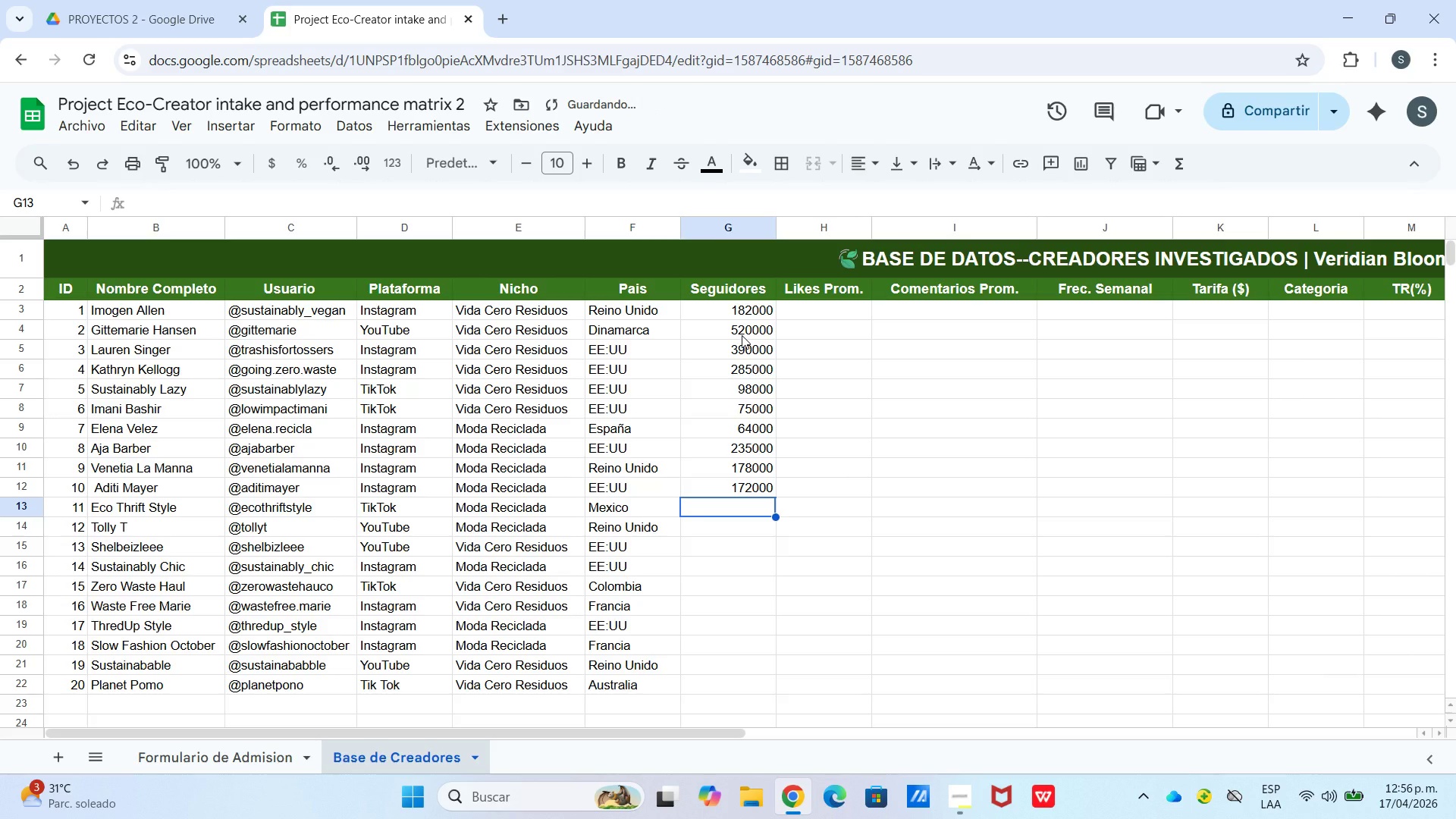 
key(Numpad5)
 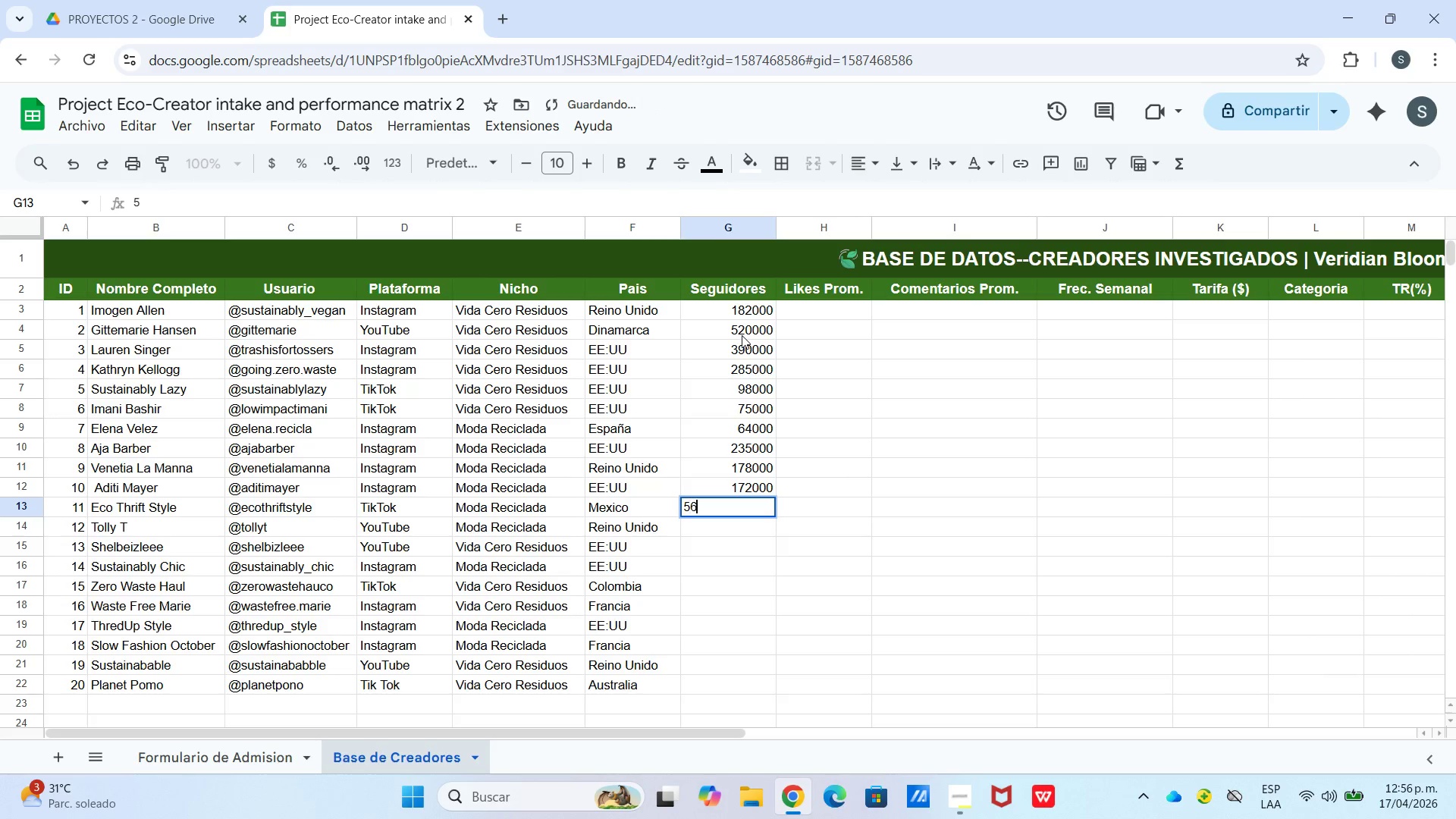 
key(Numpad6)
 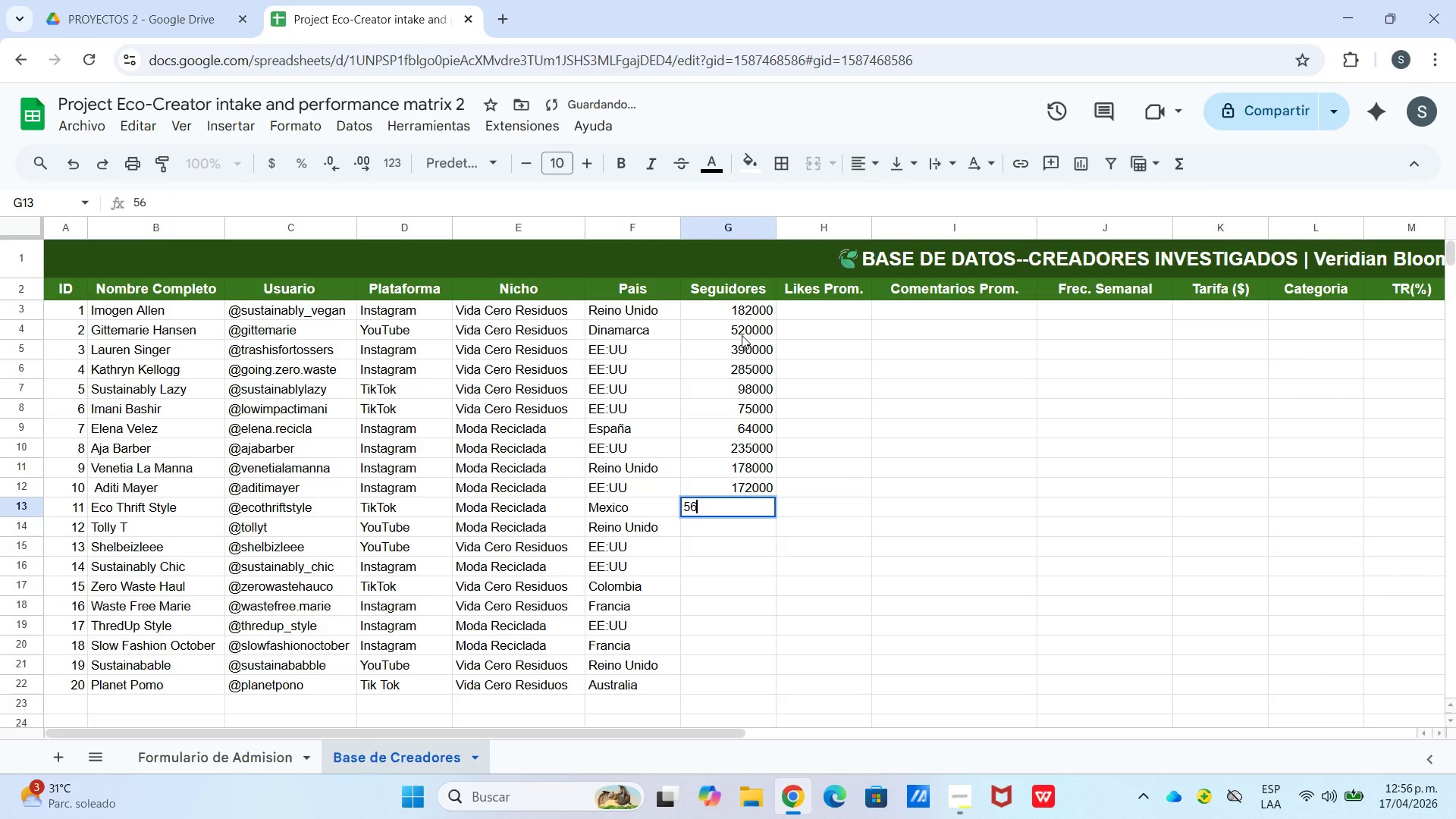 
key(Numpad0)
 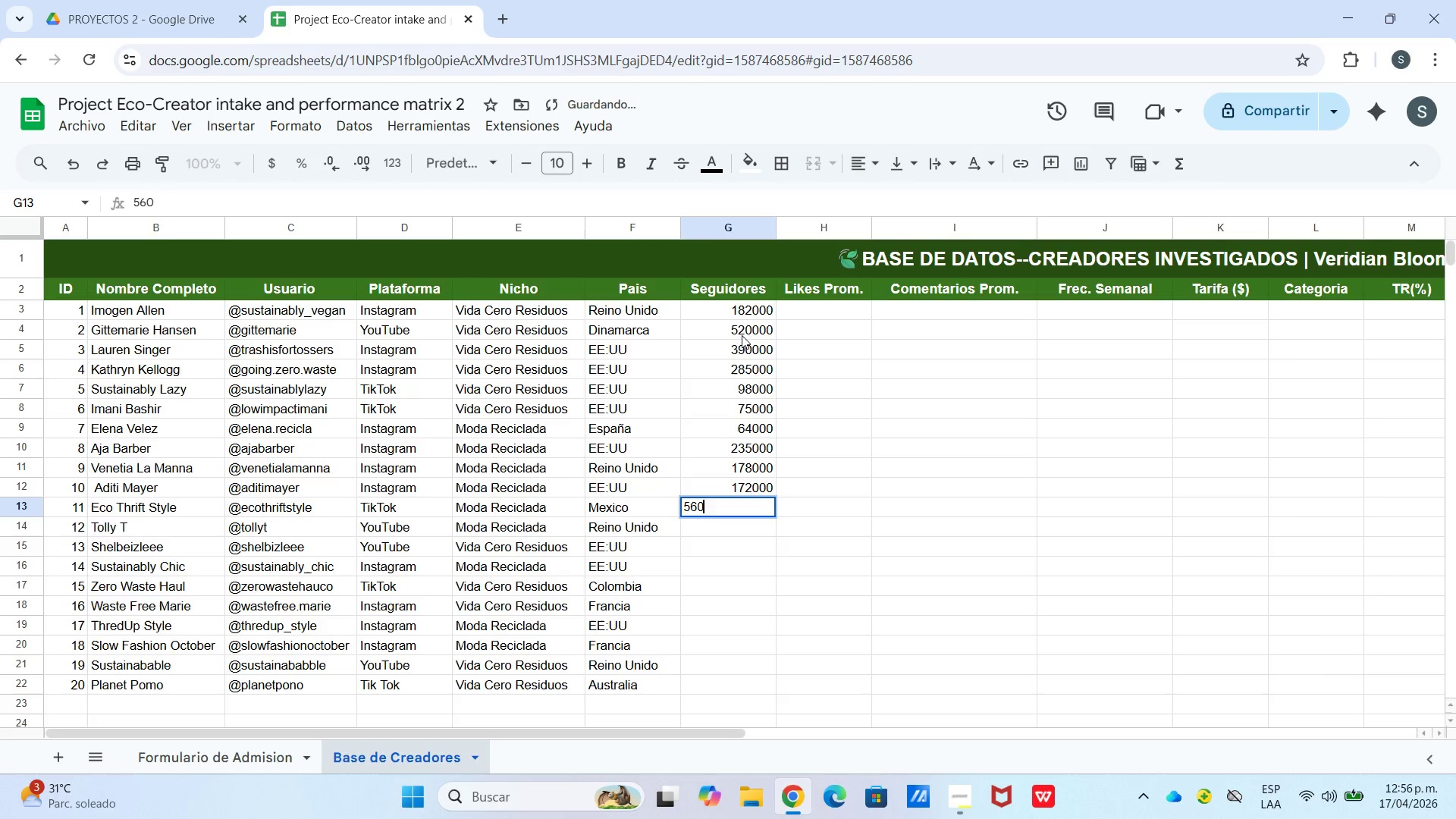 
key(Numpad0)
 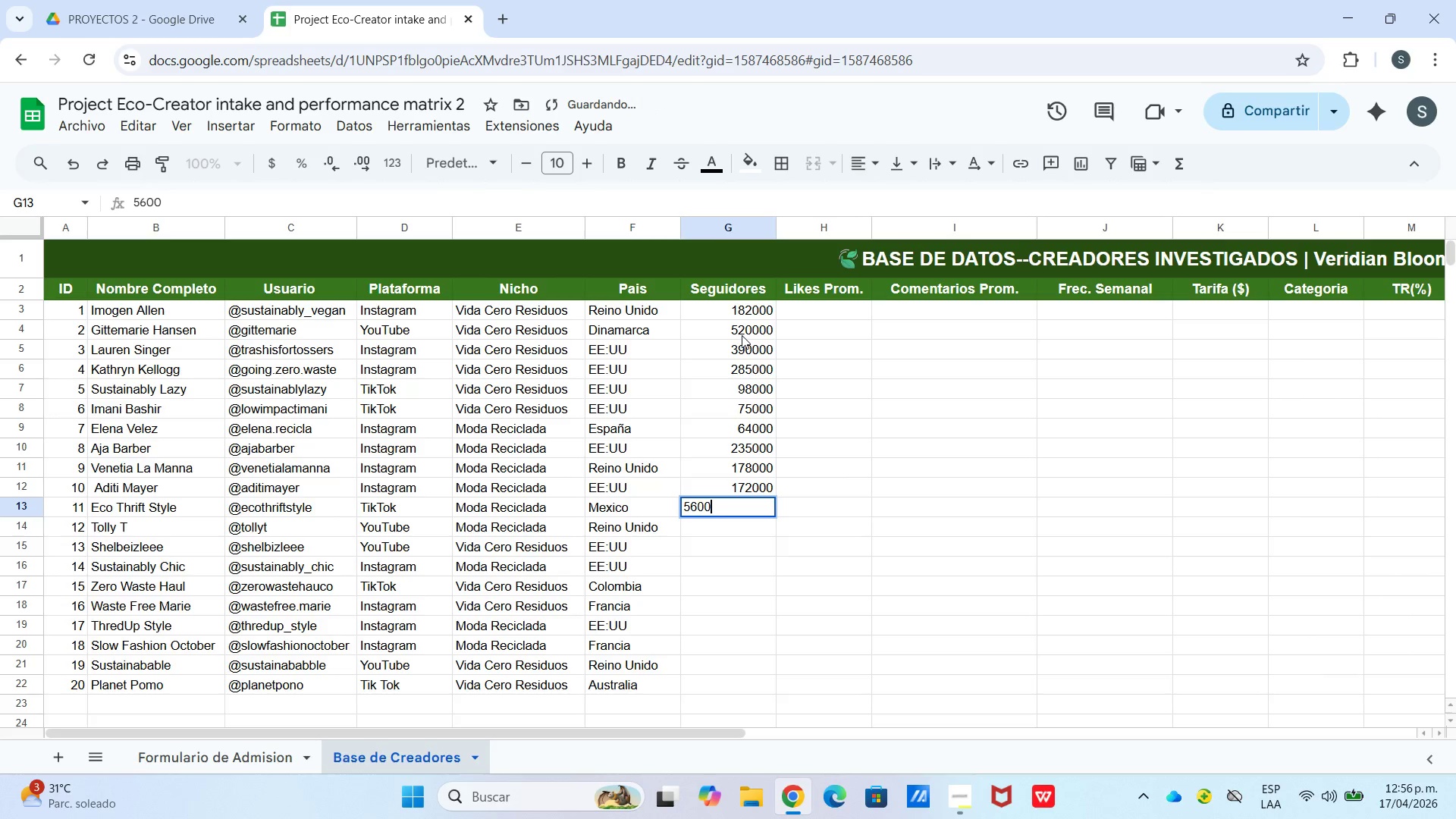 
key(Numpad0)
 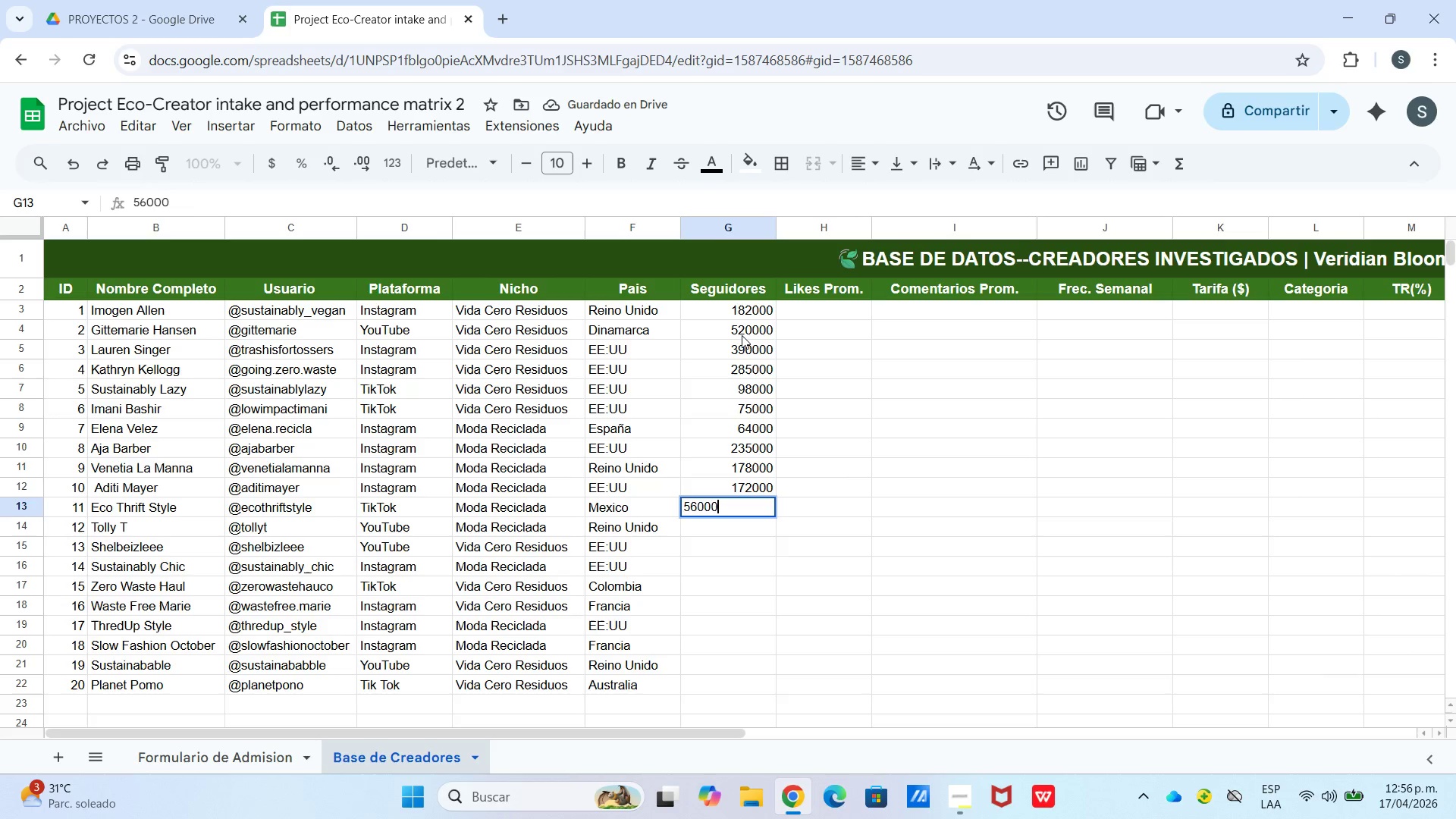 
key(Enter)
 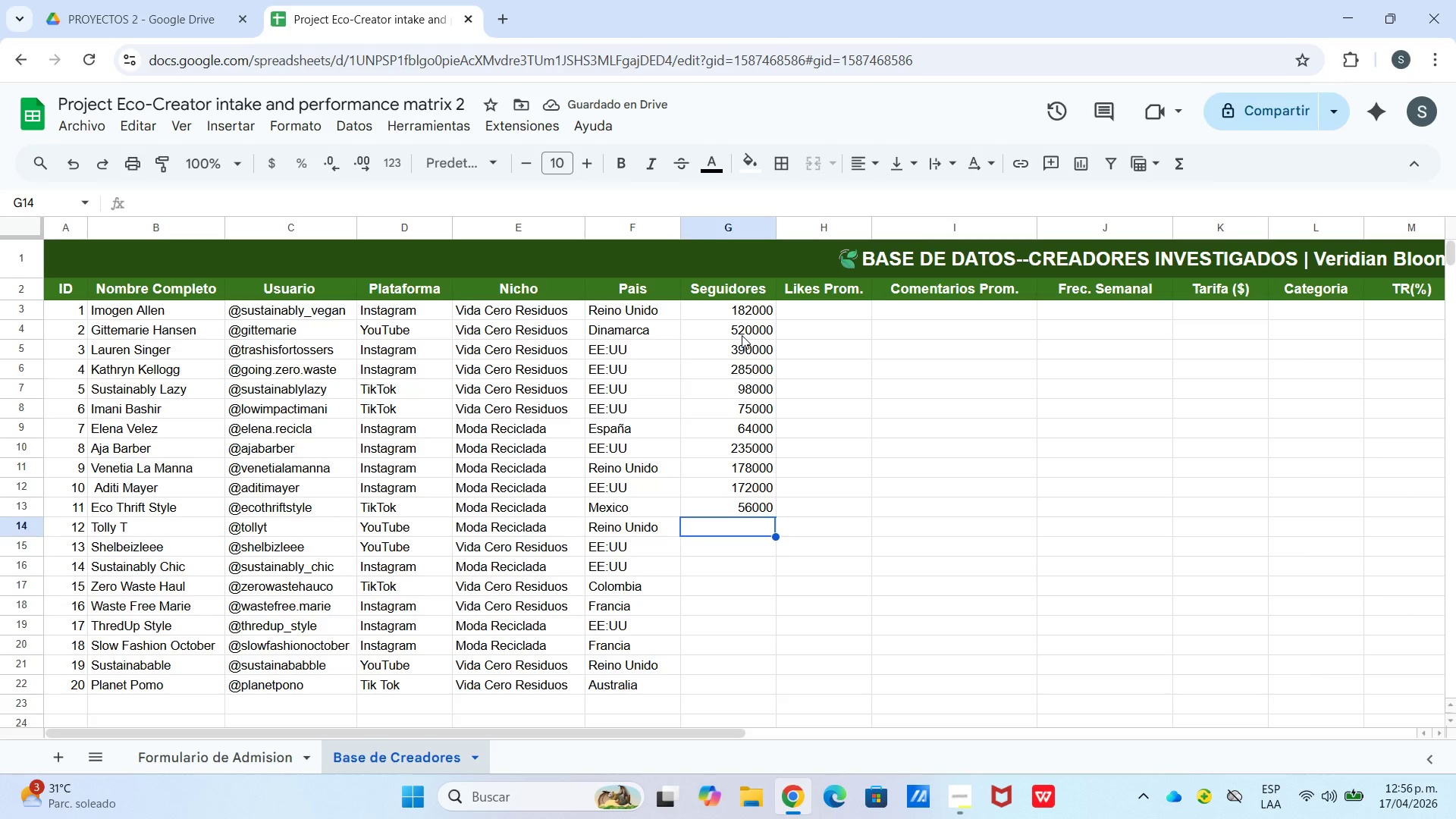 
wait(5.92)
 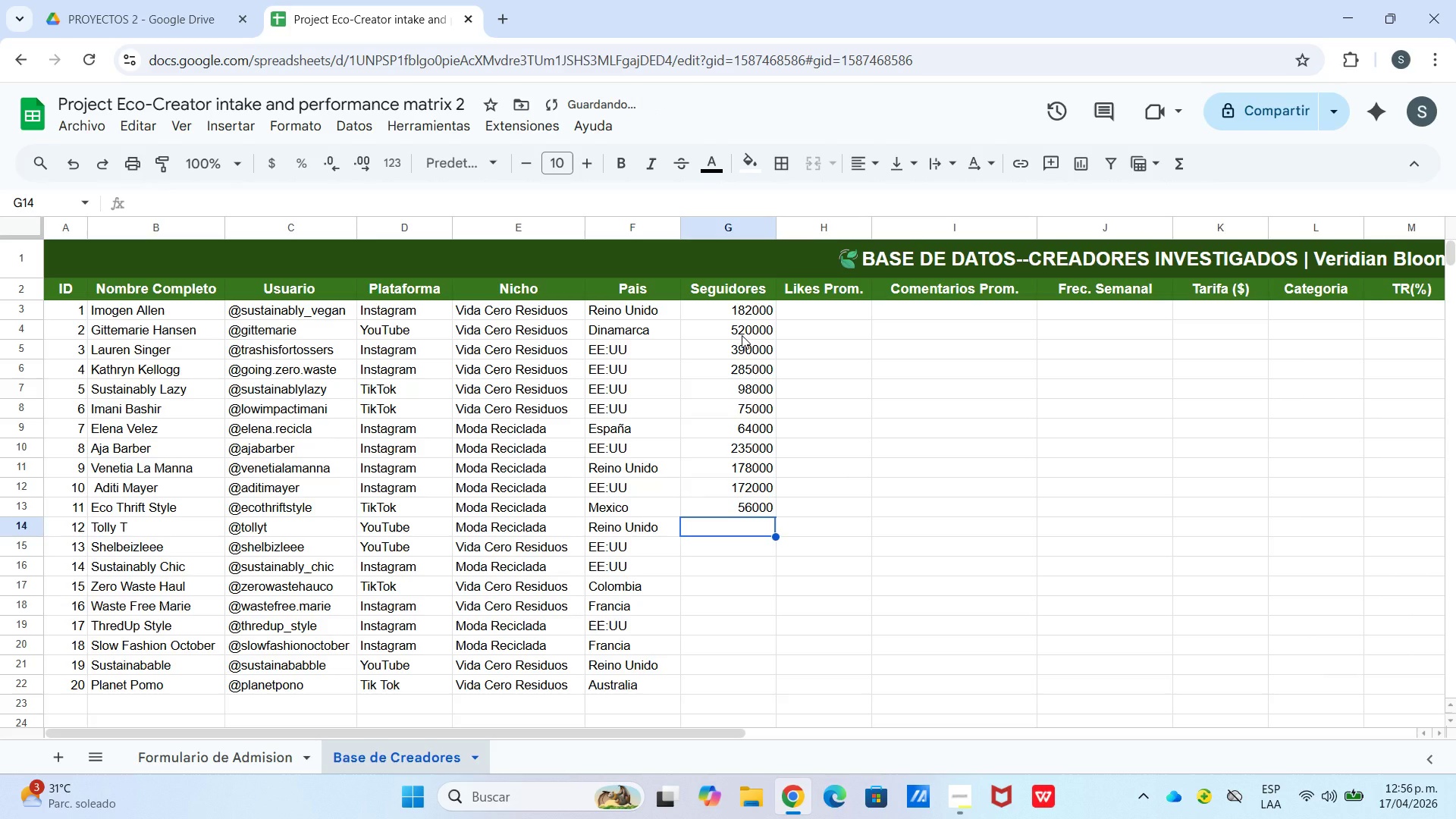 
key(ArrowUp)
 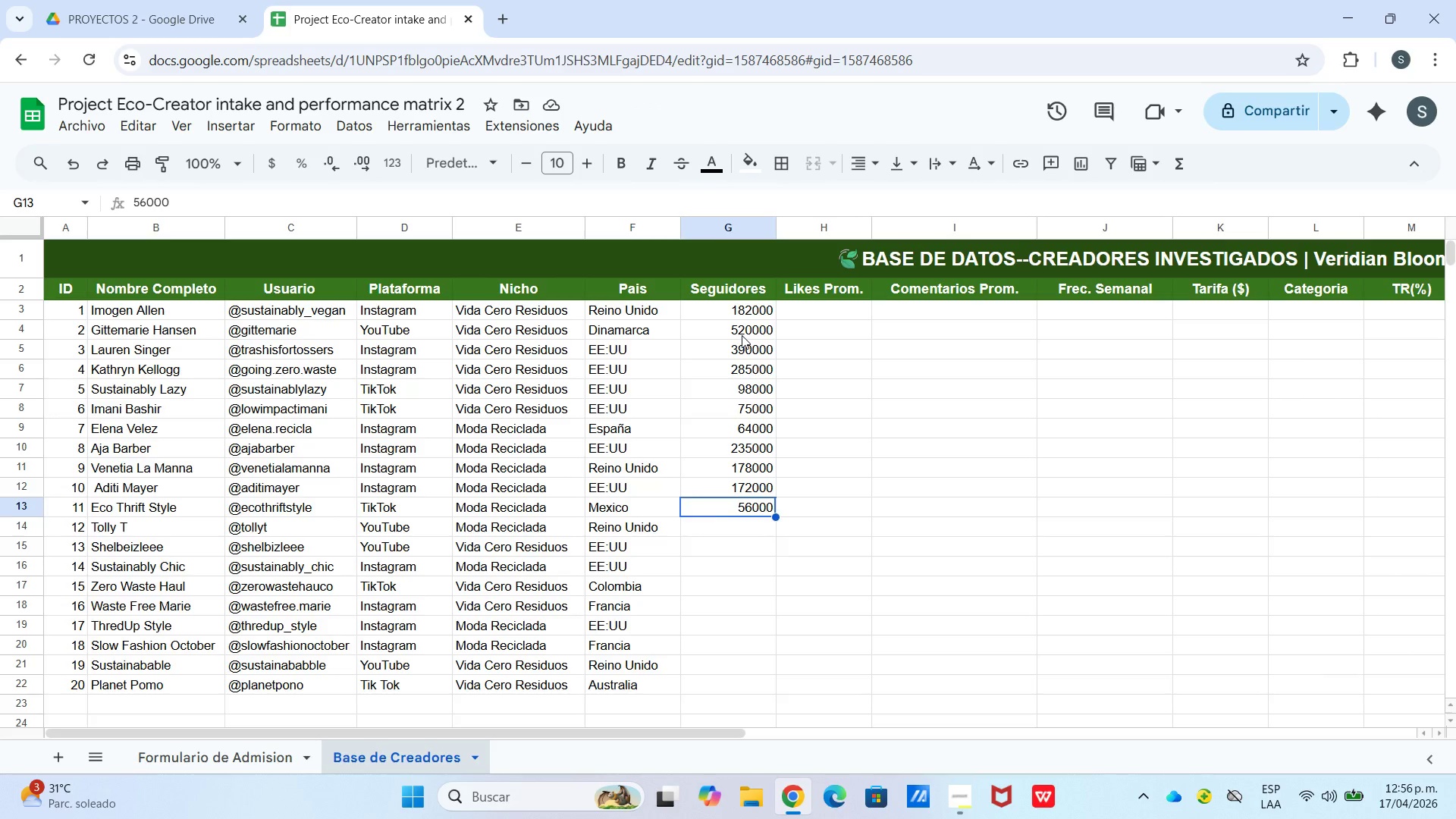 
key(ArrowUp)
 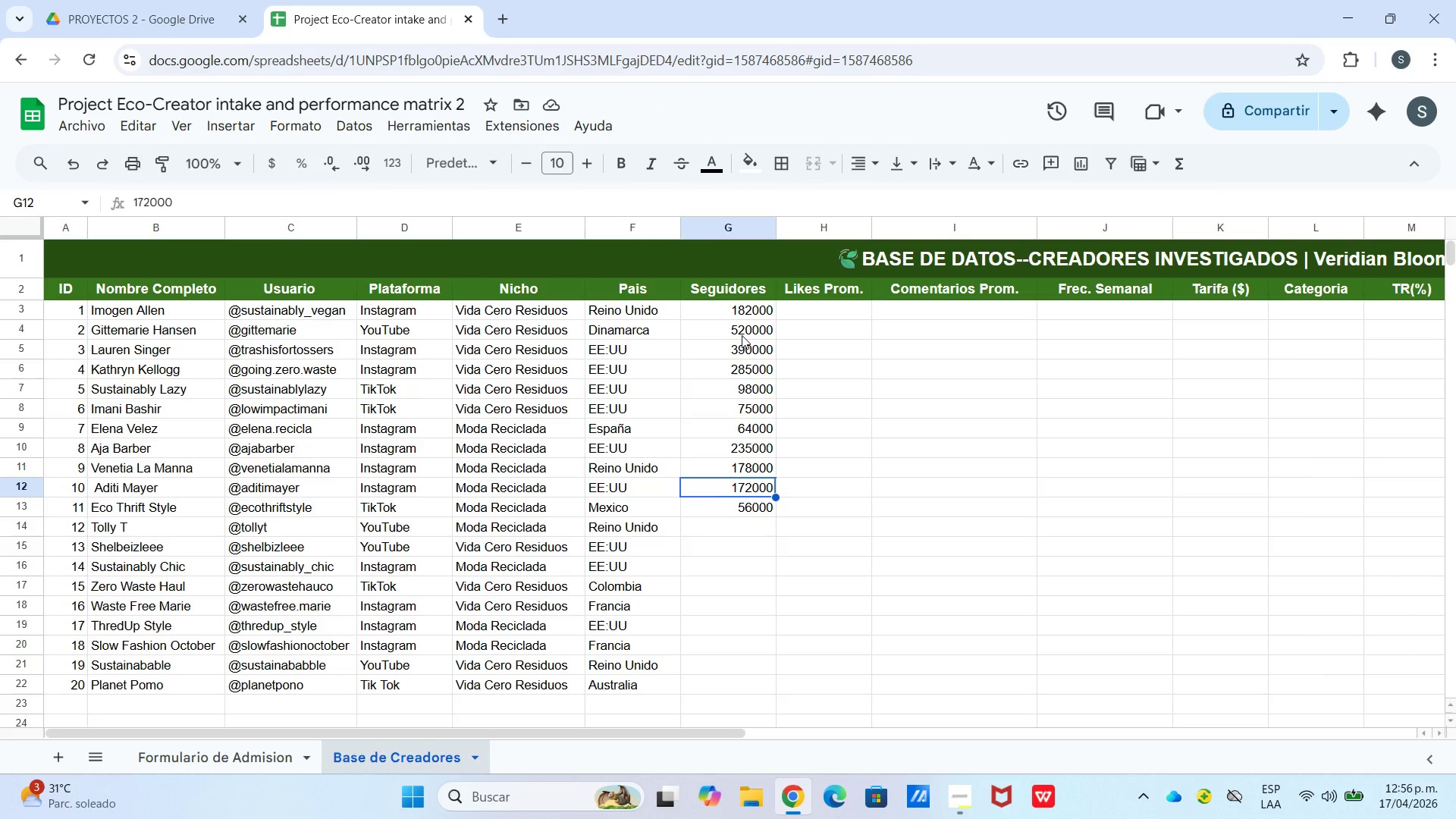 
key(Enter)
 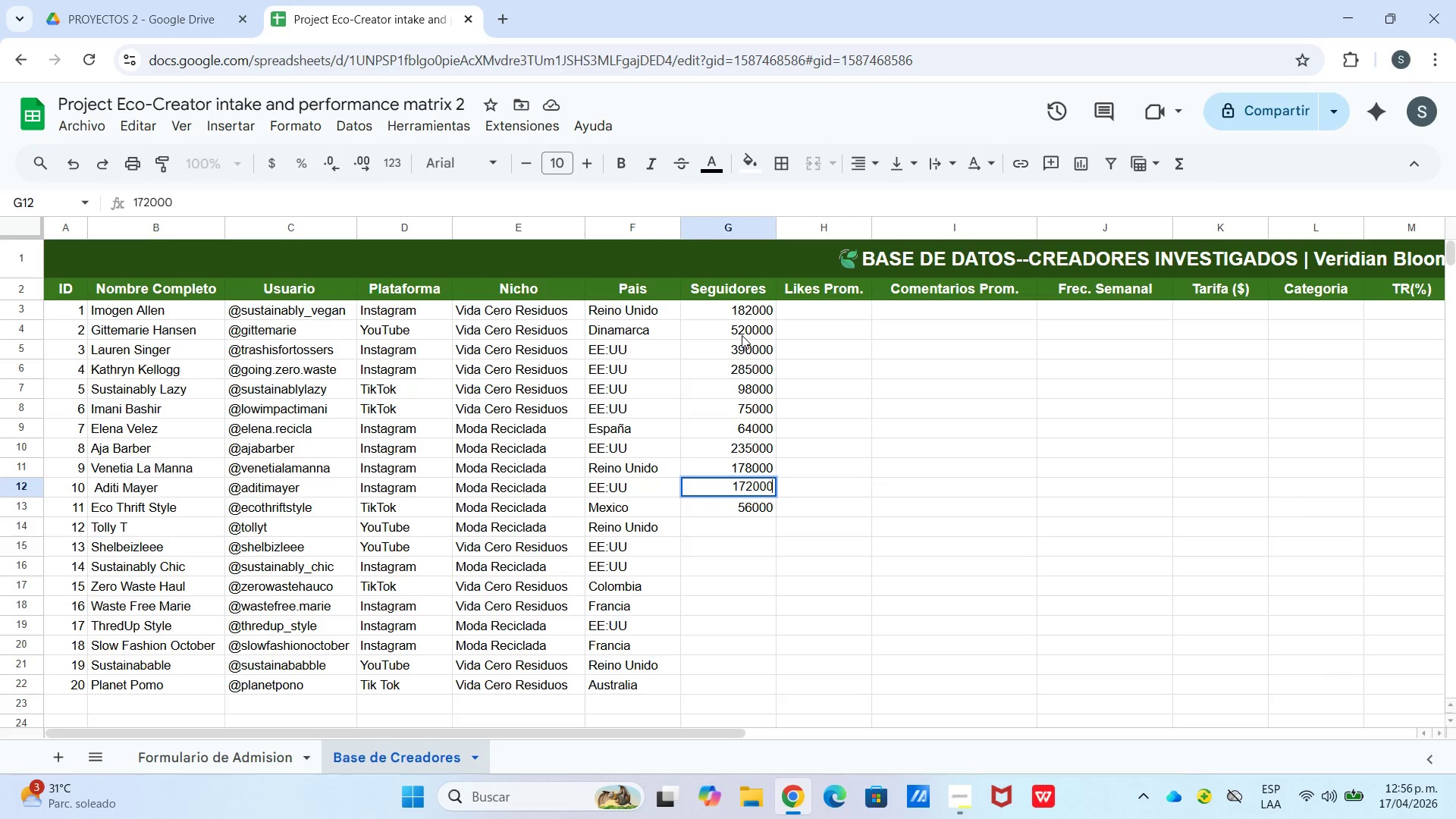 
key(ArrowLeft)
 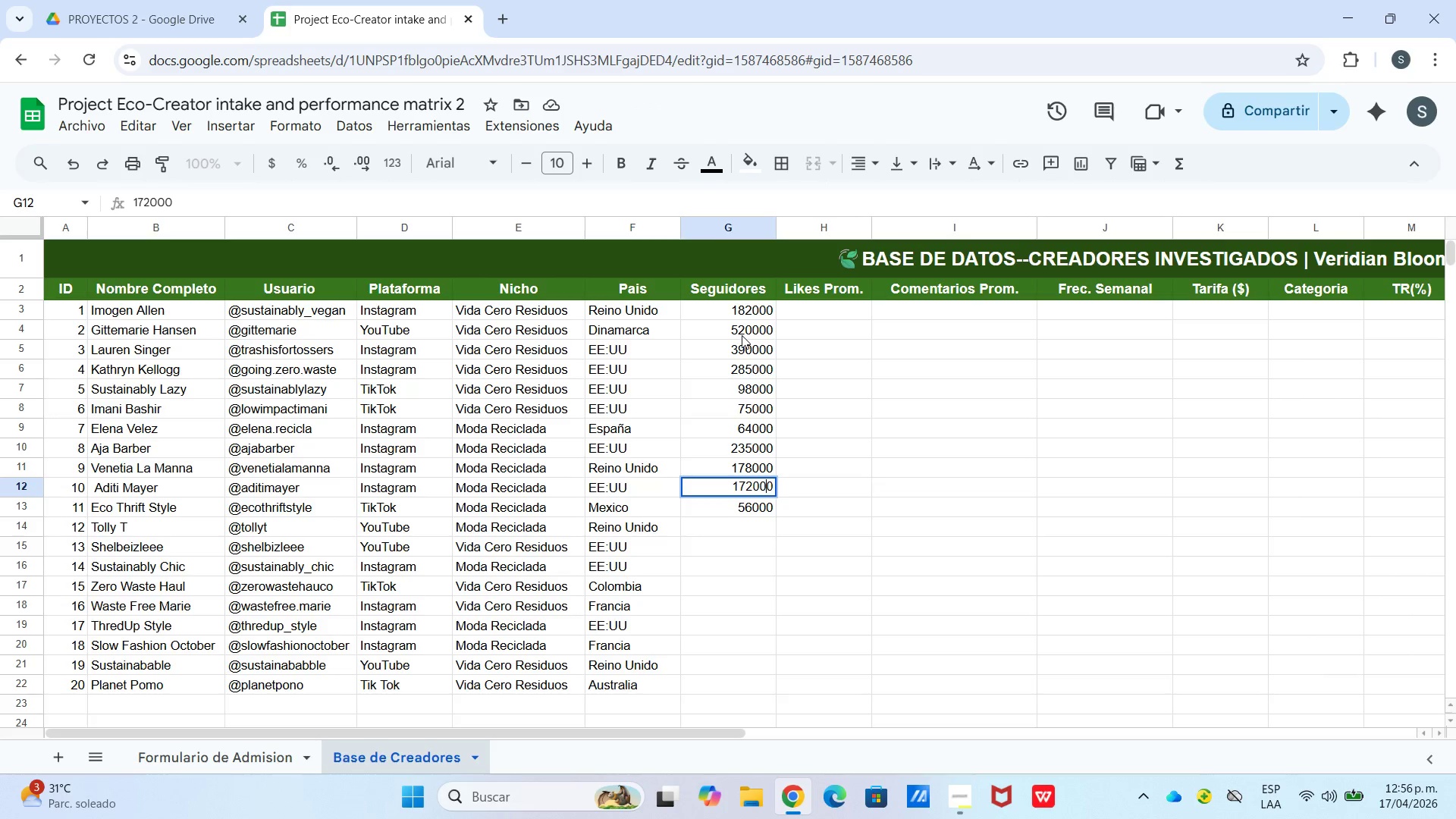 
key(ArrowLeft)
 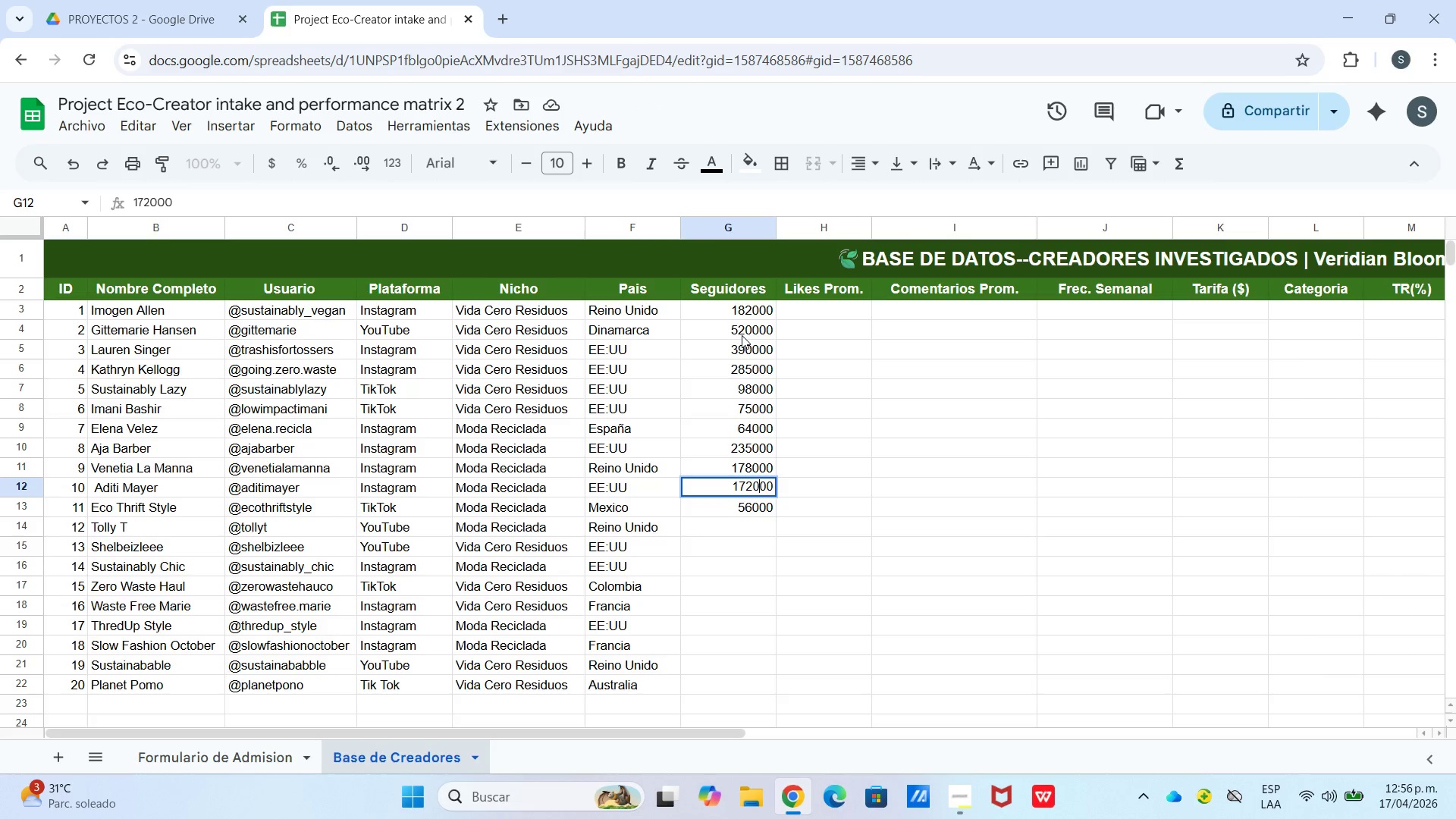 
key(ArrowLeft)
 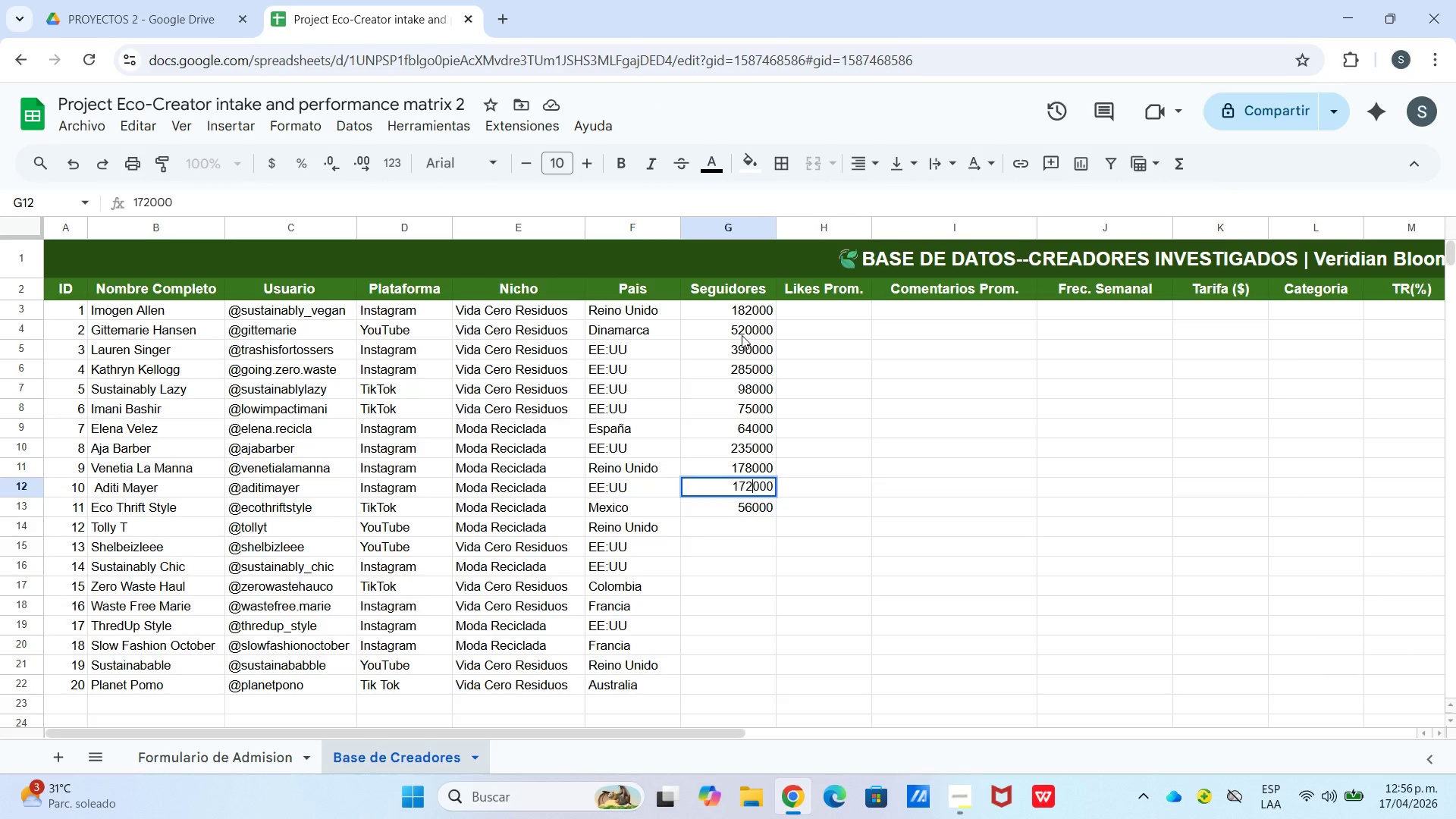 
key(ArrowLeft)
 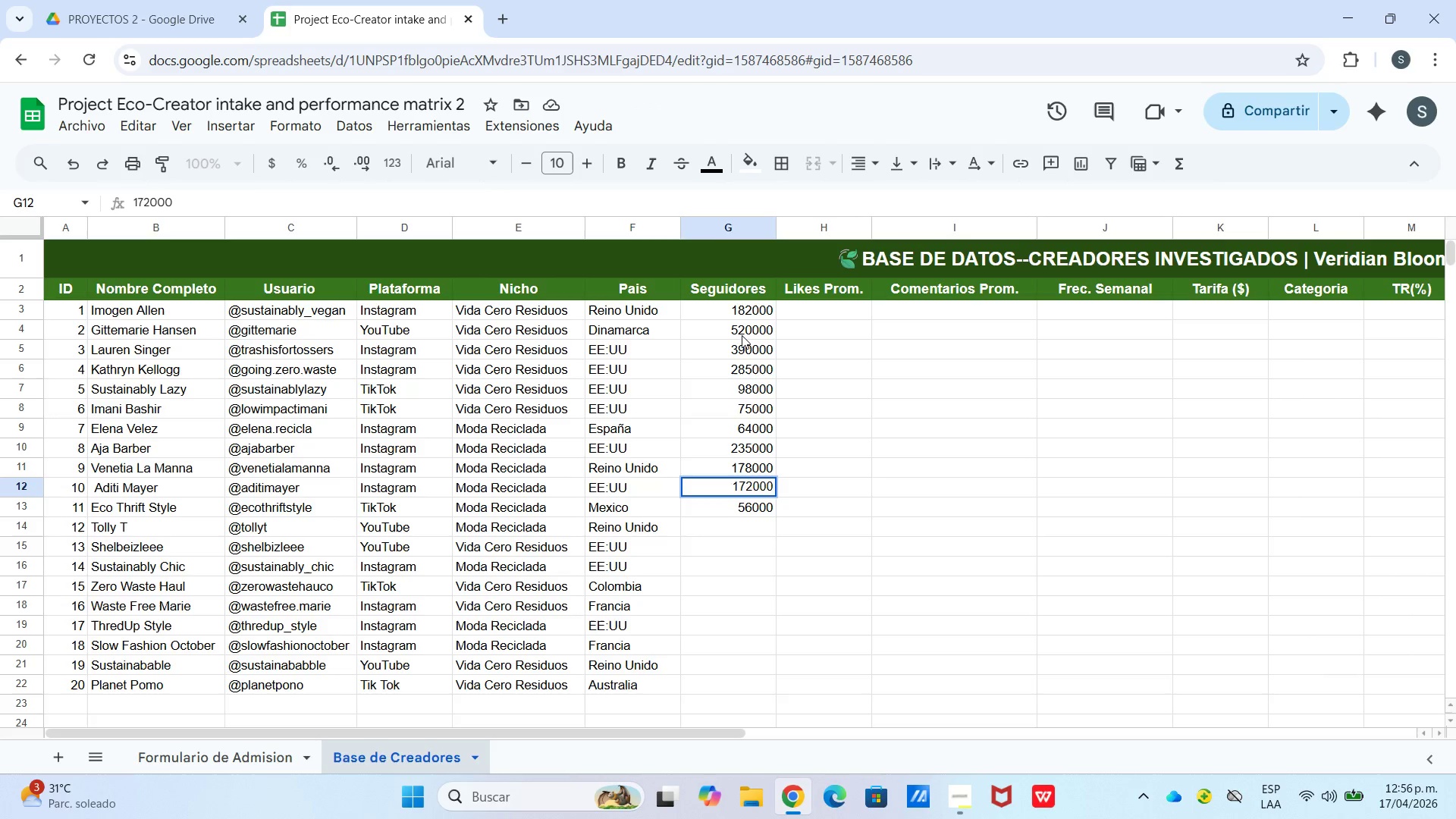 
key(Backspace)
 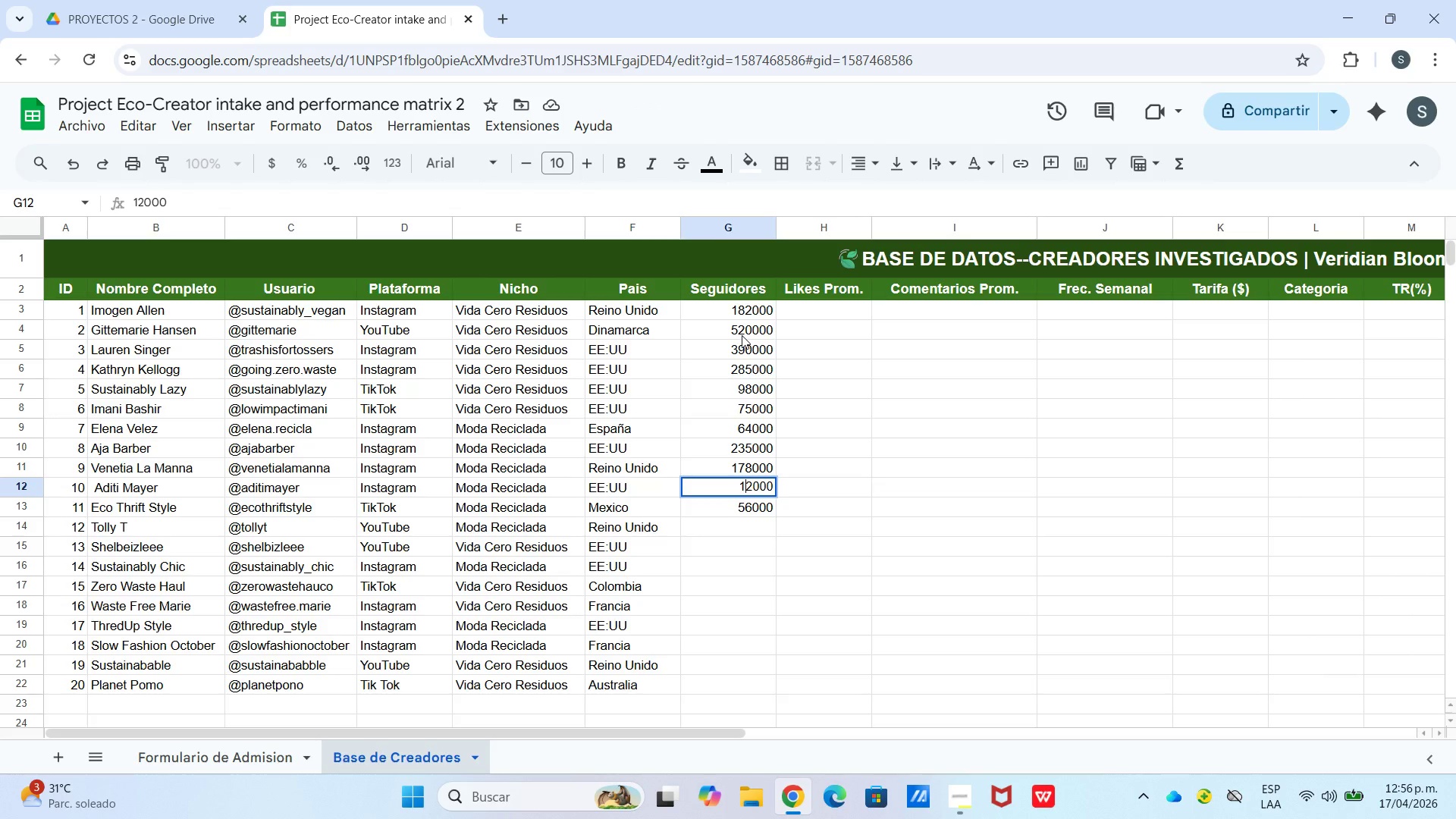 
key(Numpad4)
 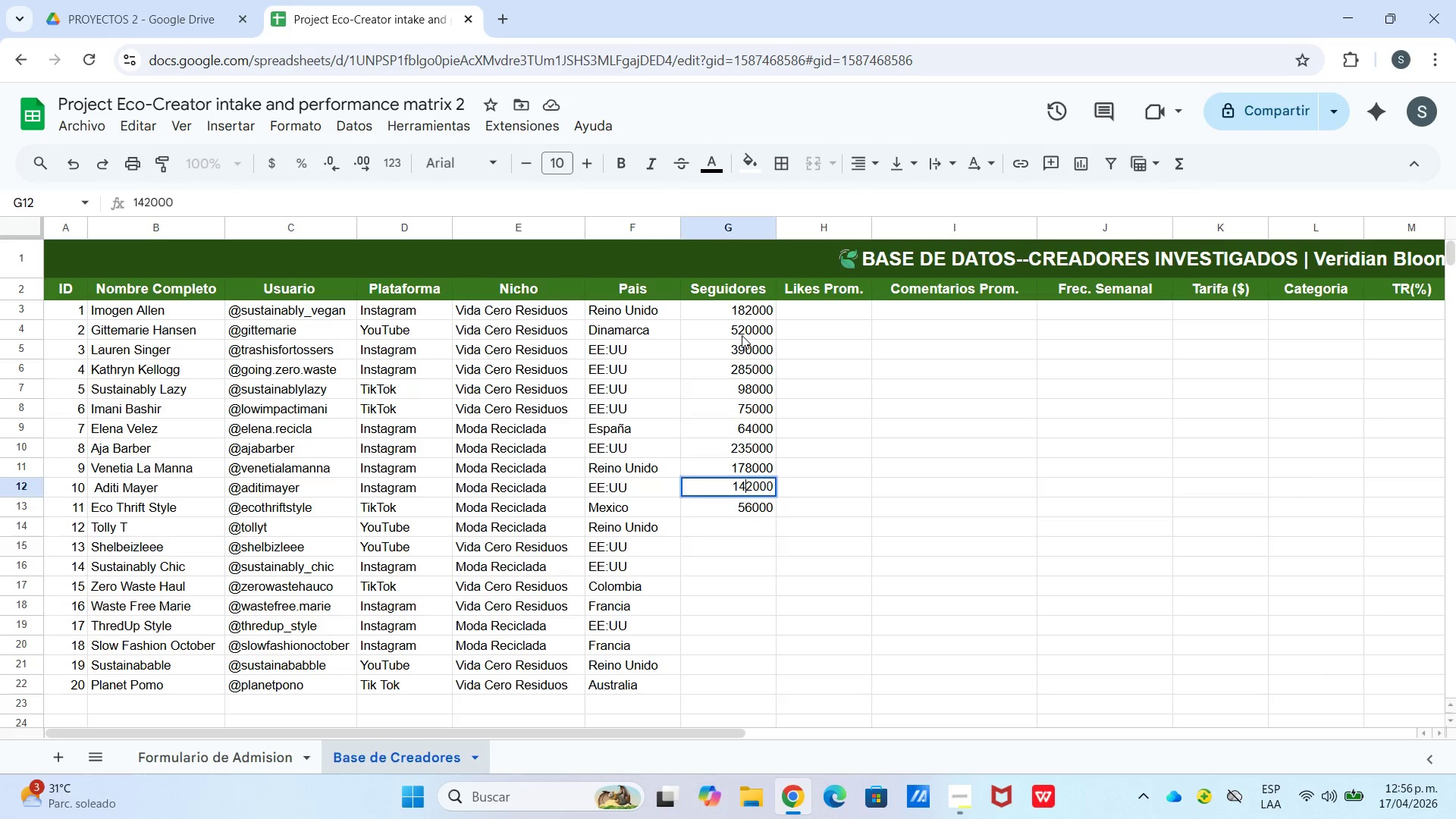 
key(Enter)
 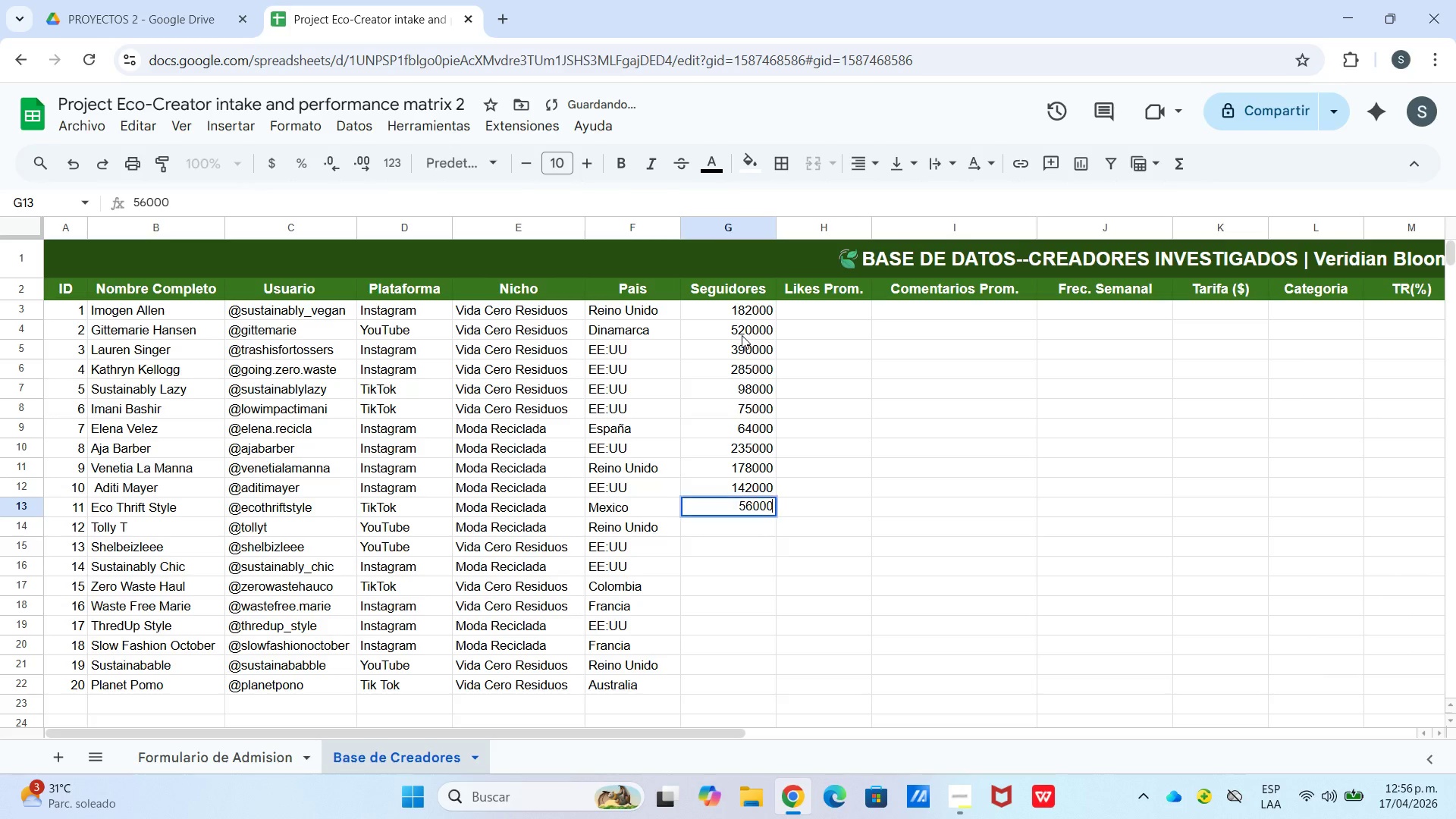 
key(Enter)
 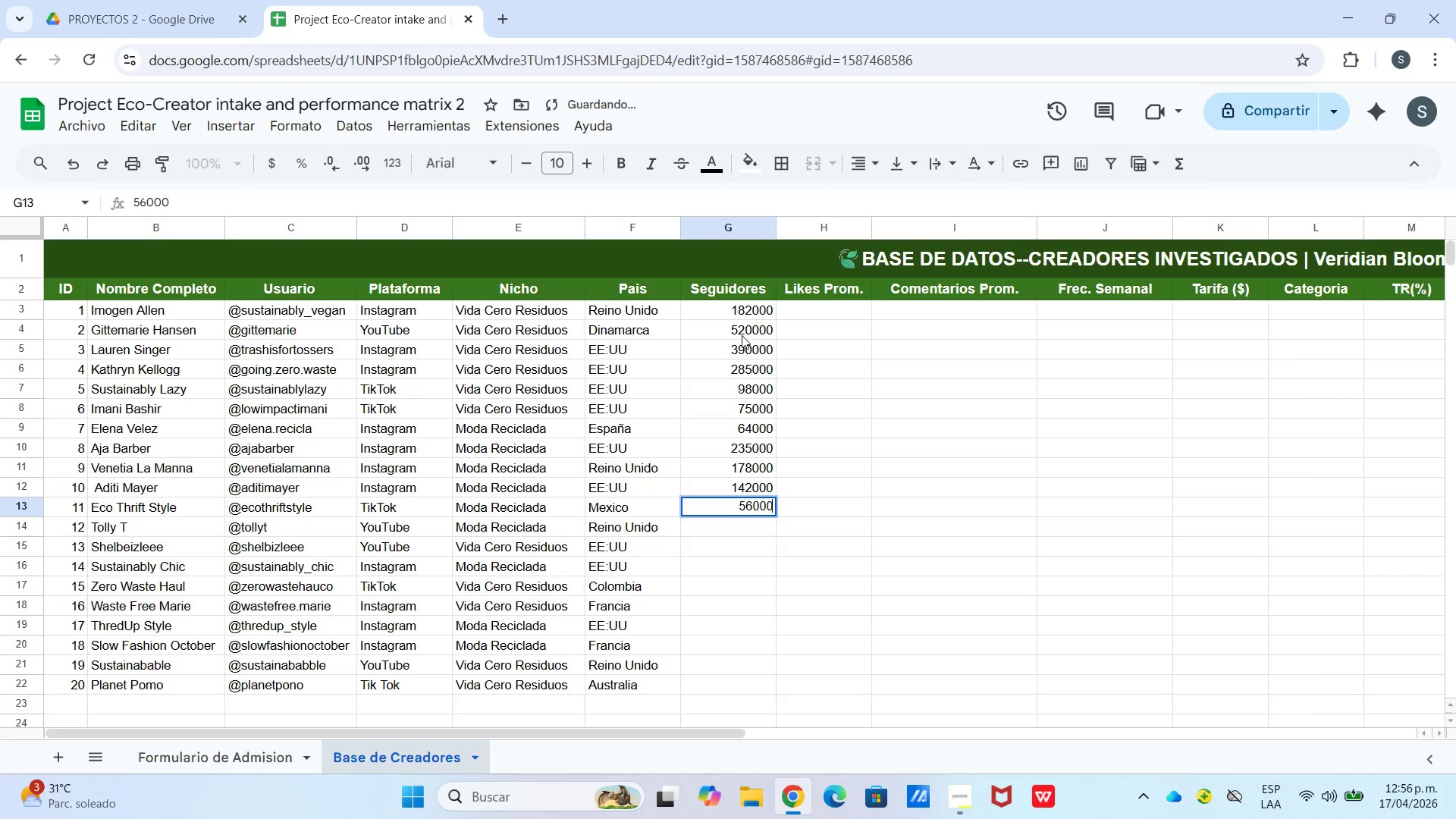 
key(Enter)
 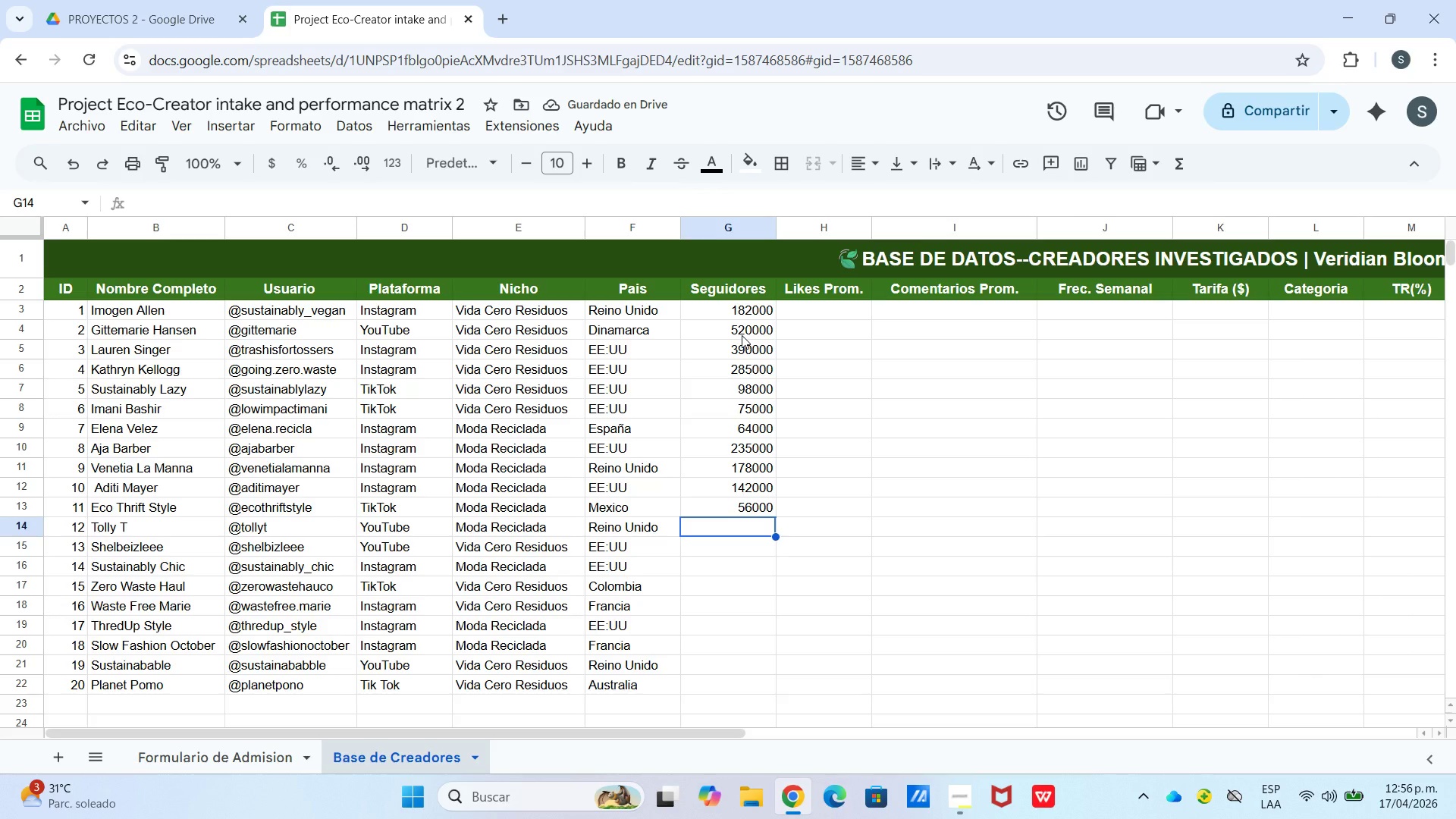 
wait(5.62)
 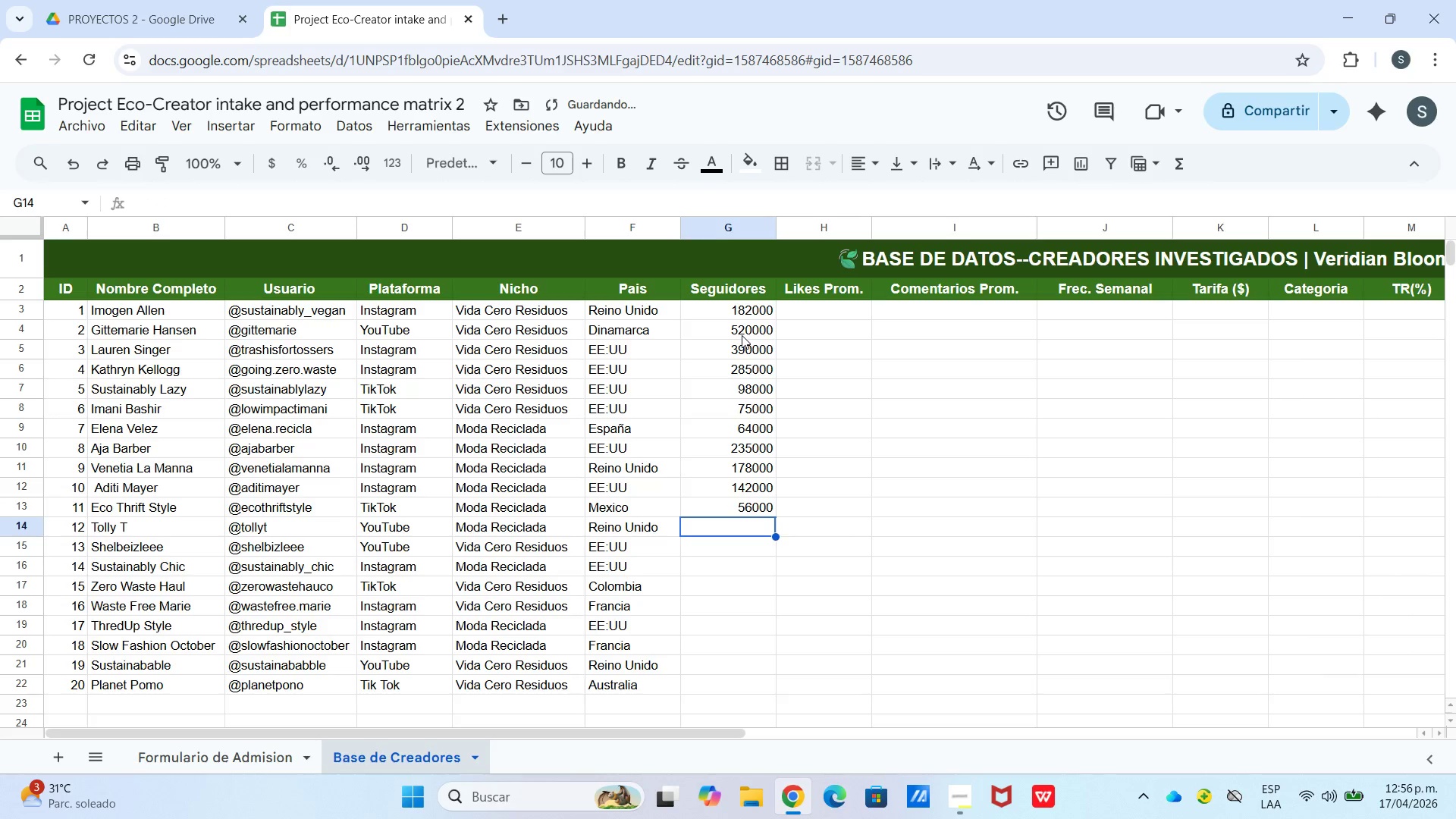 
key(Numpad3)
 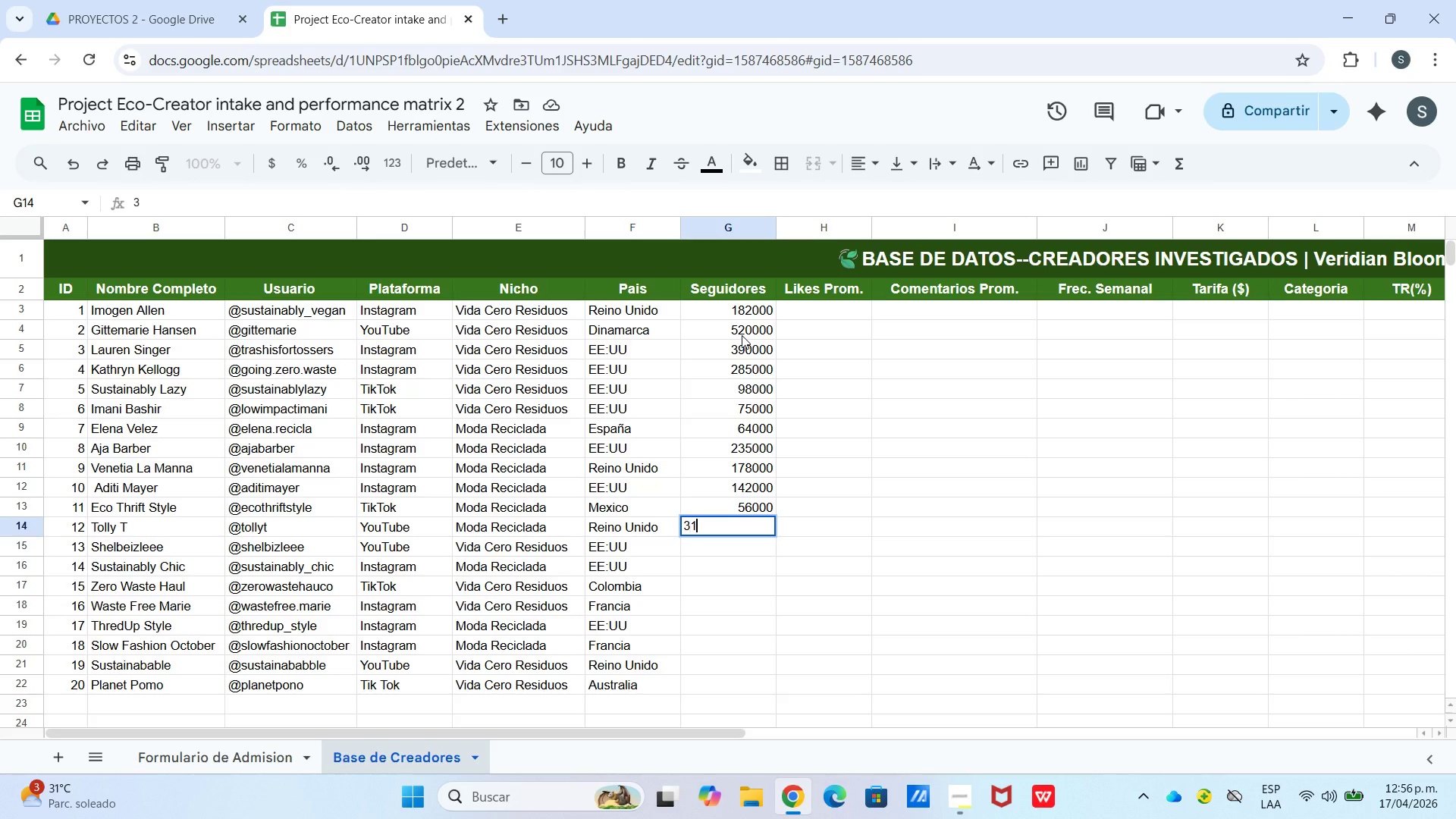 
key(Numpad1)
 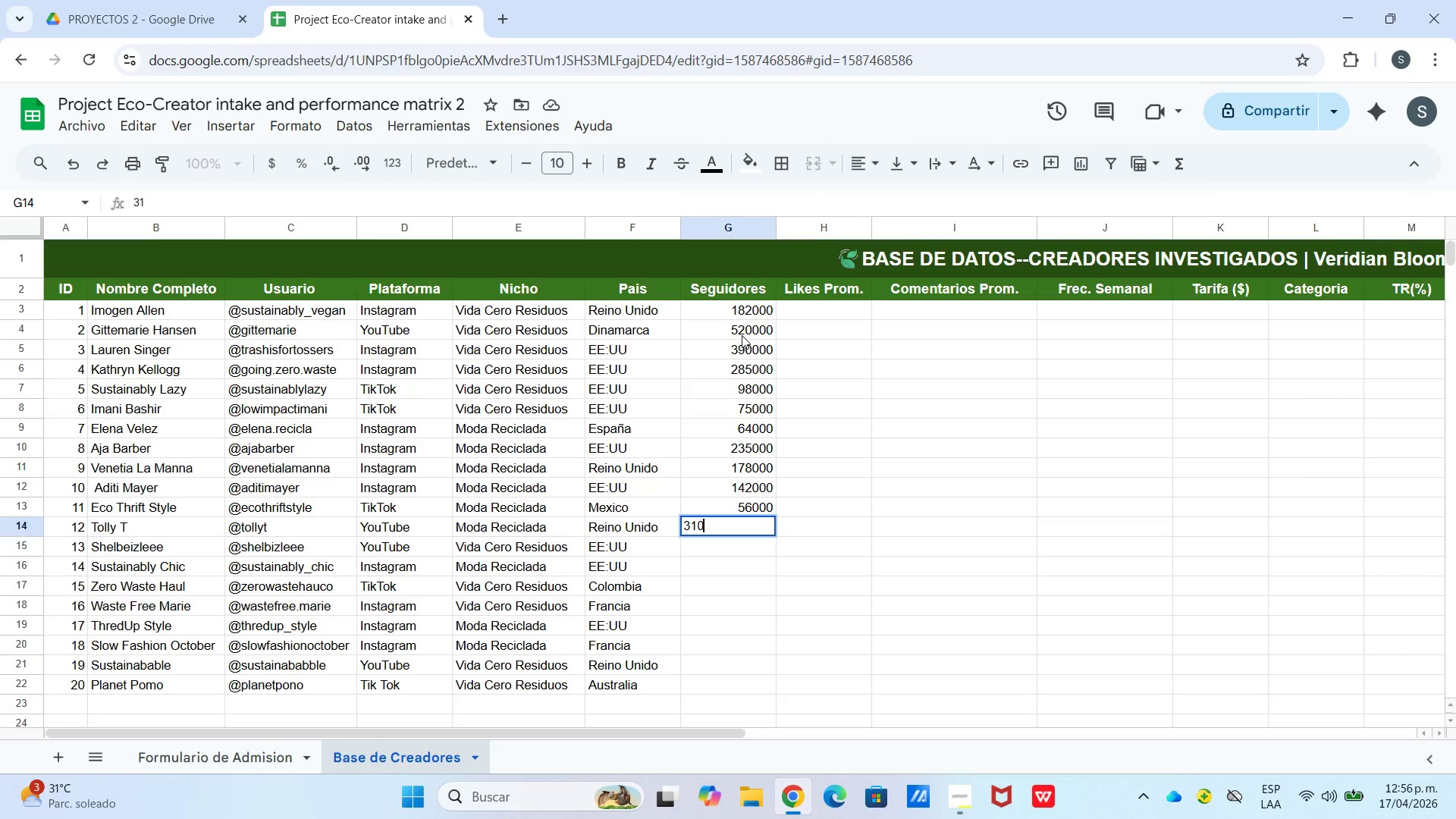 
key(Numpad0)
 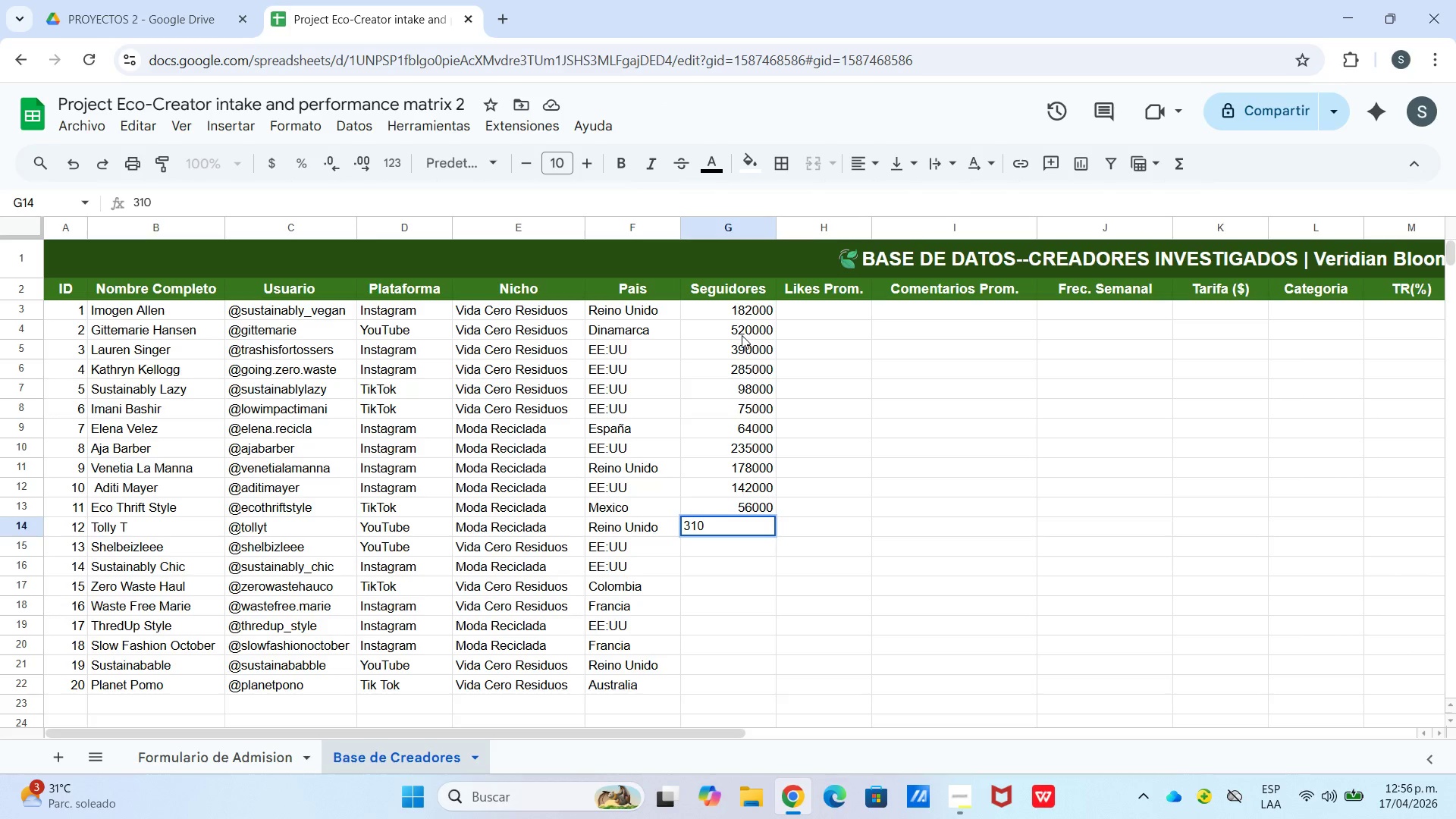 
key(Numpad0)
 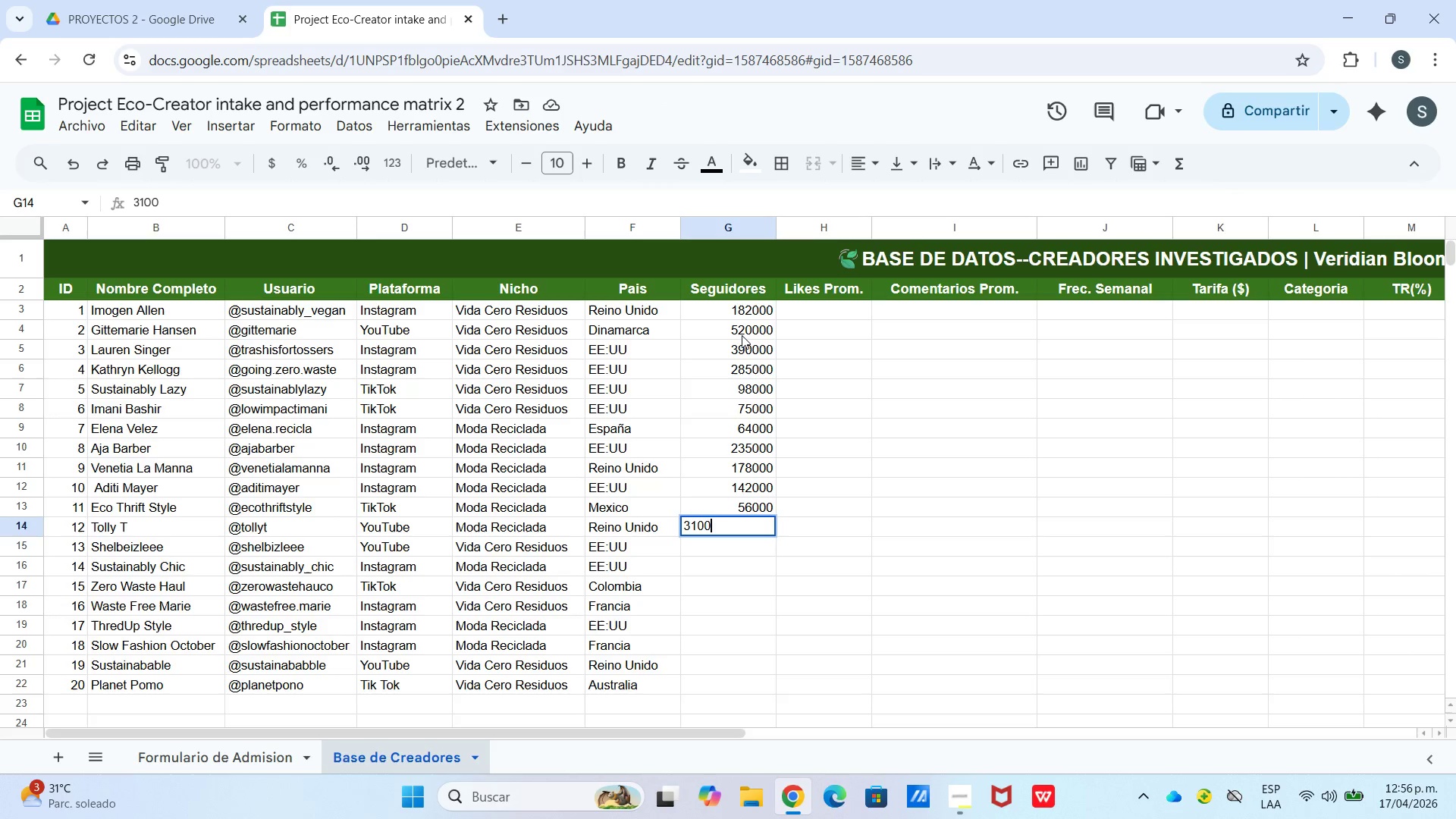 
key(Numpad0)
 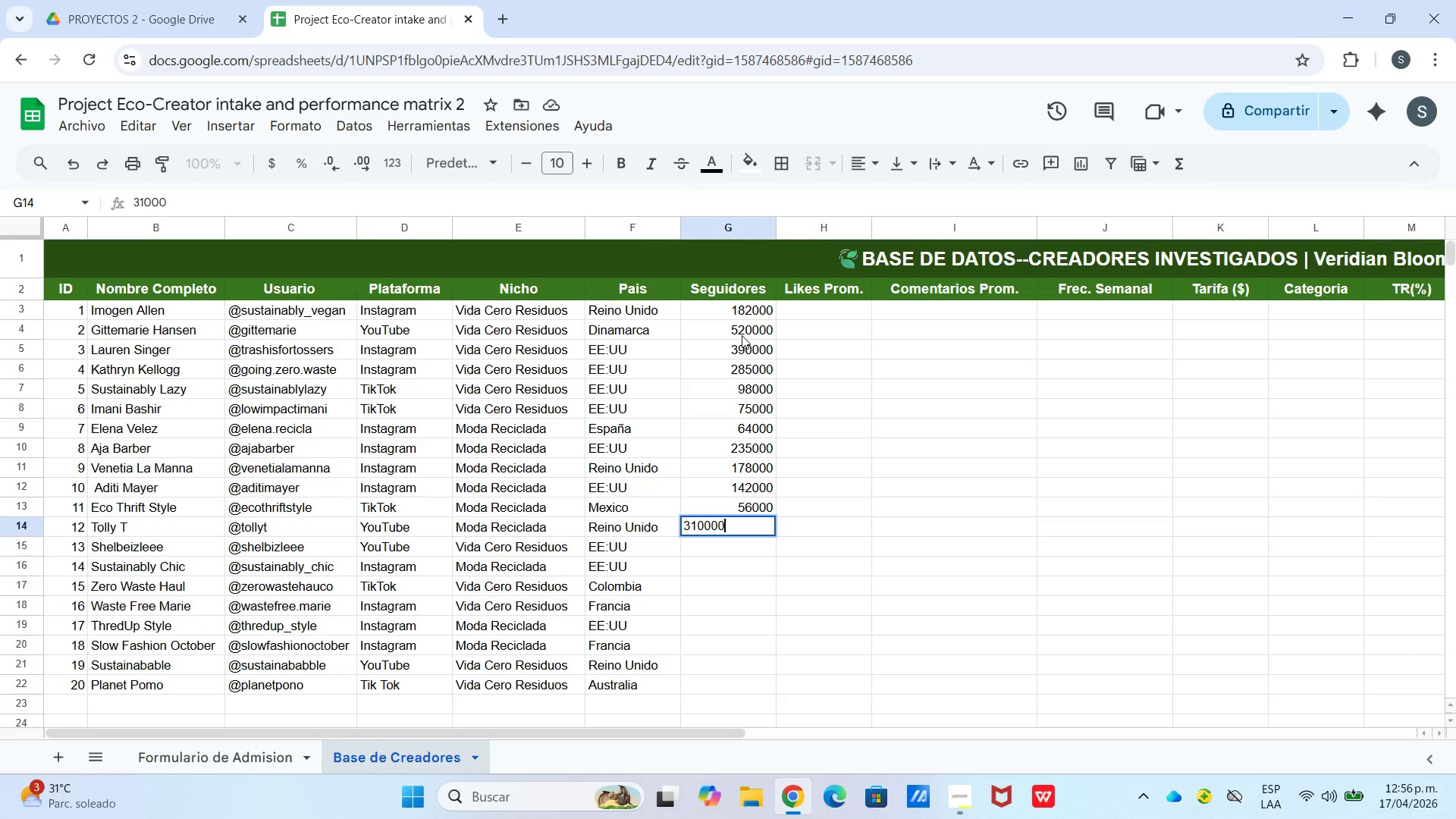 
key(Numpad0)
 